 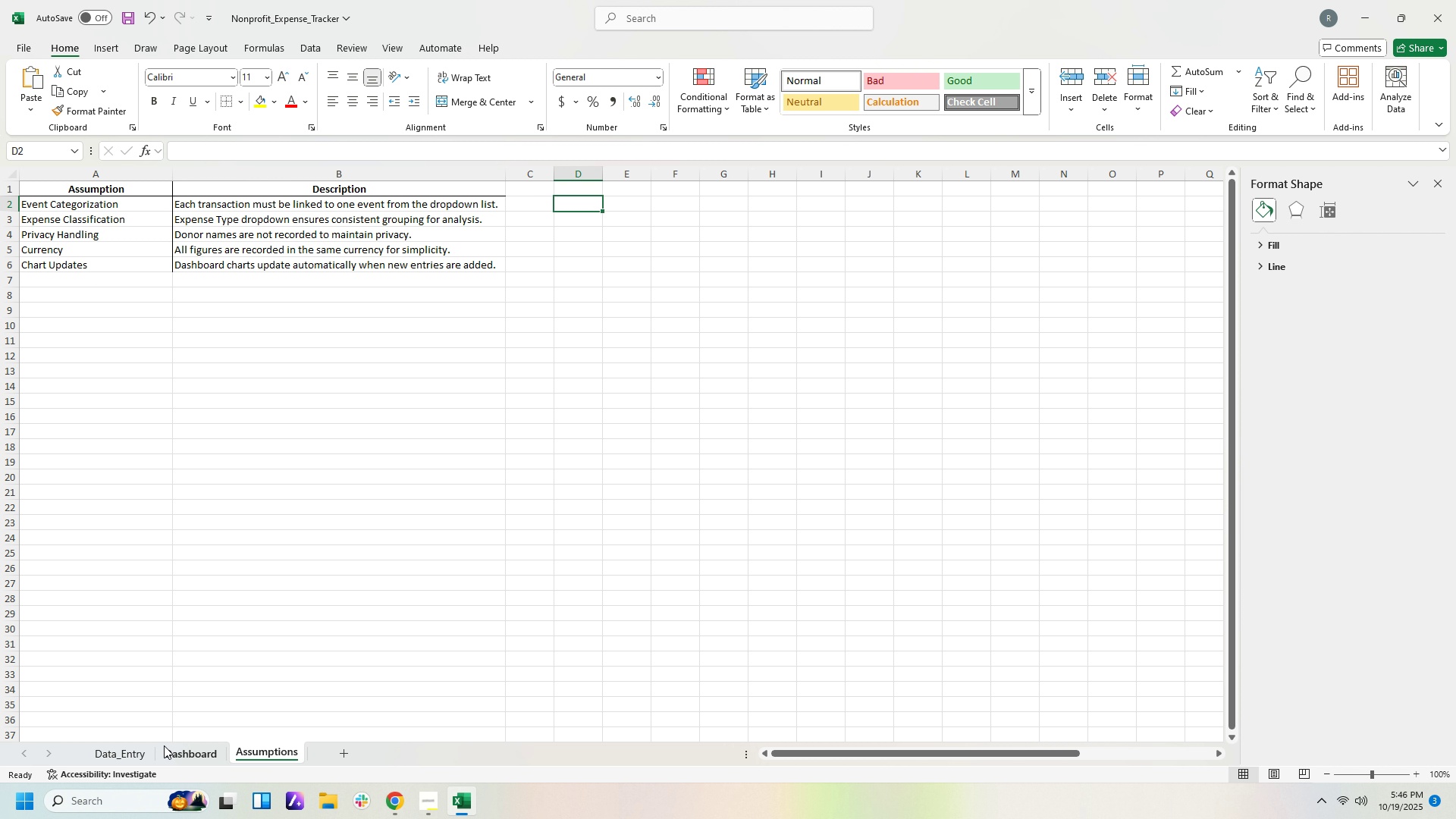 
left_click([73, 267])
 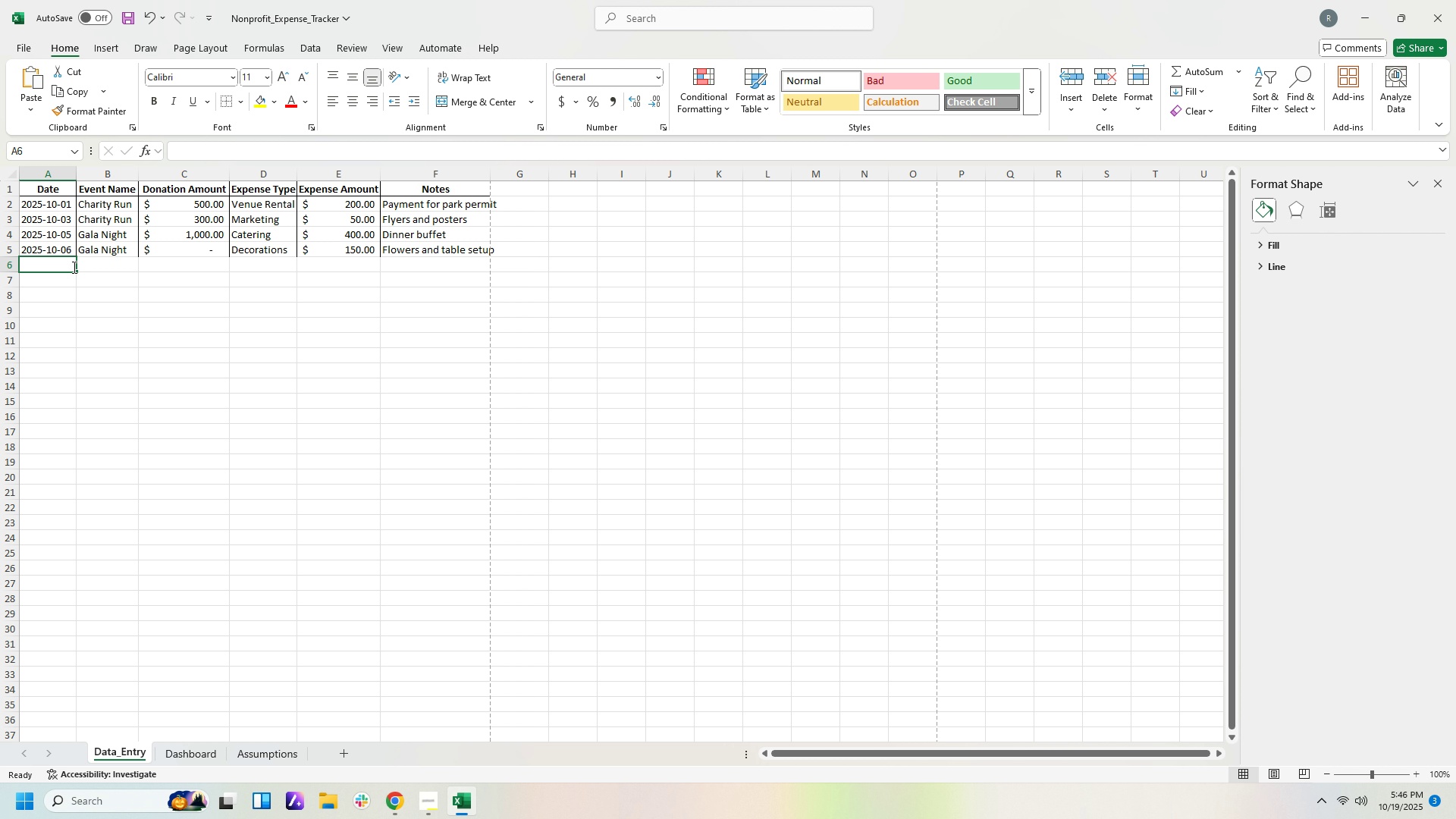 
key(Numpad1)
 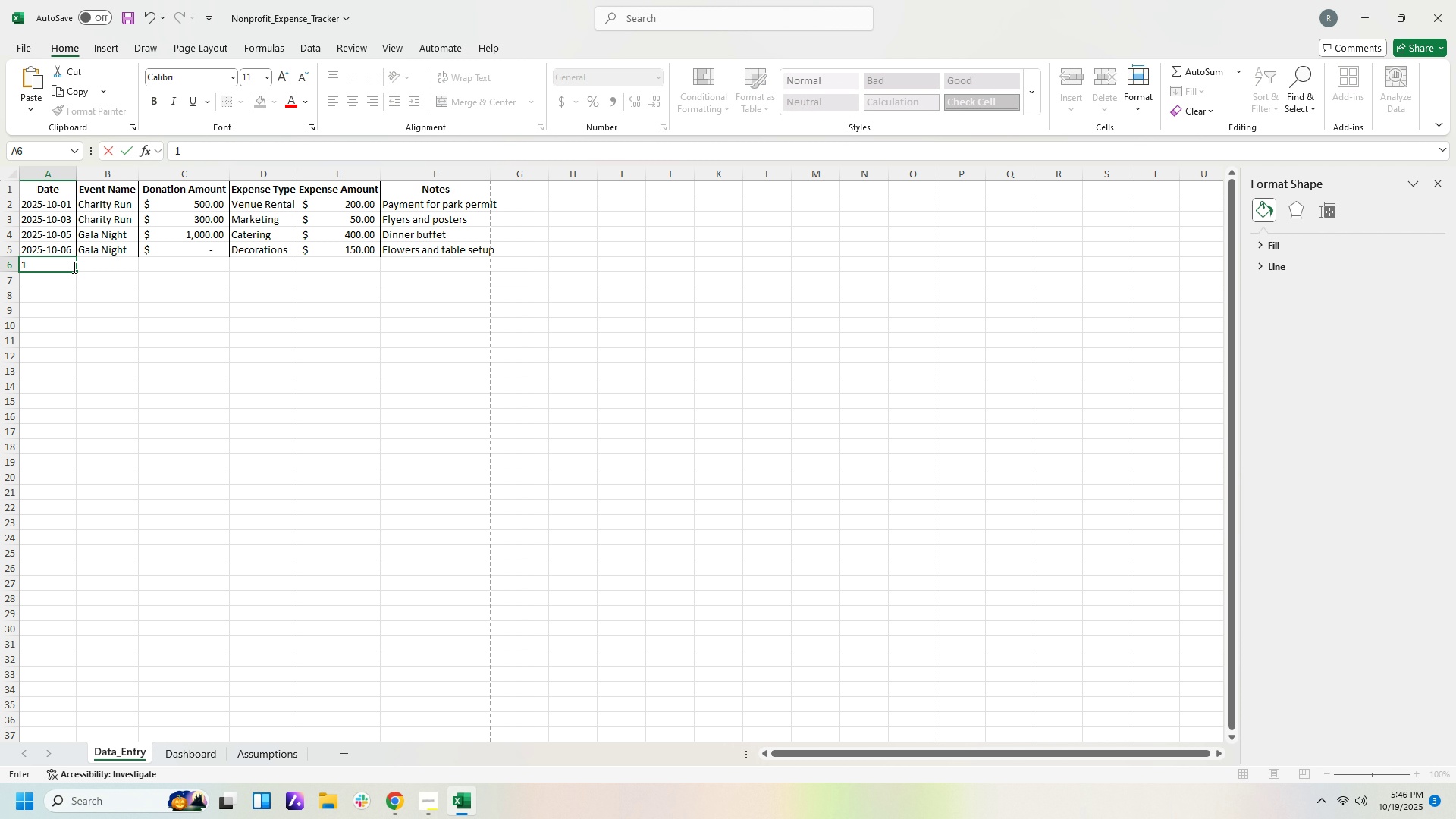 
key(Numpad0)
 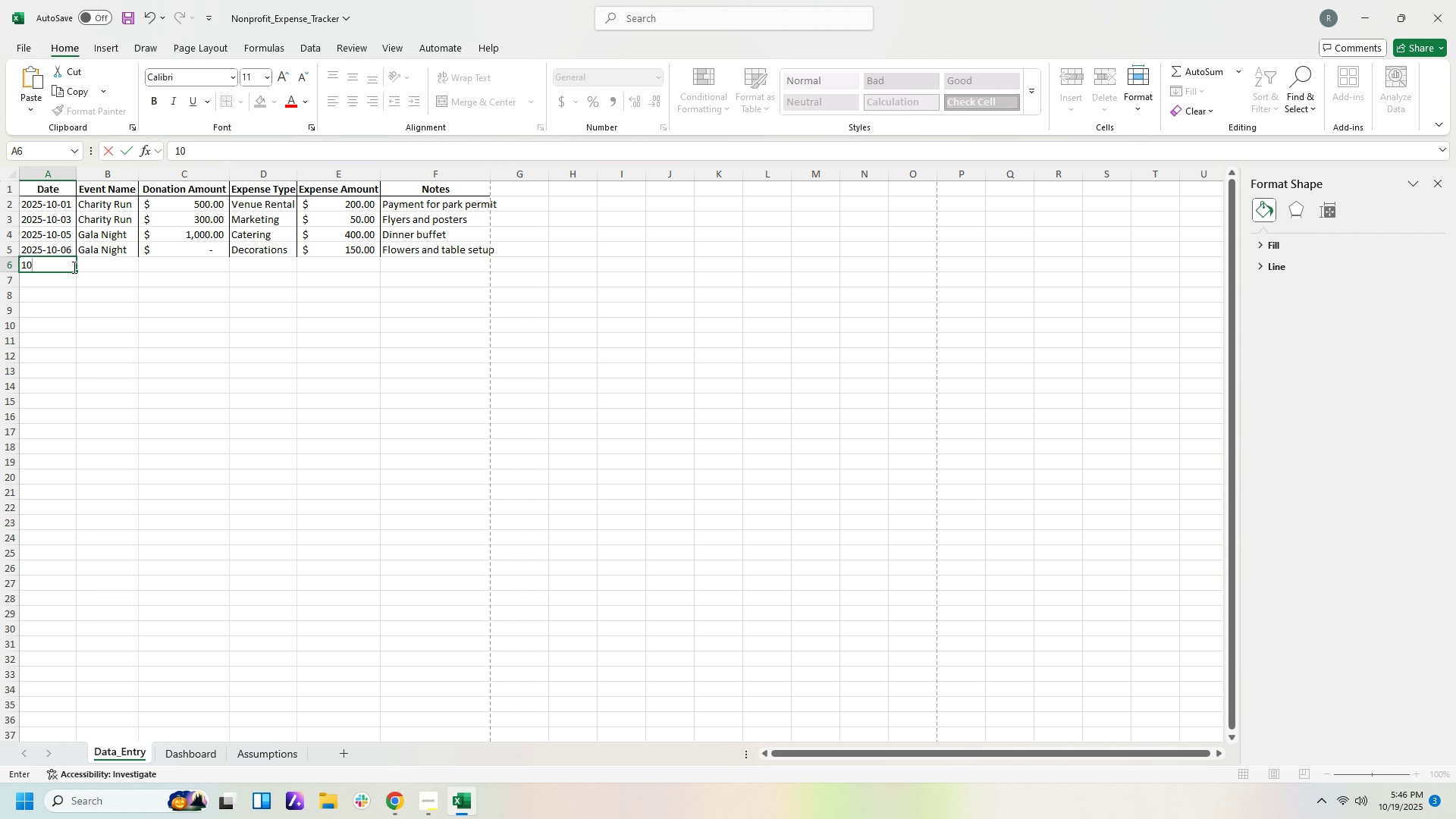 
key(NumpadMultiply)
 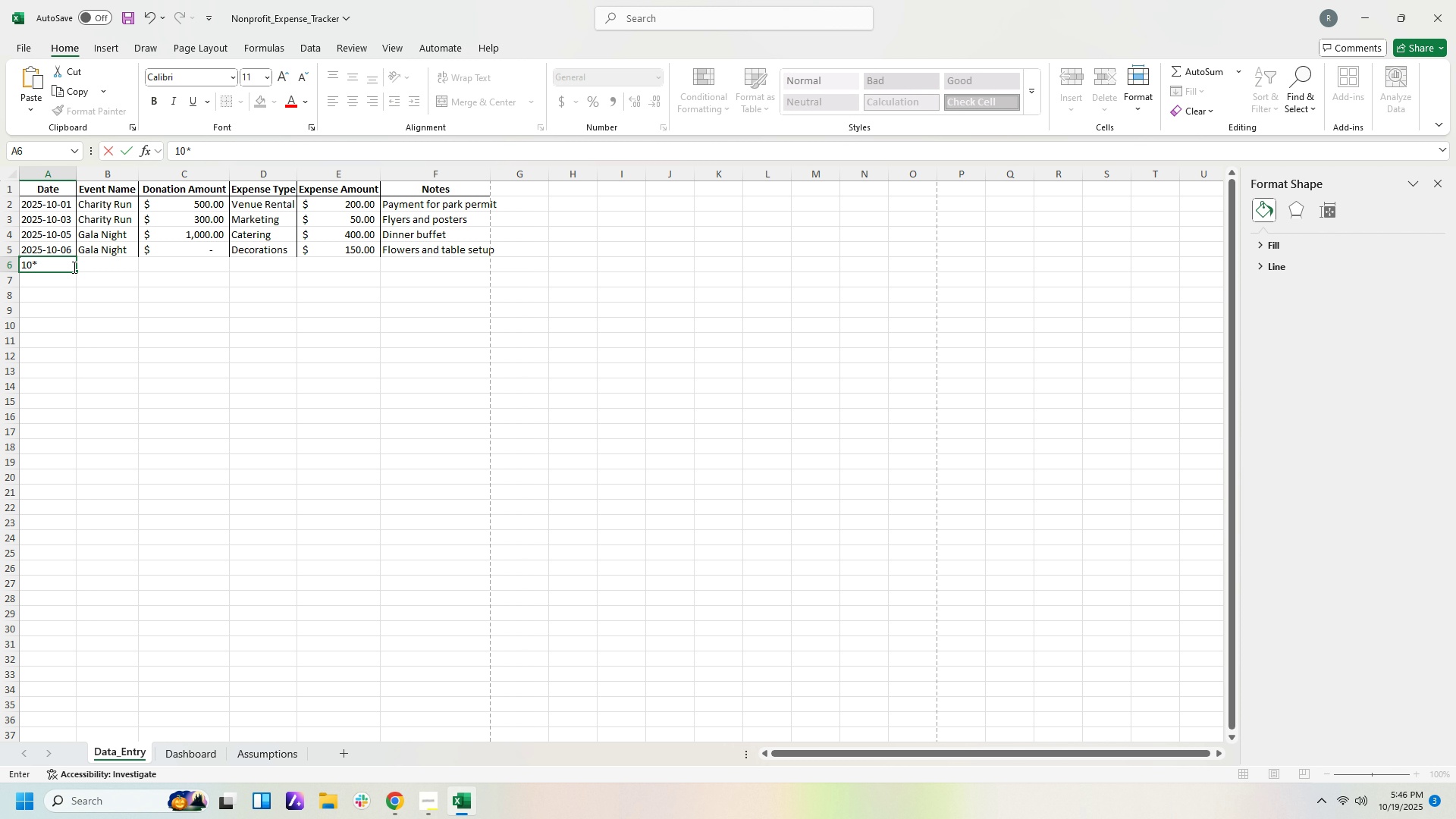 
key(Backspace)
 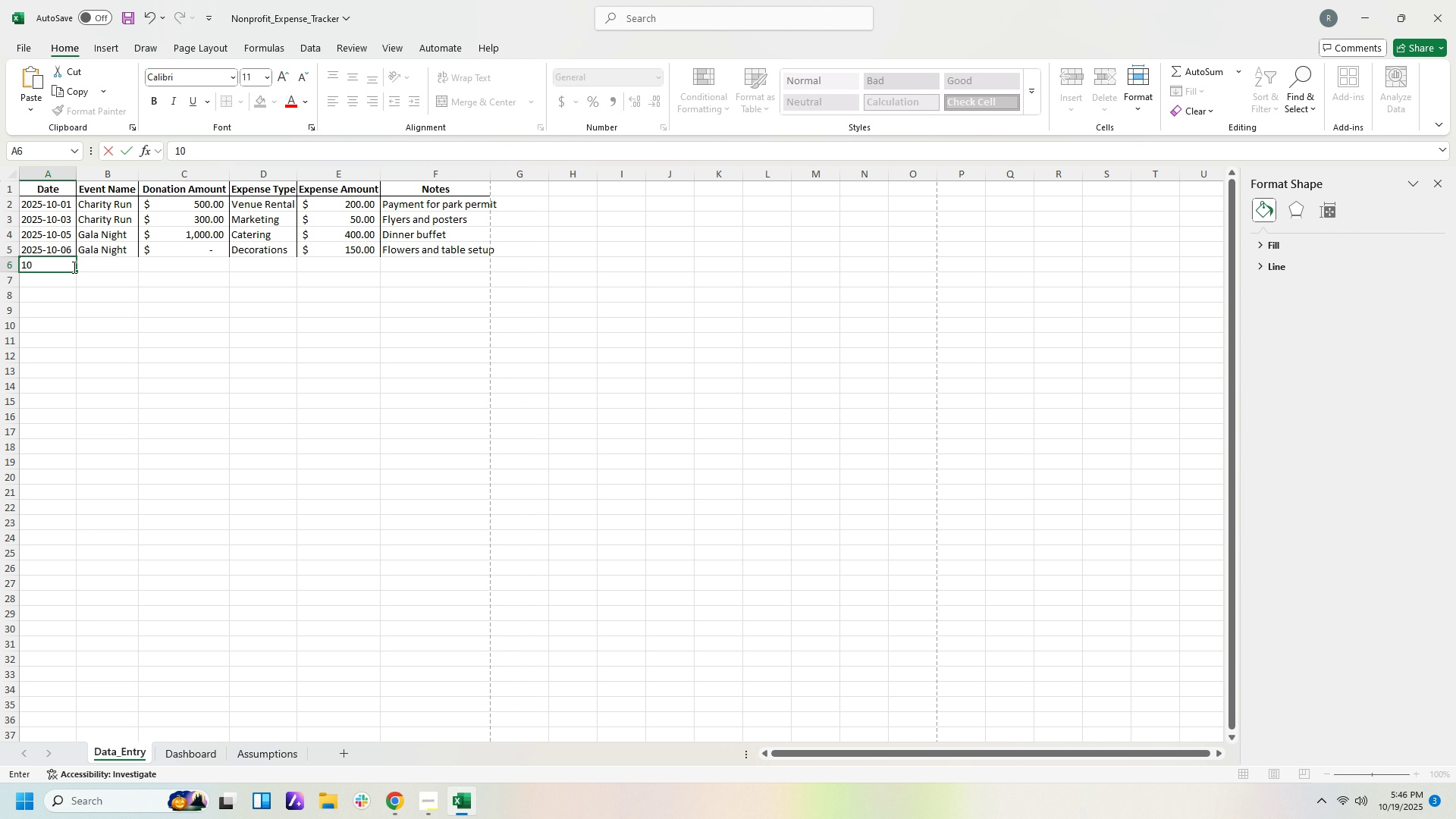 
key(NumpadDivide)
 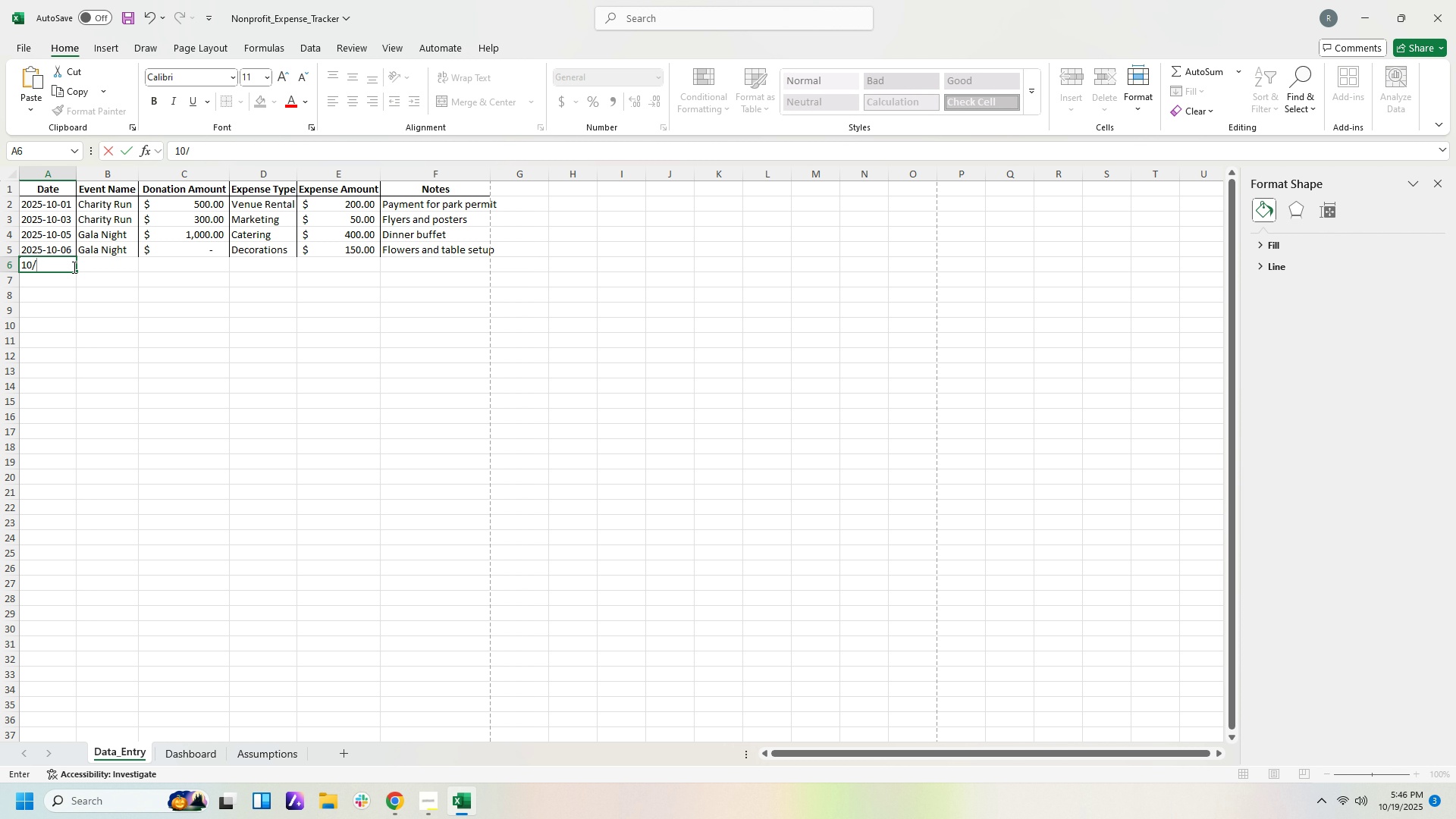 
key(Numpad8)
 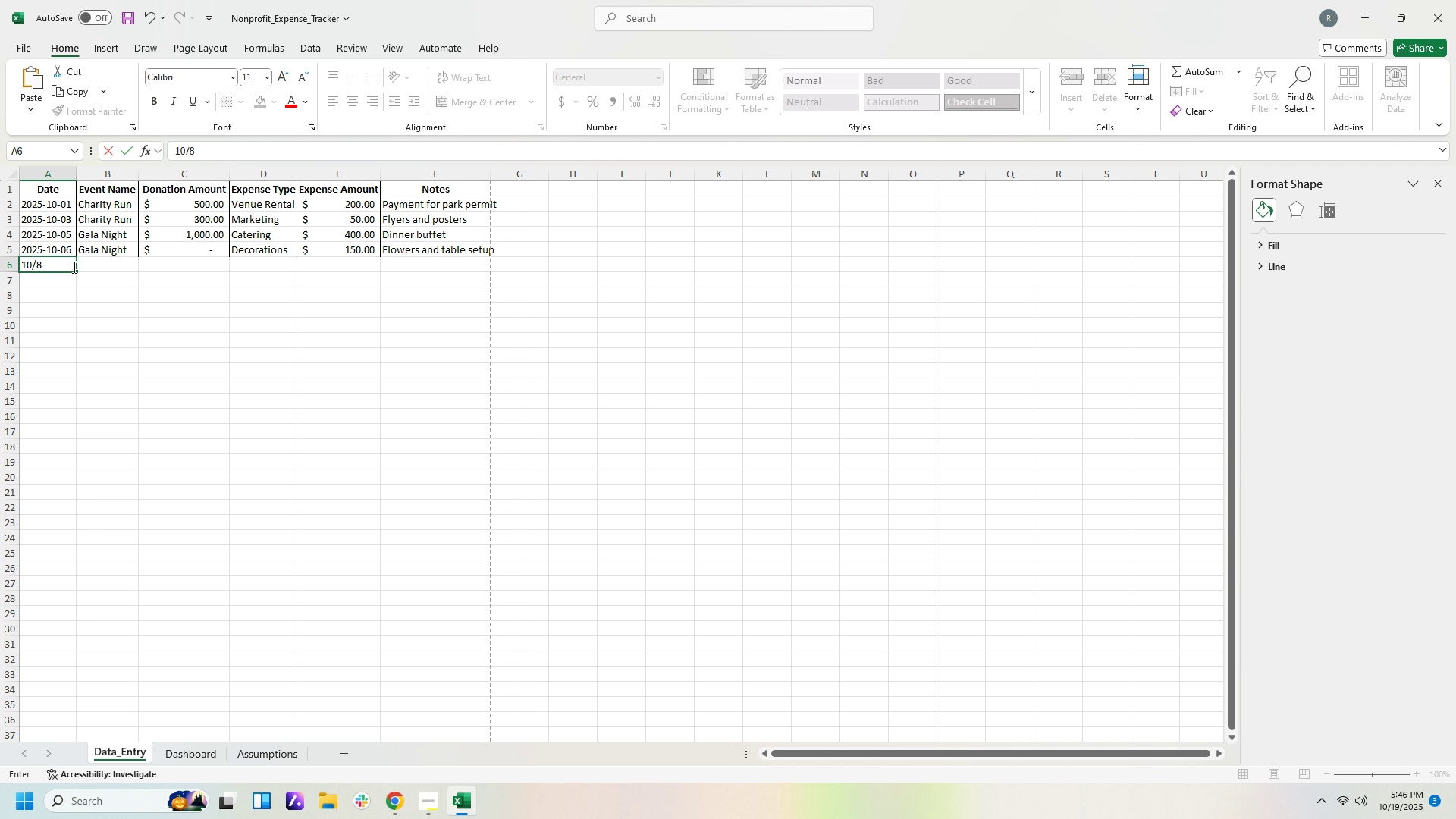 
key(Numpad9)
 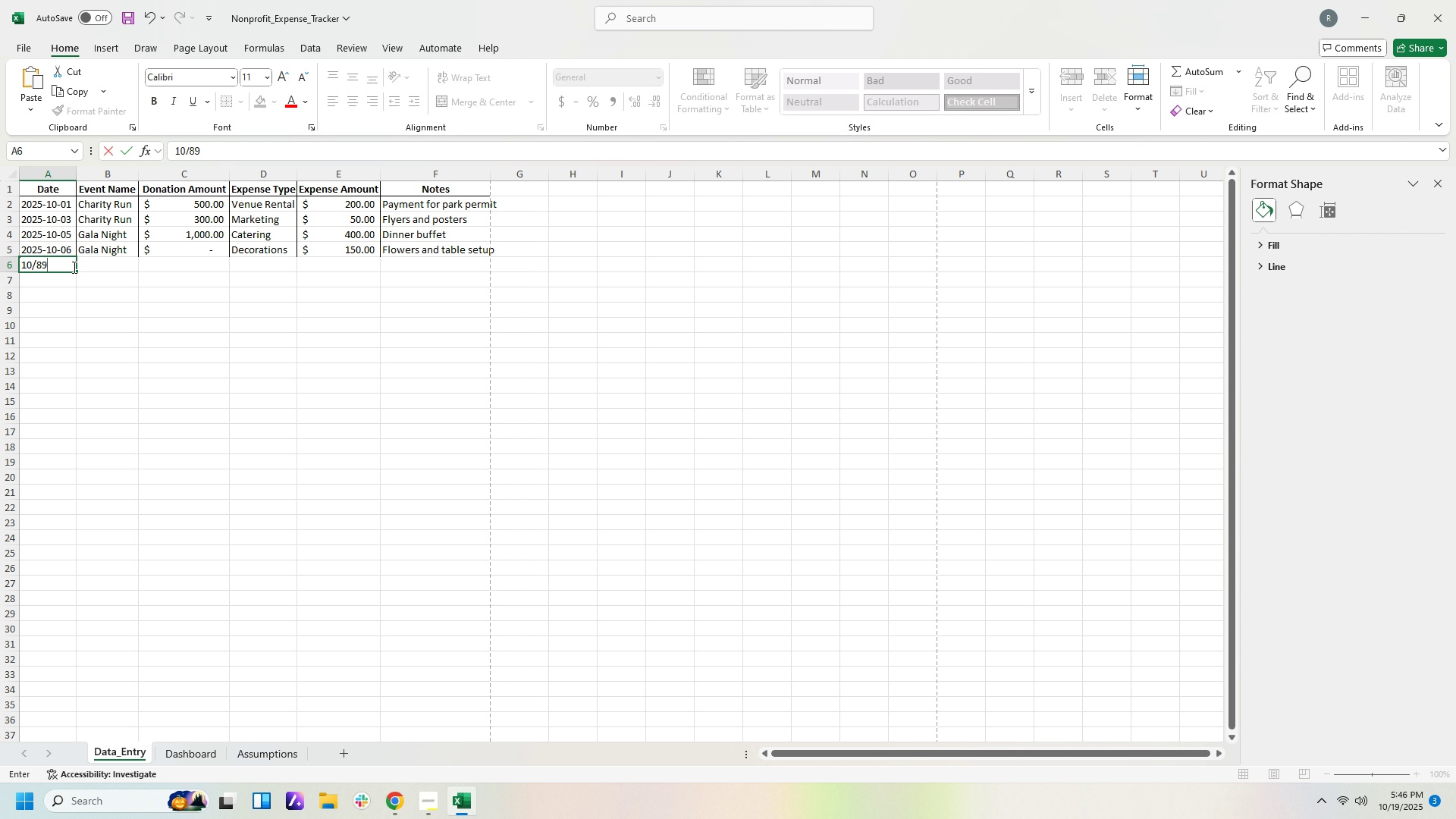 
key(Backspace)
 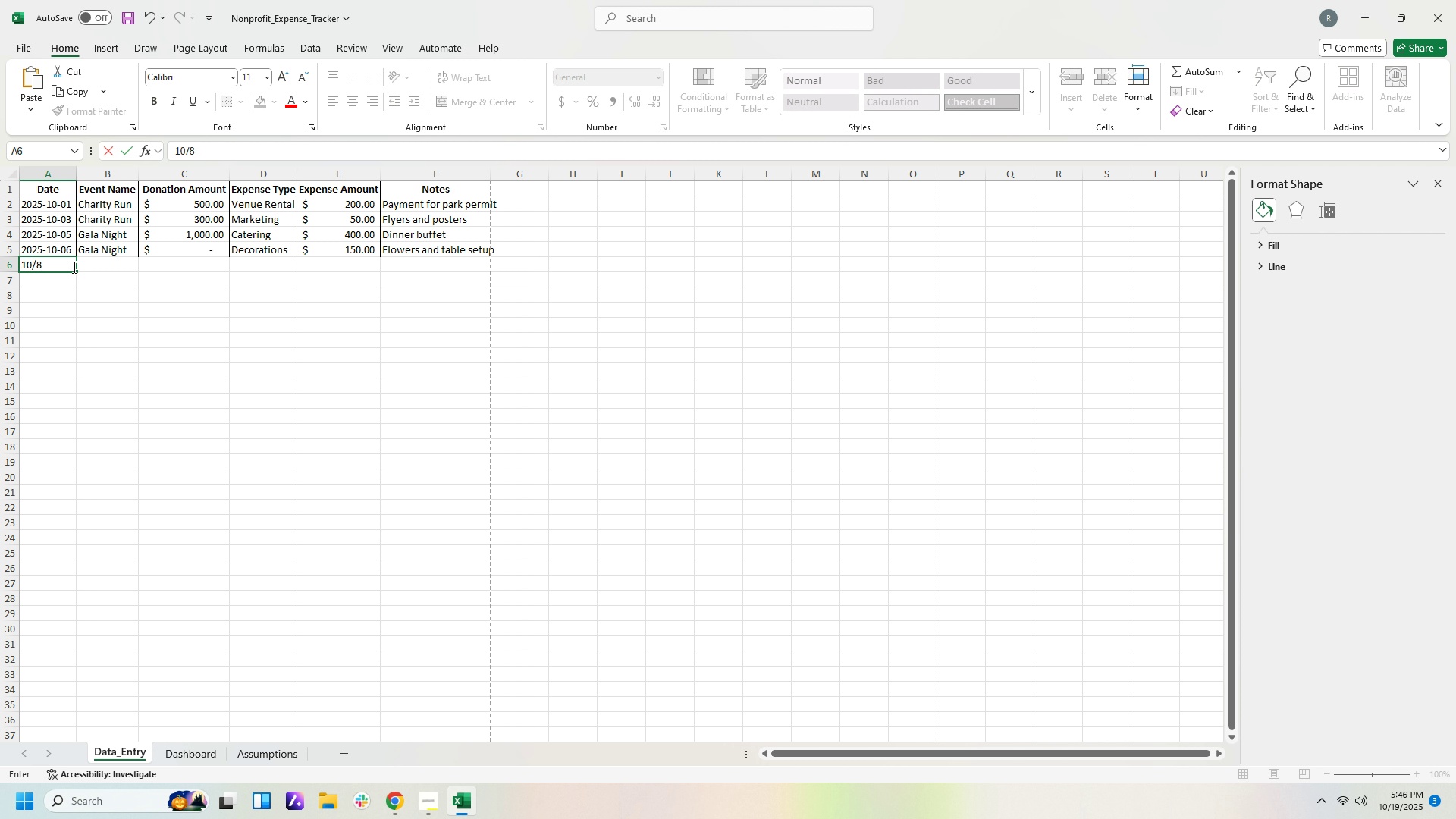 
key(Backspace)
 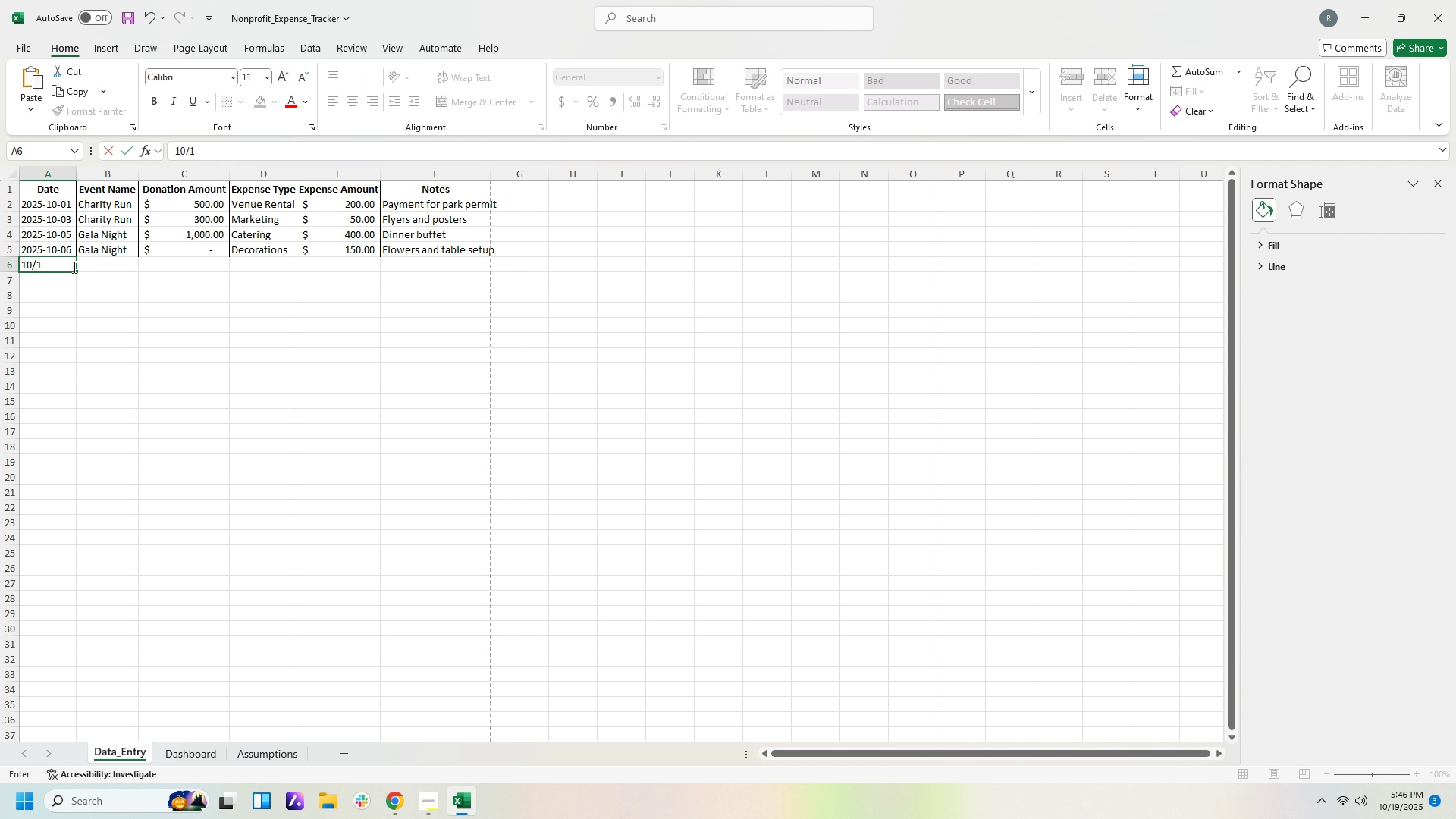 
key(Numpad1)
 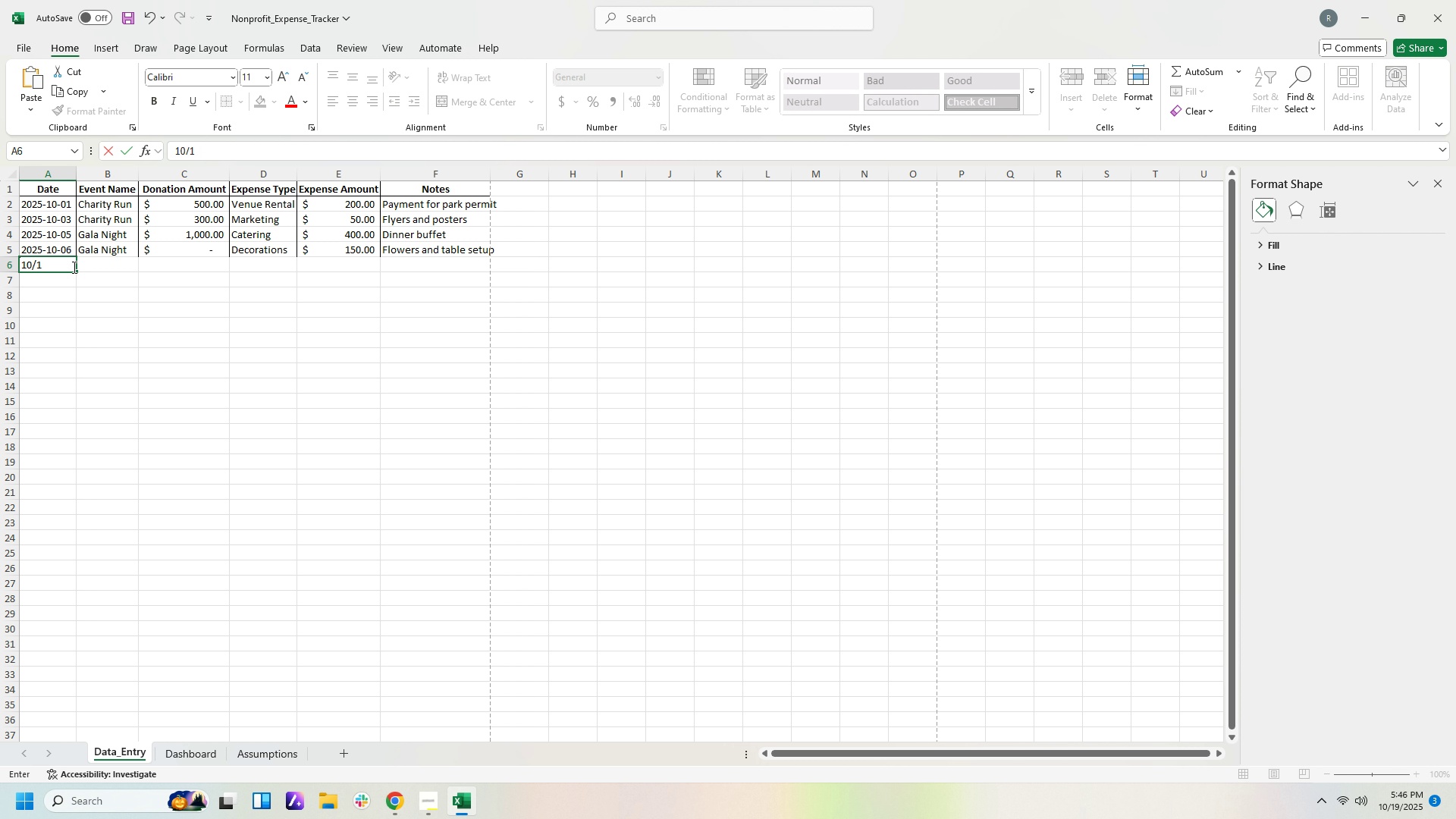 
key(Numpad8)
 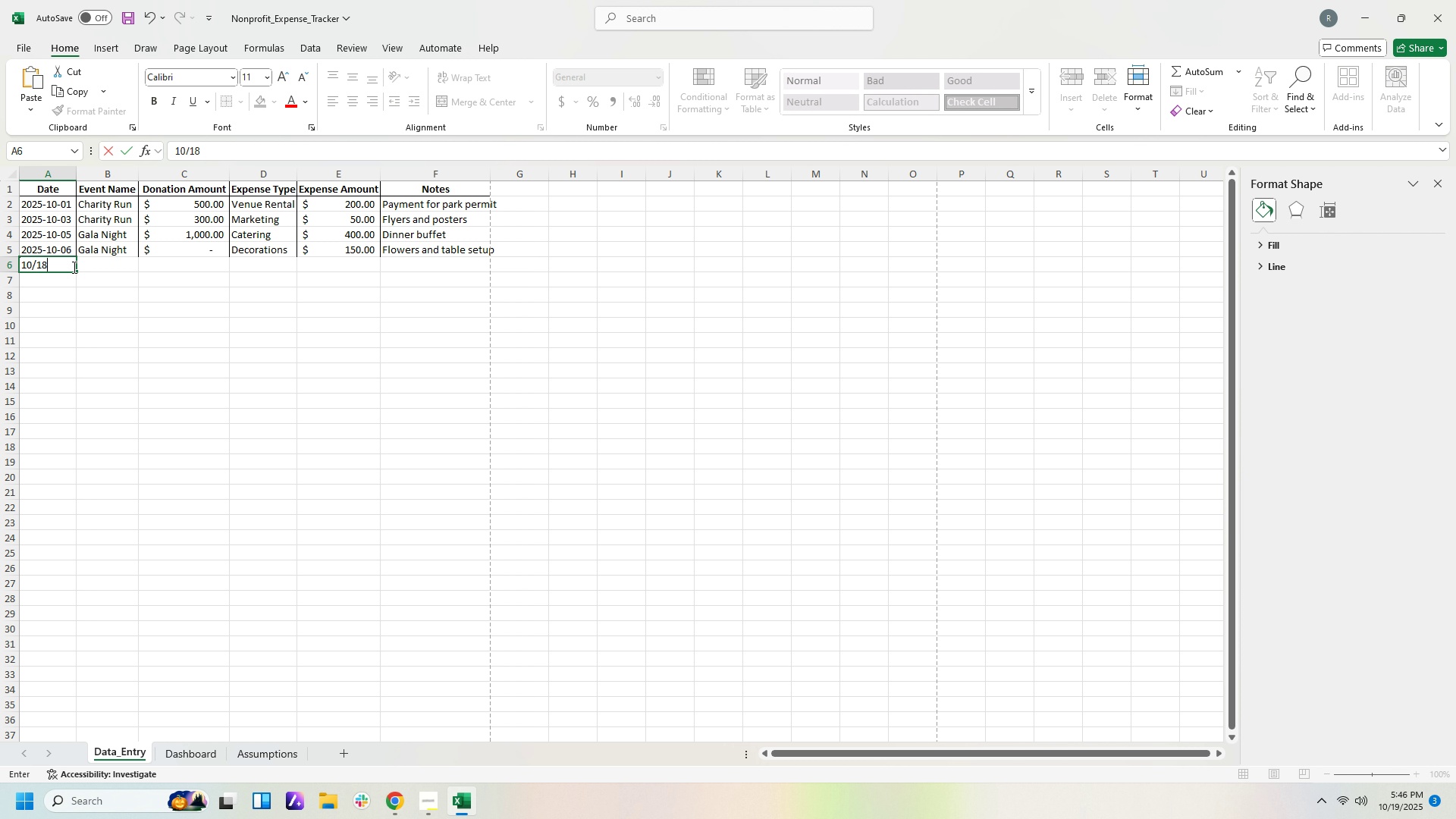 
key(ArrowRight)
 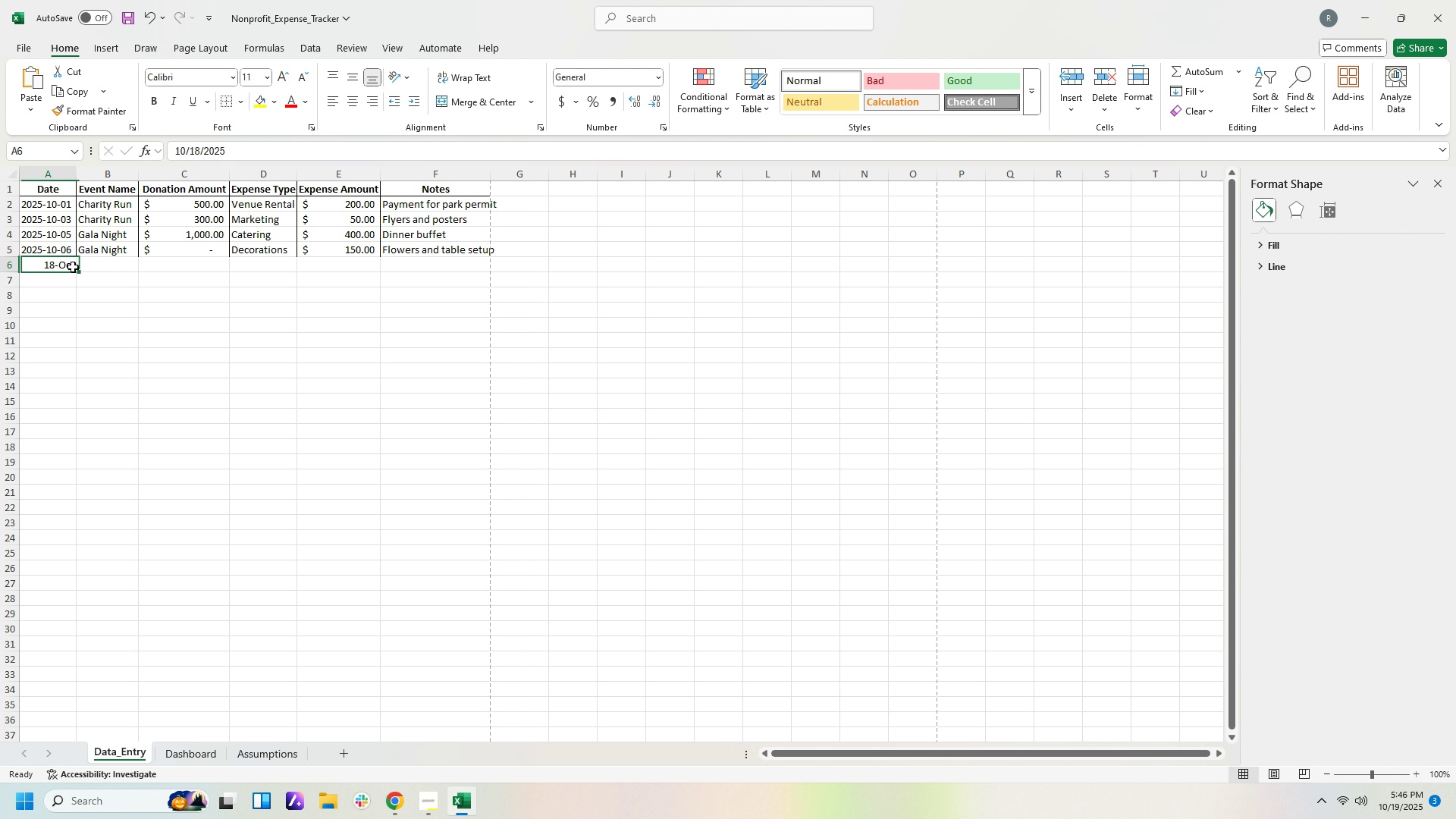 
key(ArrowLeft)
 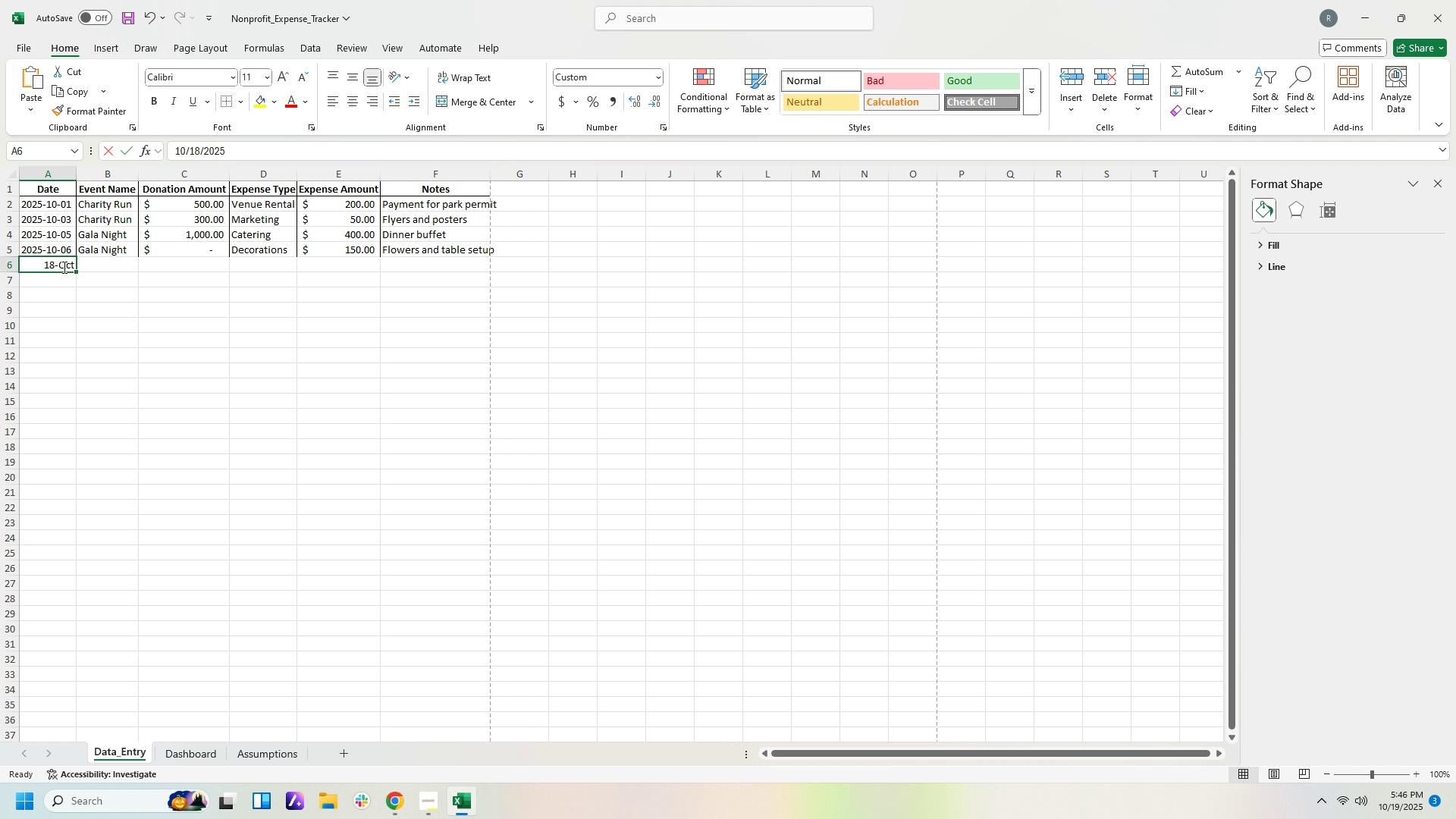 
key(Backspace)
 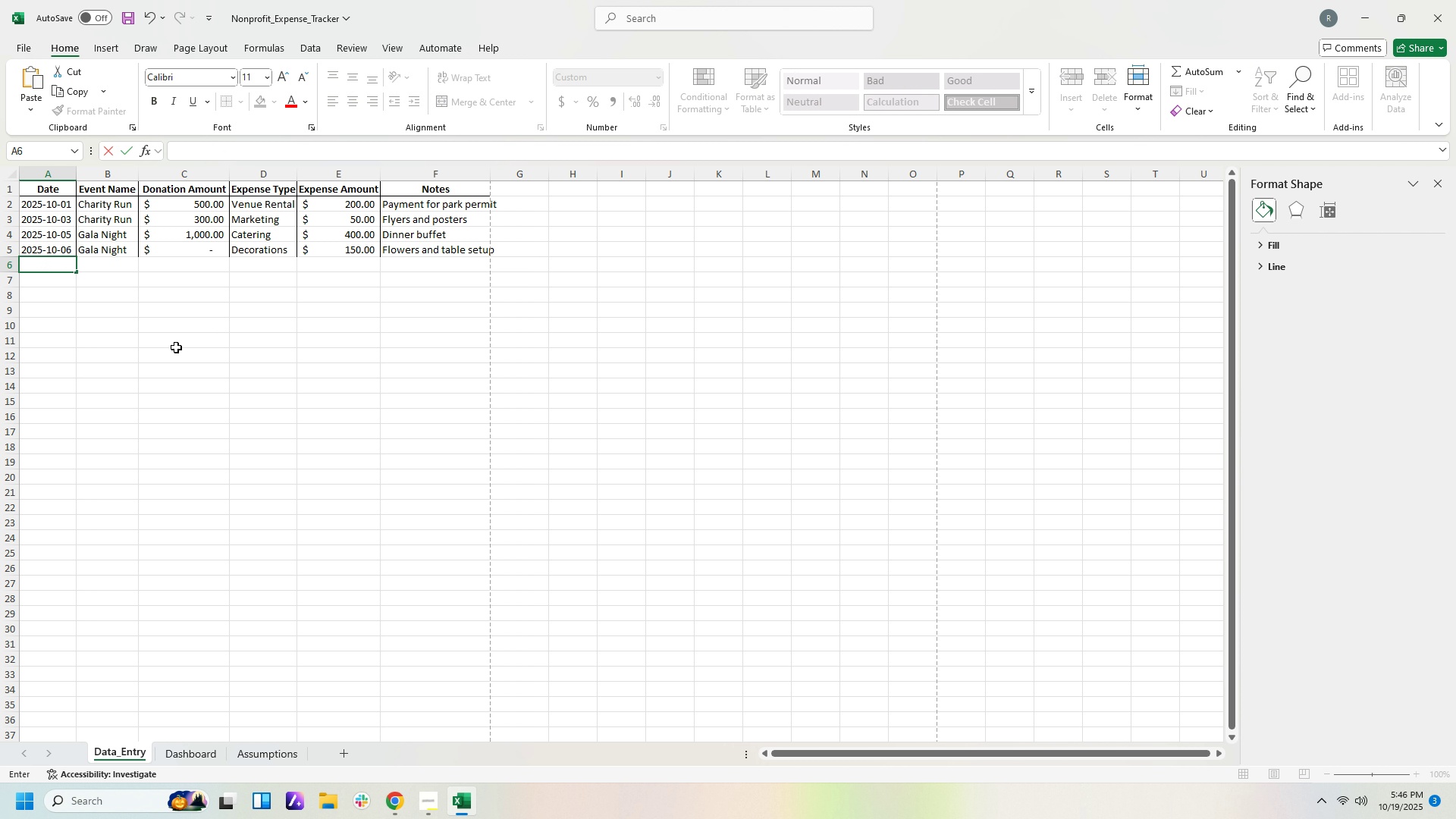 
wait(7.66)
 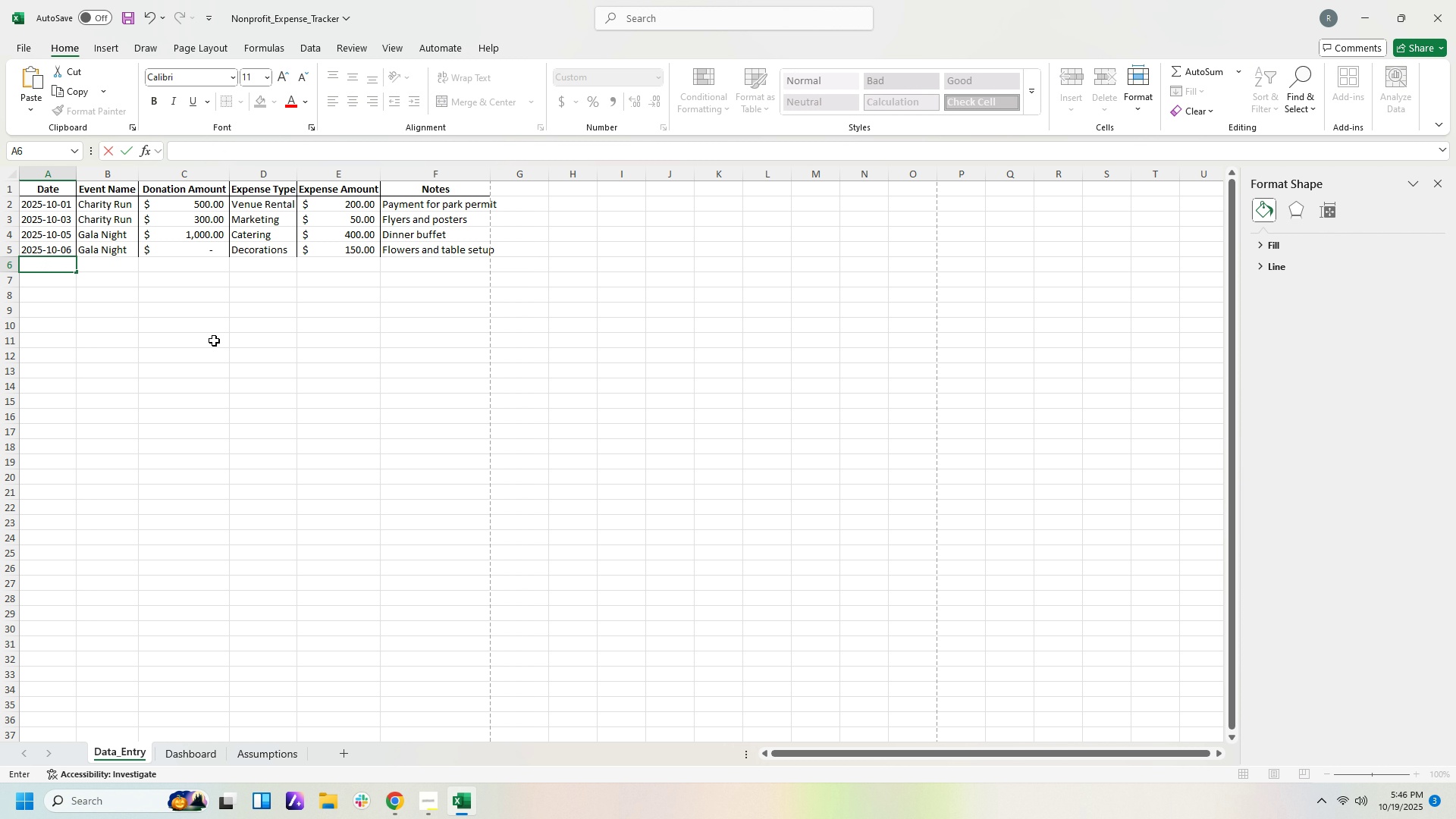 
left_click([53, 171])
 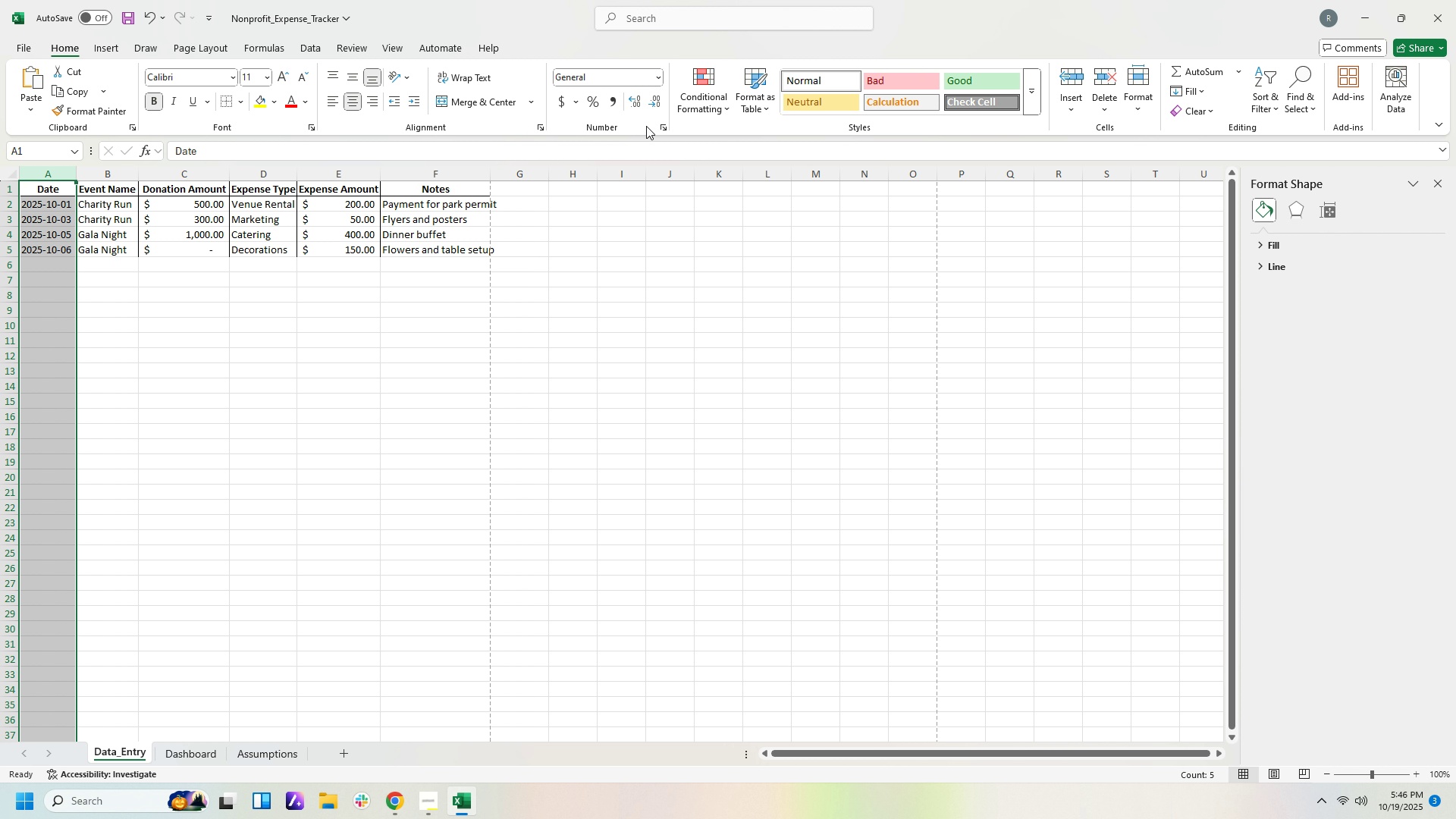 
left_click_drag(start_coordinate=[661, 127], to_coordinate=[664, 130])
 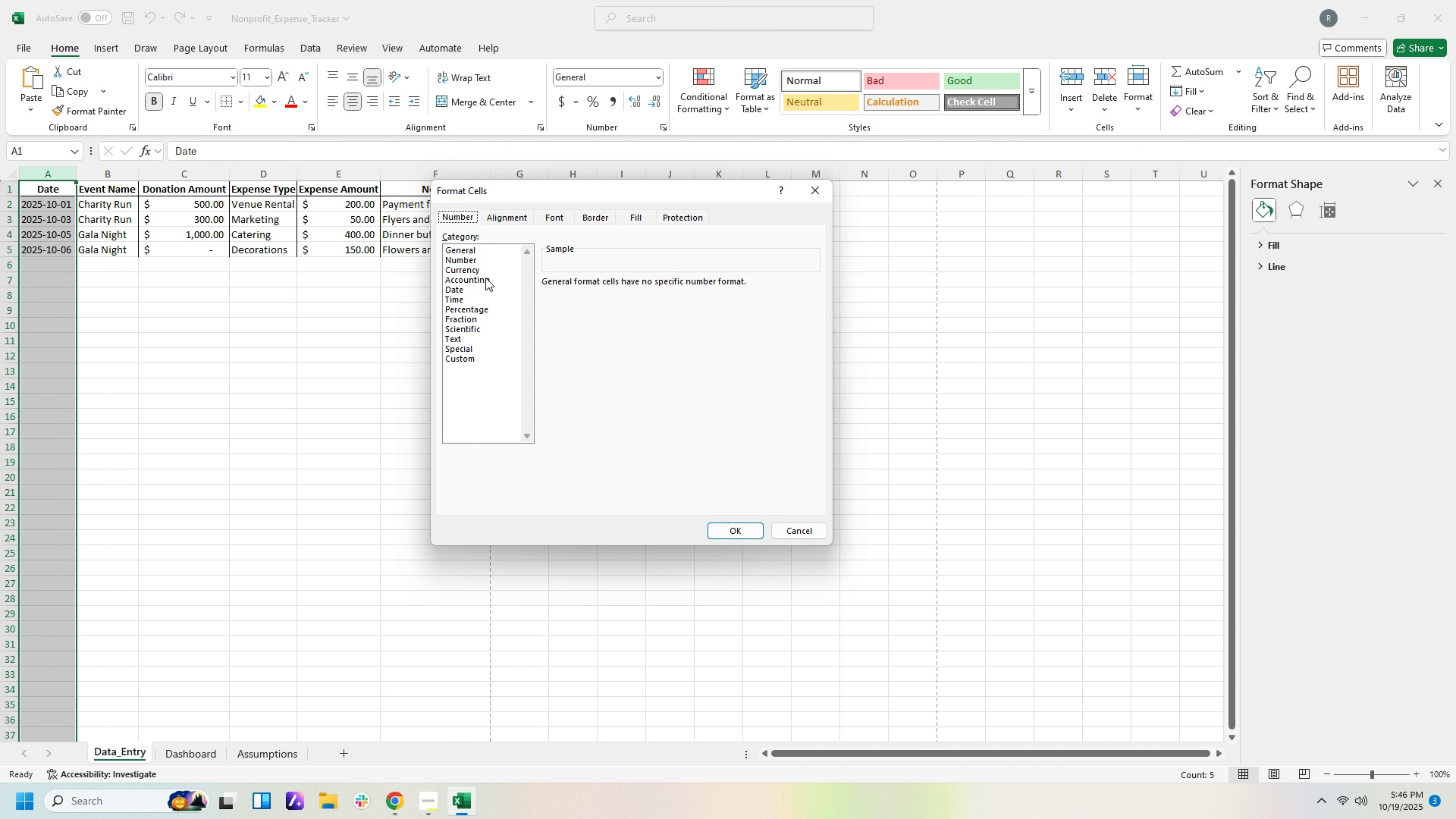 
left_click([482, 289])
 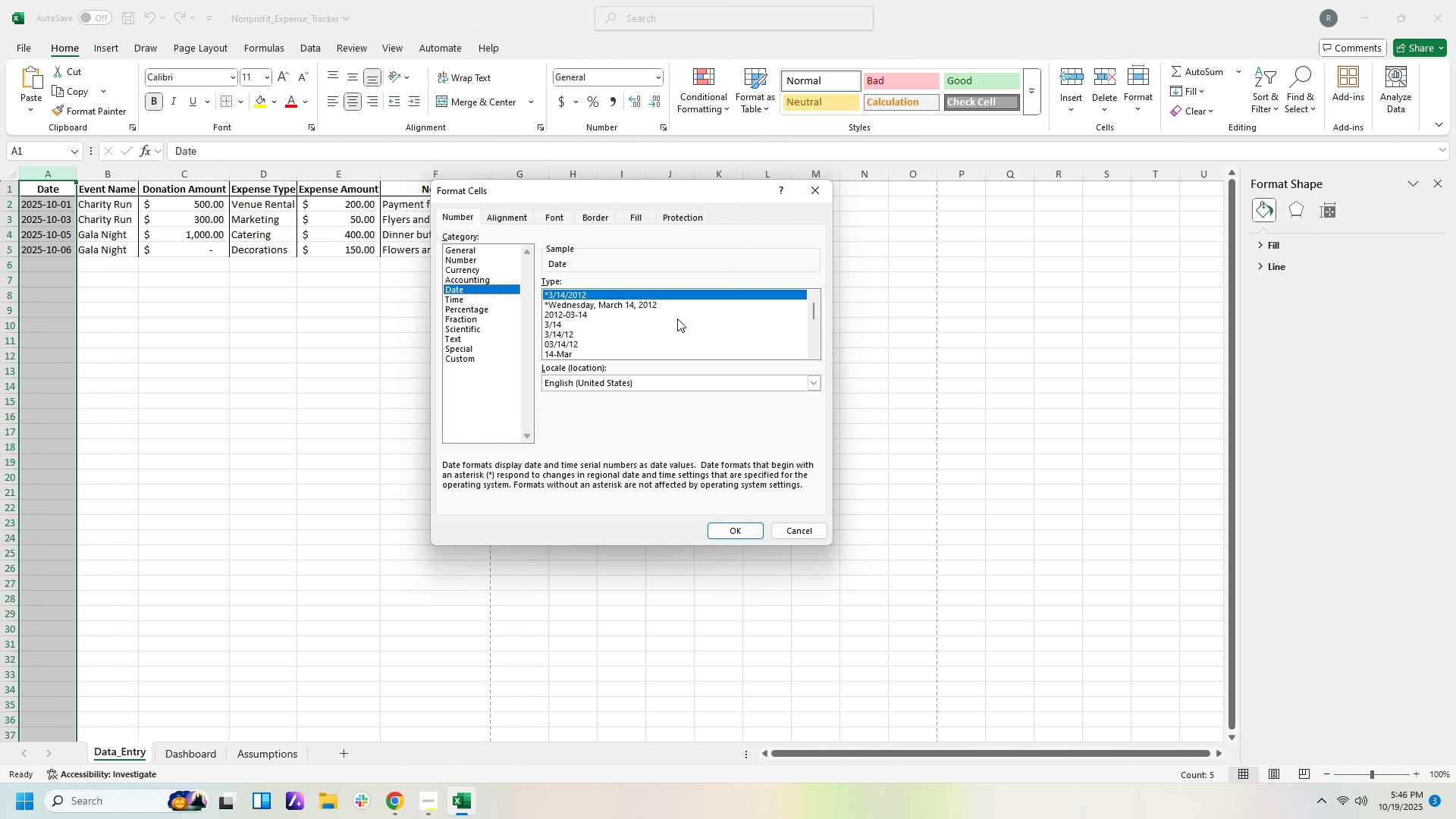 
left_click([571, 315])
 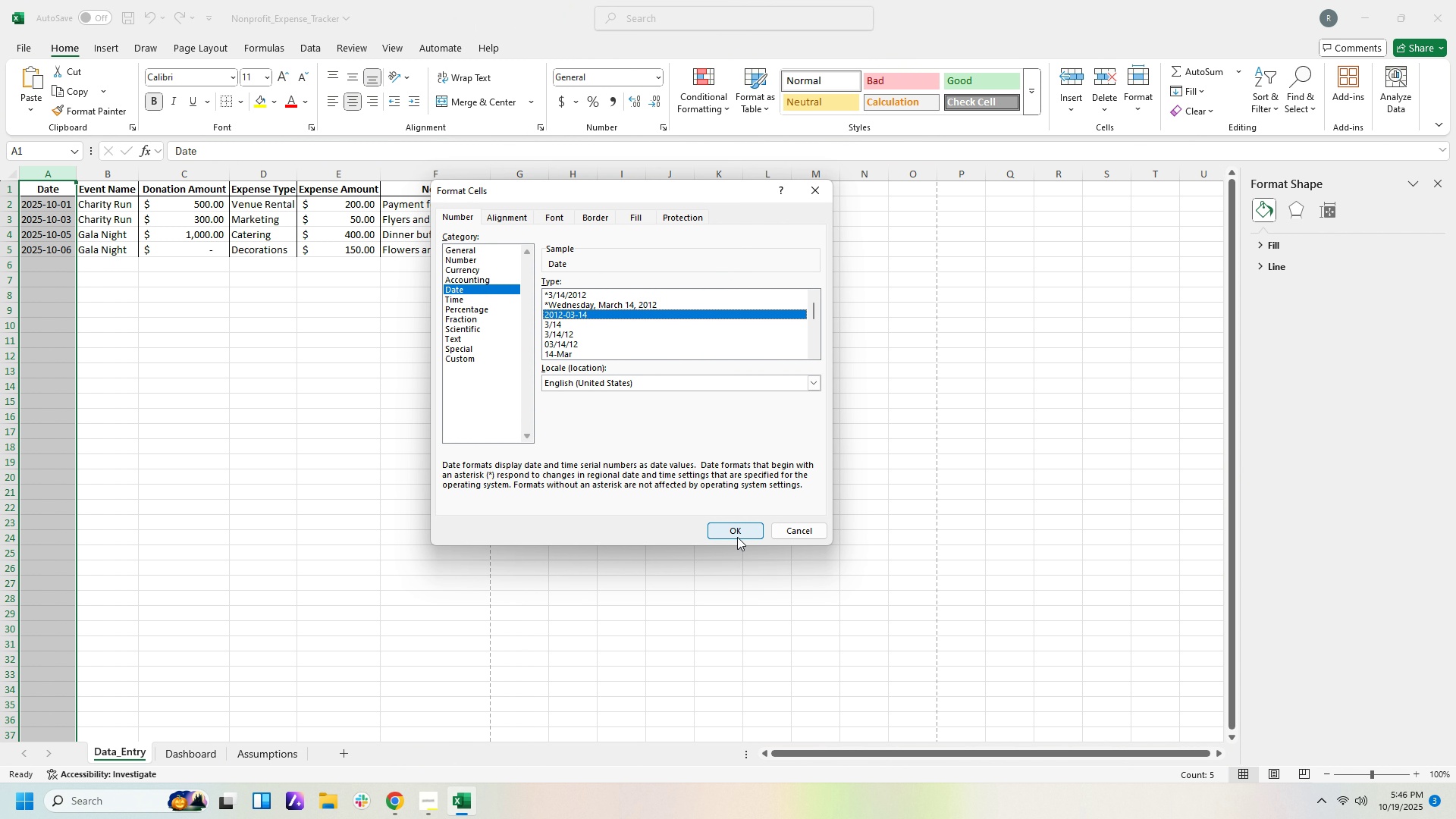 
left_click([737, 537])
 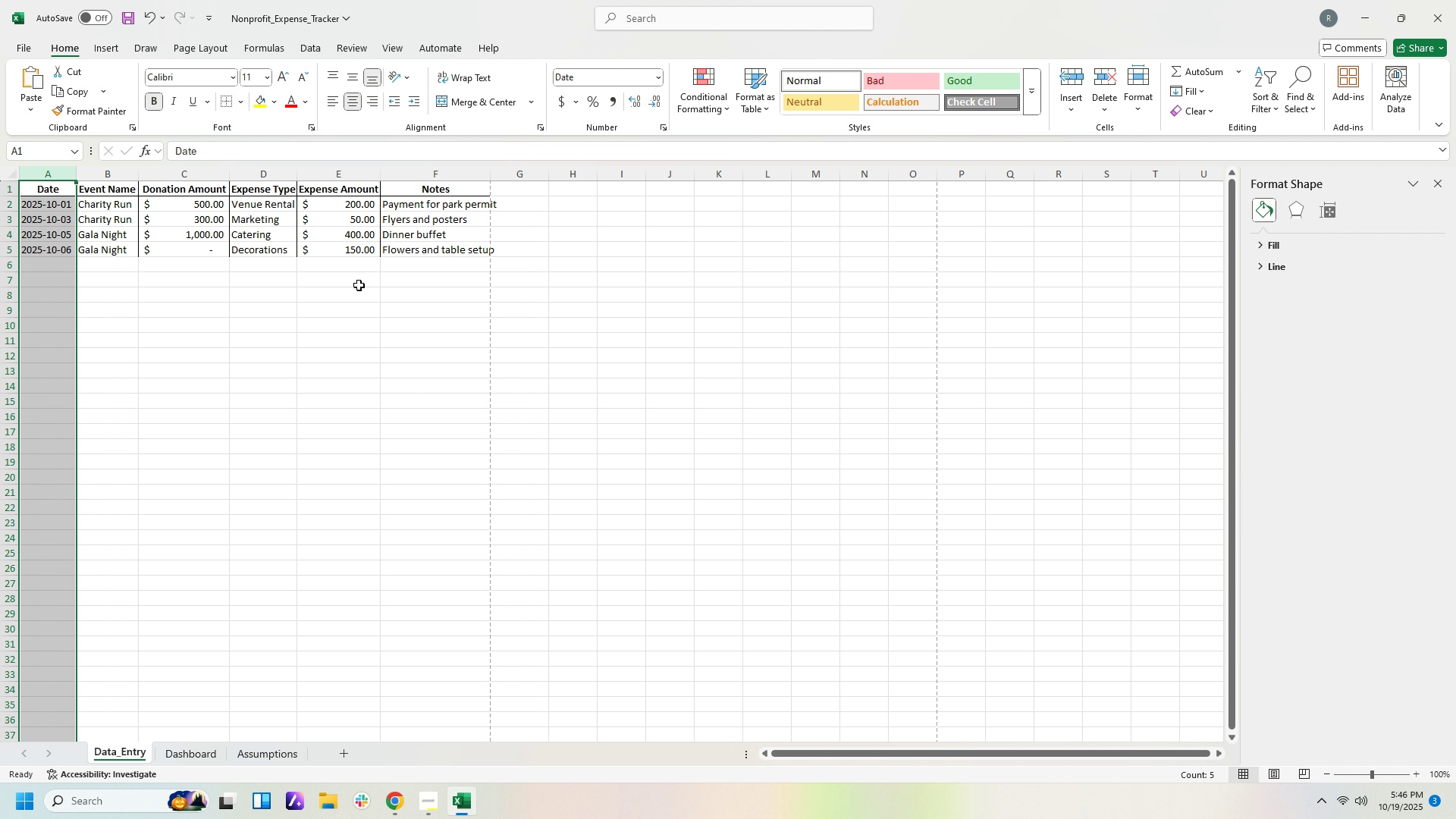 
left_click([356, 288])
 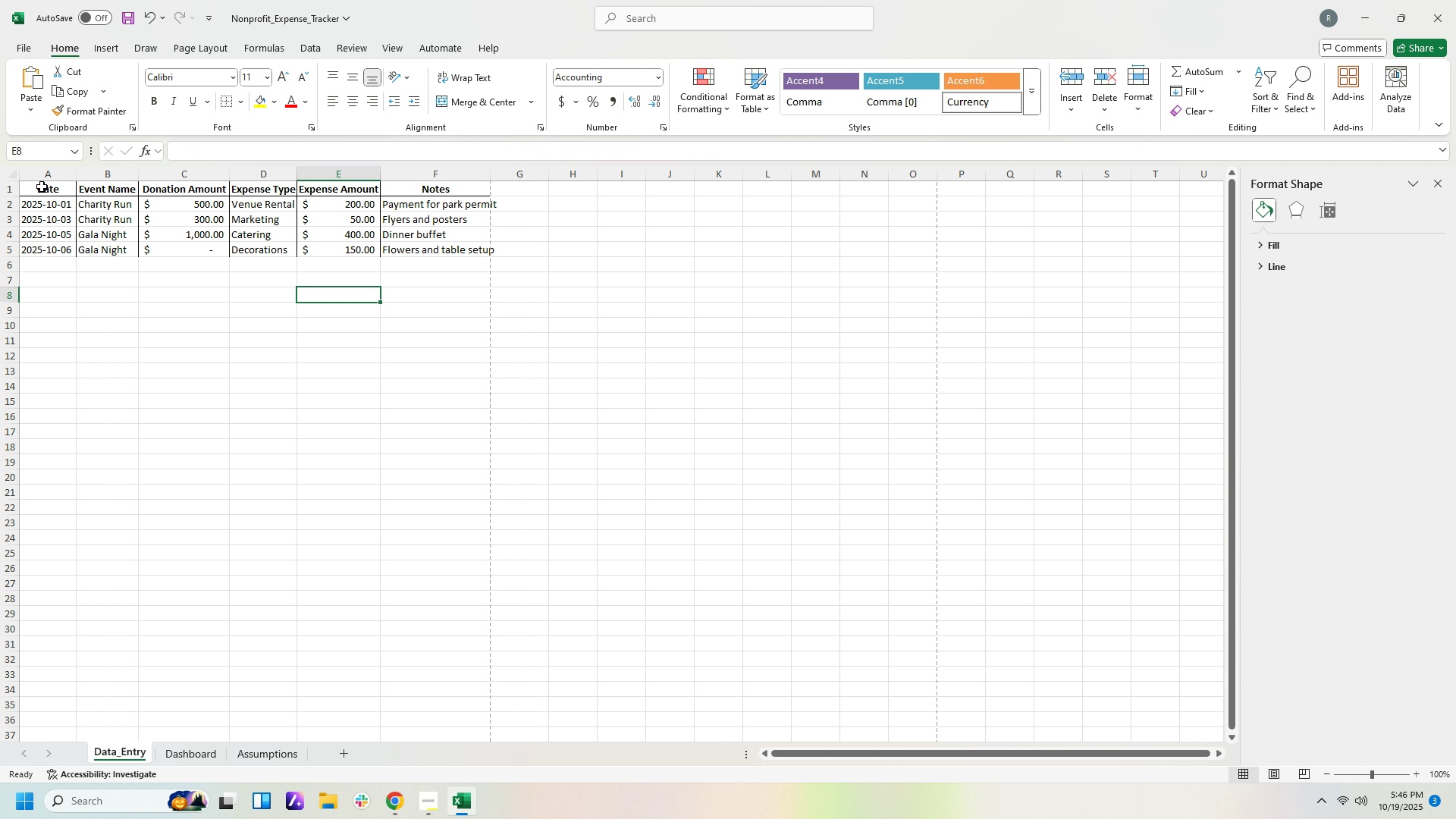 
left_click_drag(start_coordinate=[42, 187], to_coordinate=[44, 340])
 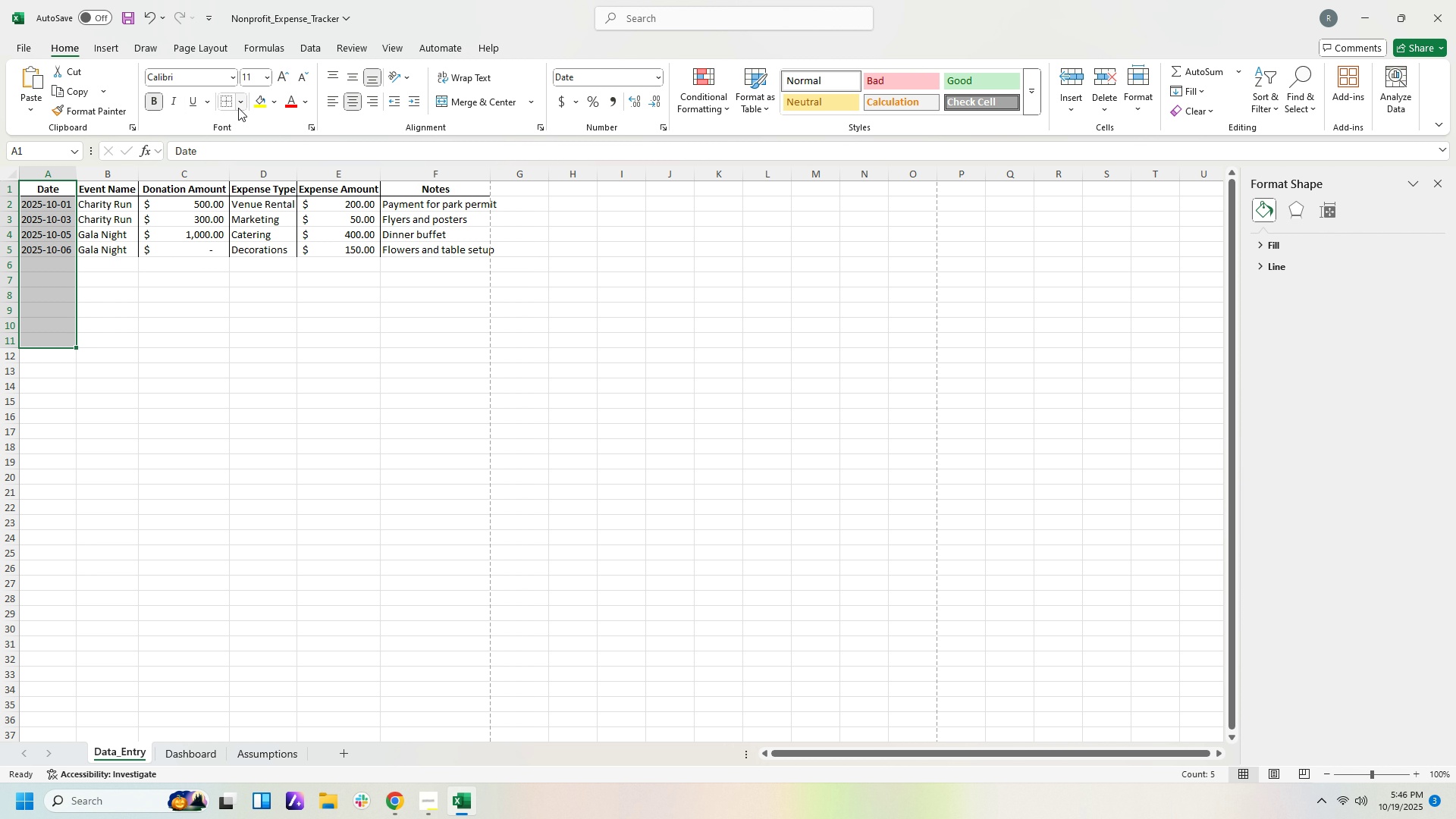 
left_click([239, 108])
 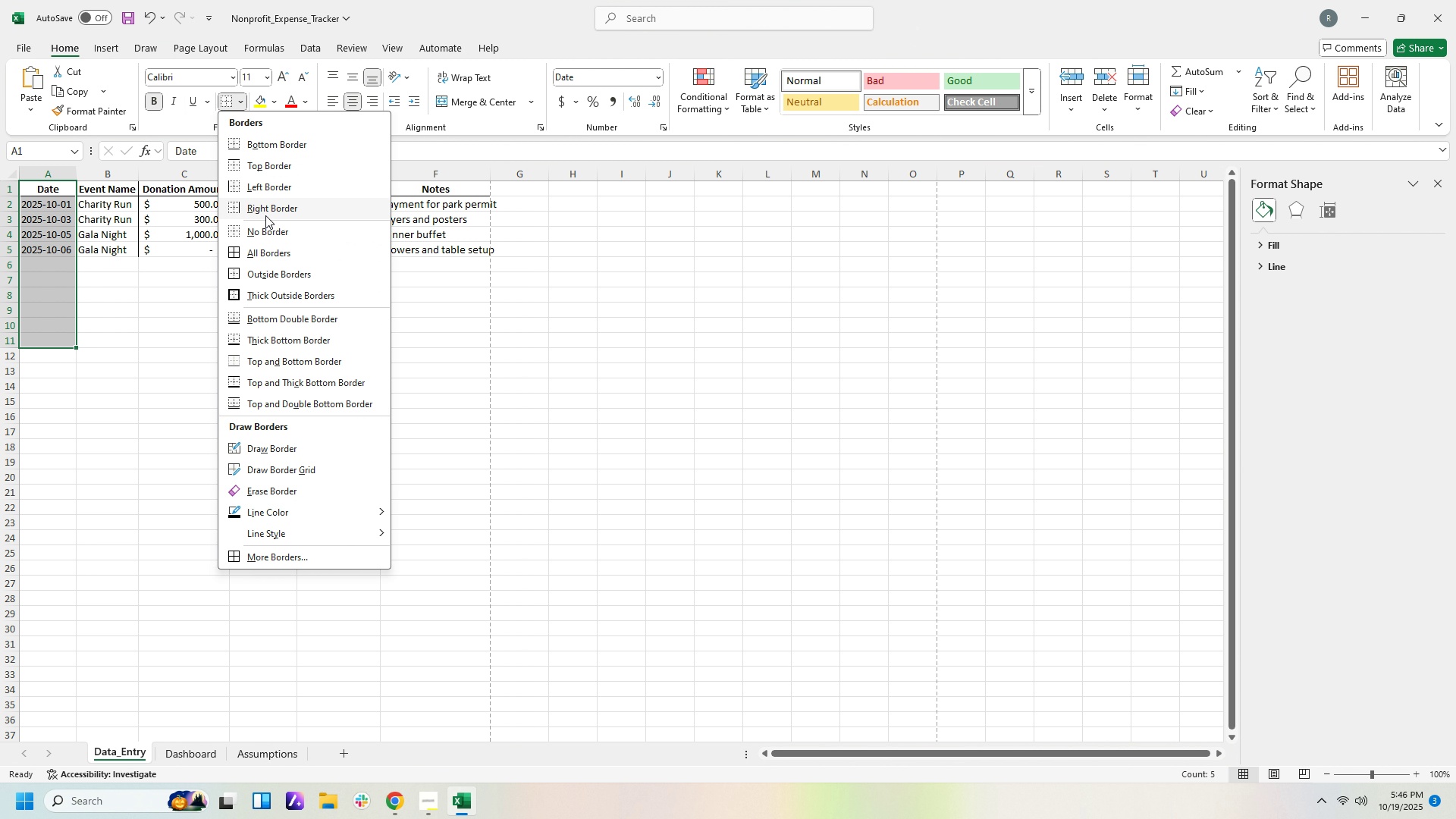 
left_click([265, 215])
 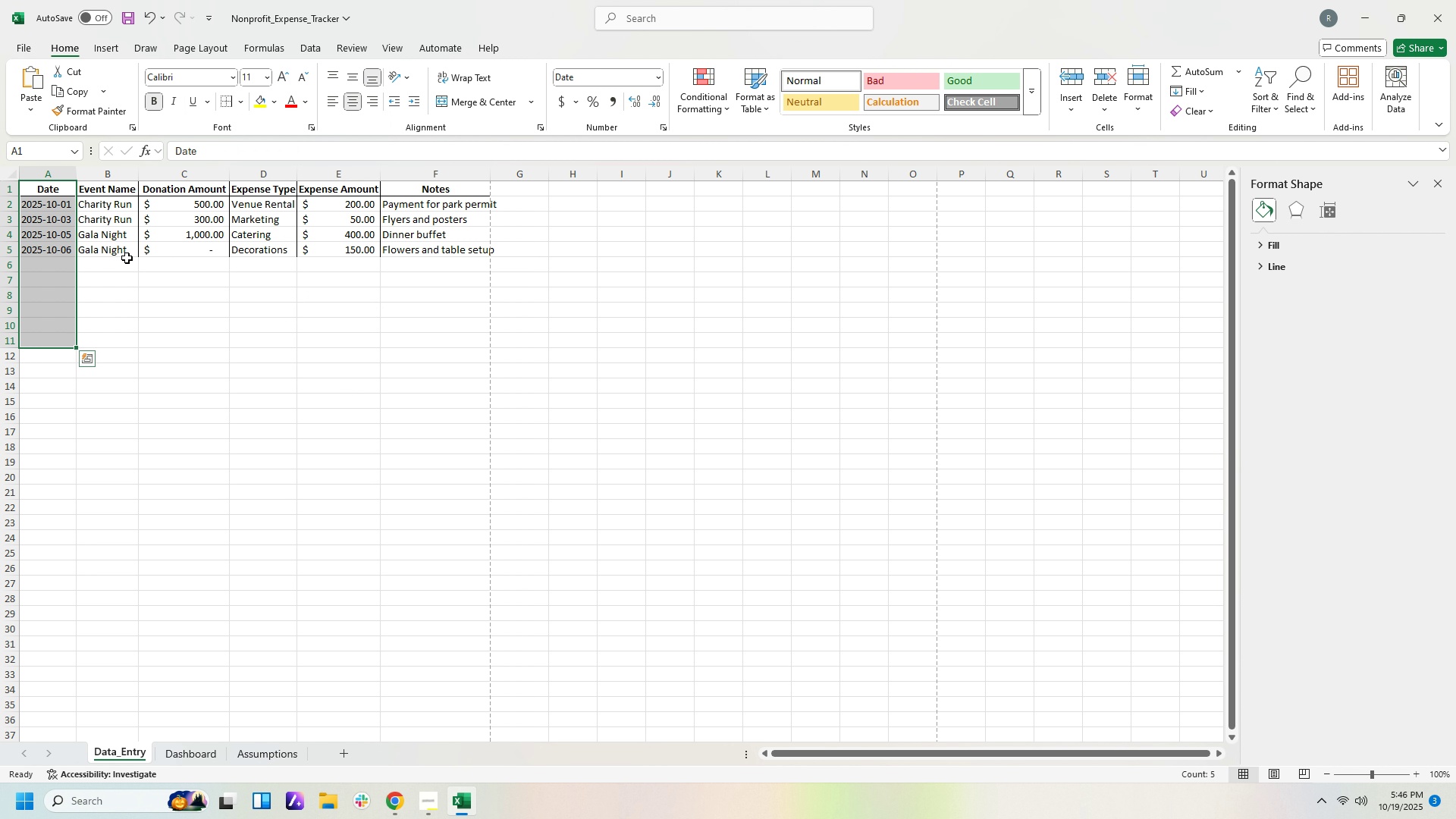 
left_click_drag(start_coordinate=[127, 260], to_coordinate=[131, 356])
 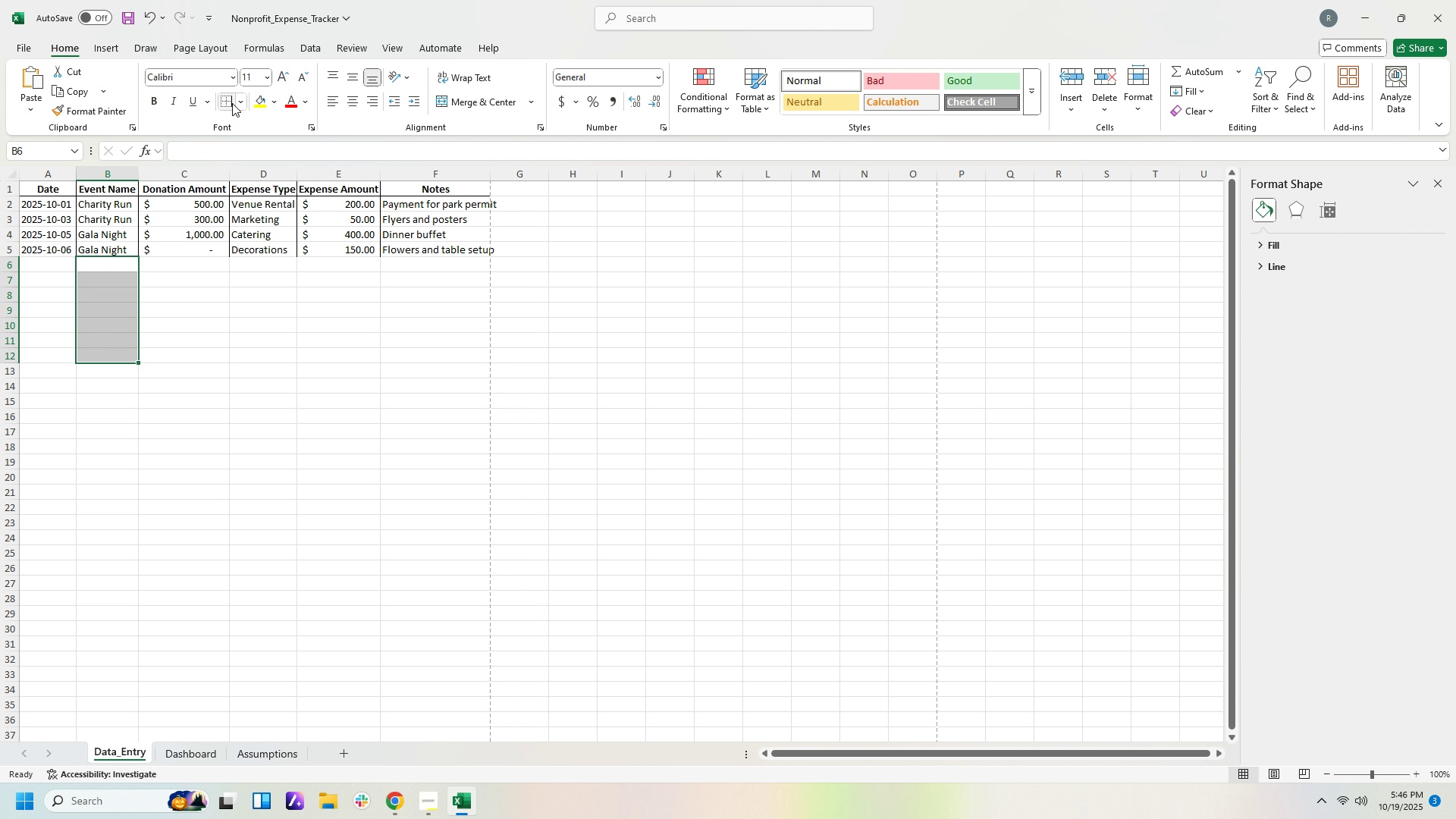 
left_click([227, 102])
 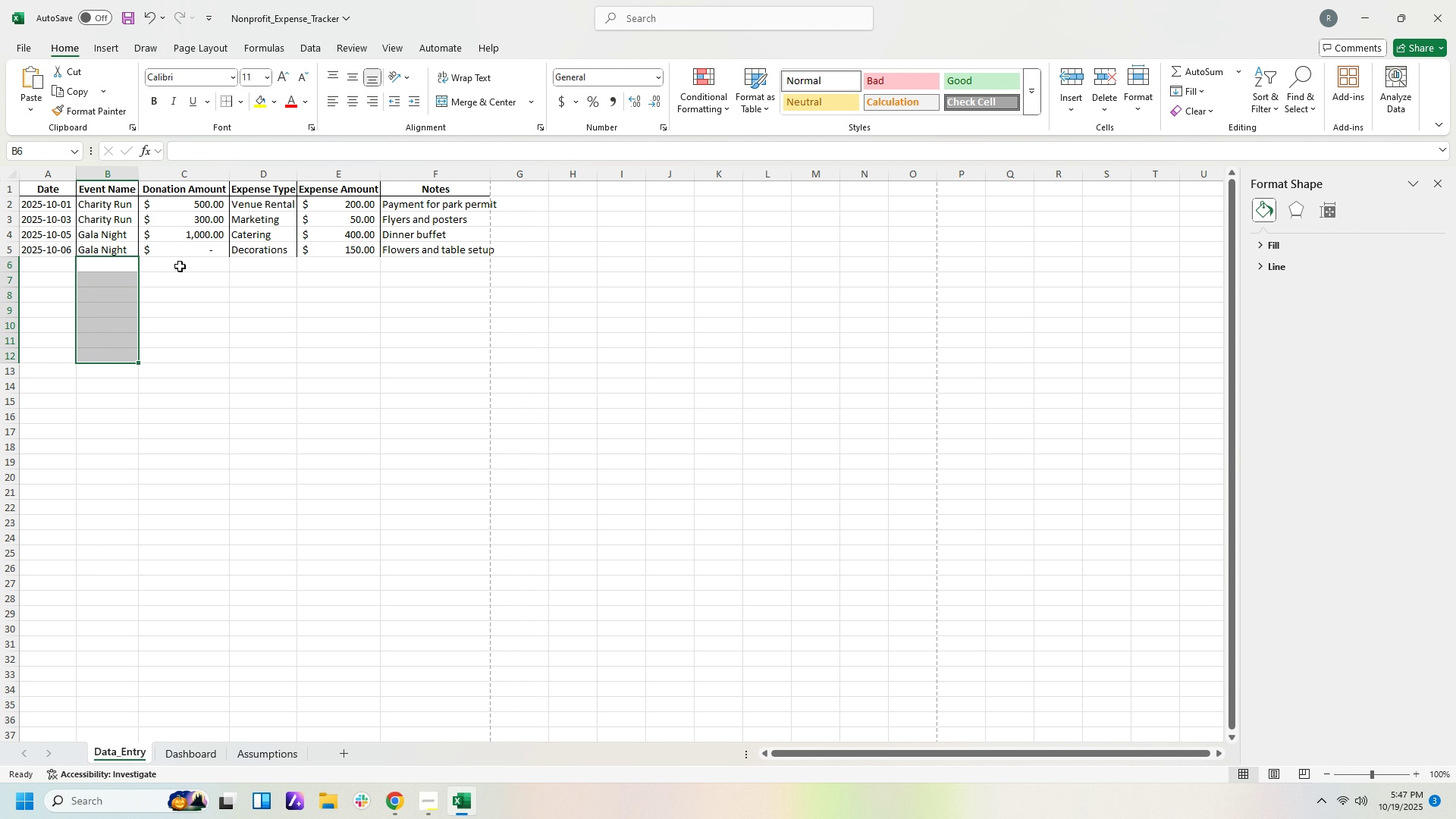 
left_click_drag(start_coordinate=[180, 266], to_coordinate=[187, 358])
 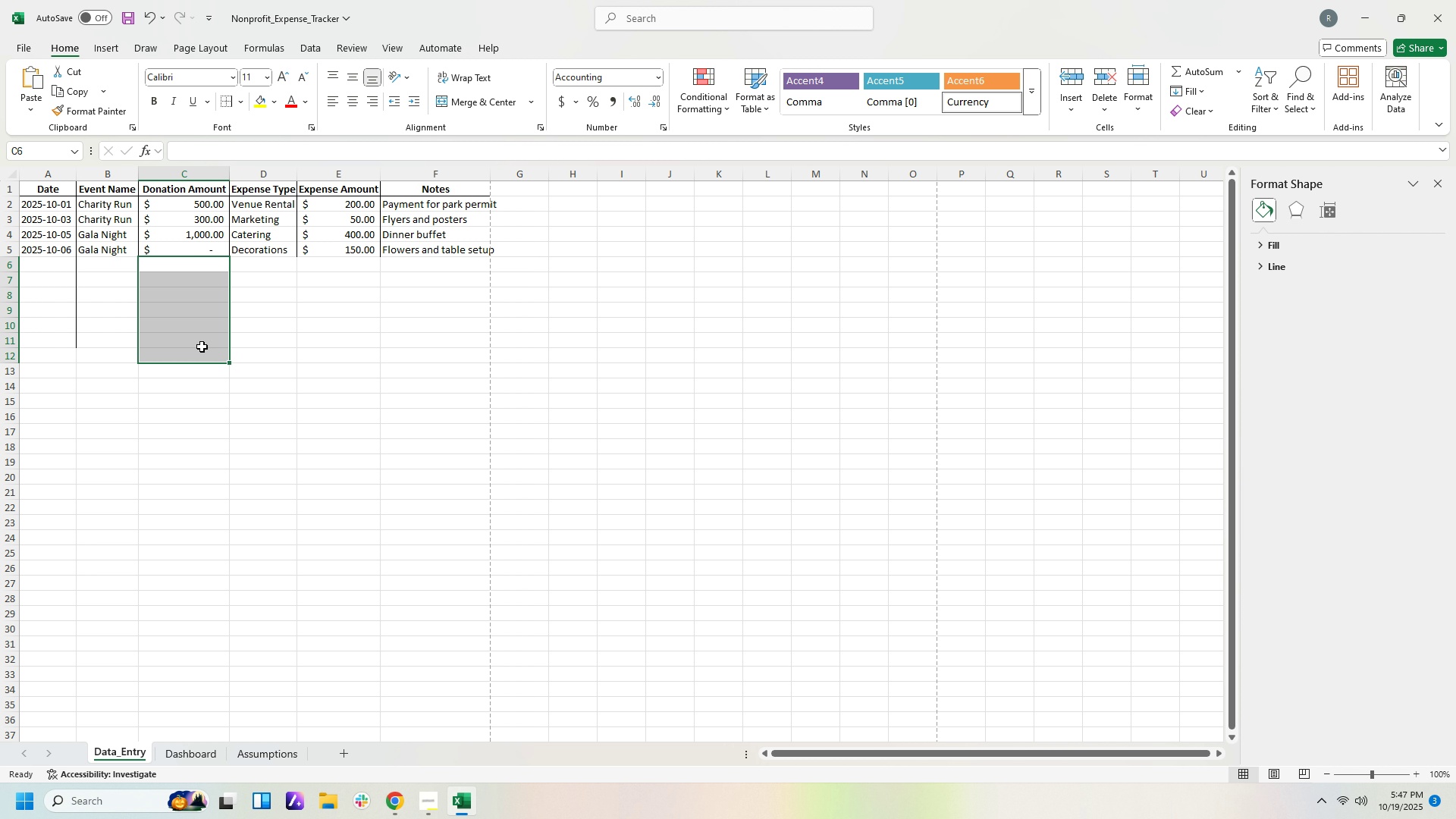 
left_click([190, 348])
 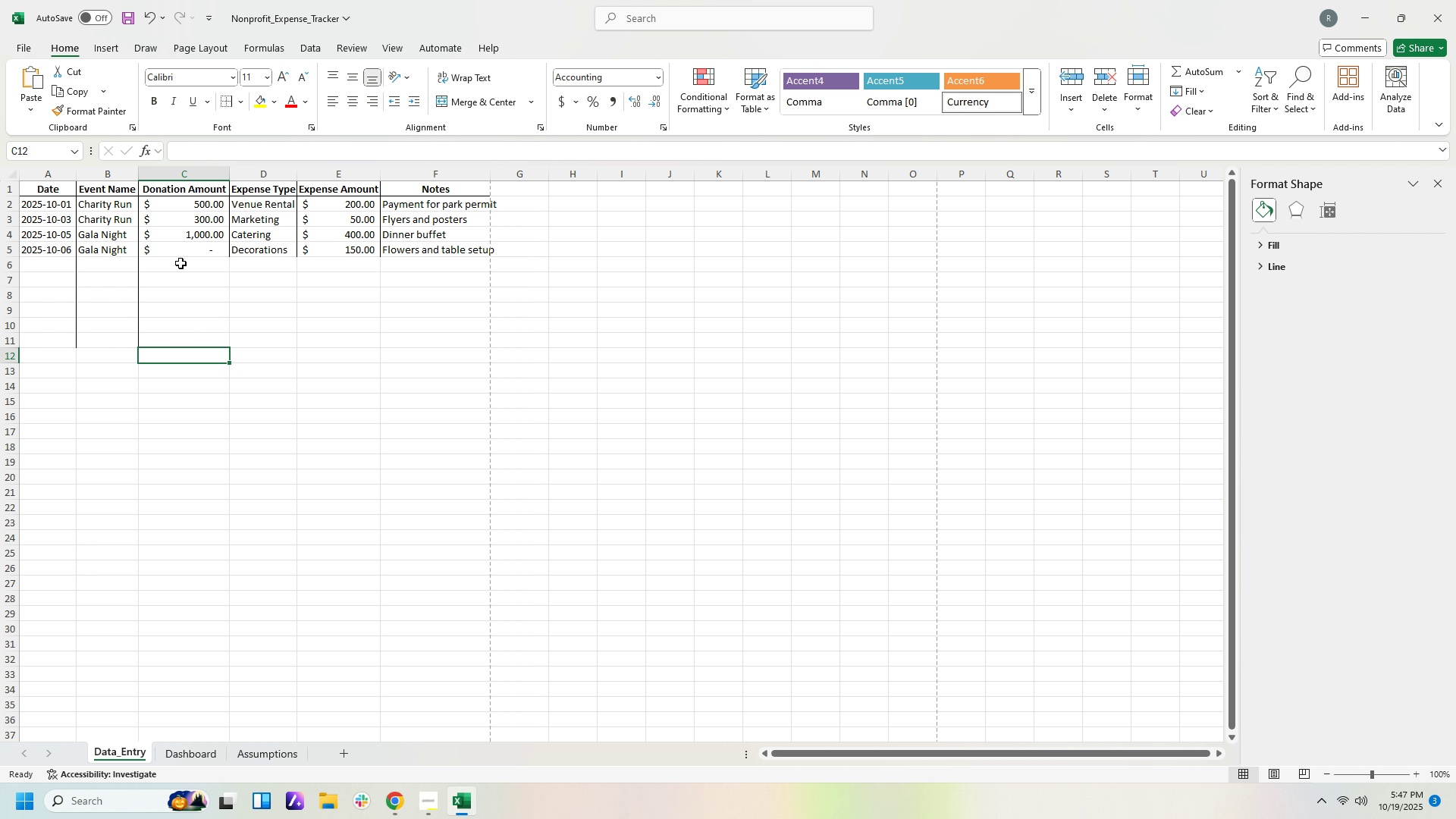 
left_click_drag(start_coordinate=[180, 263], to_coordinate=[185, 338])
 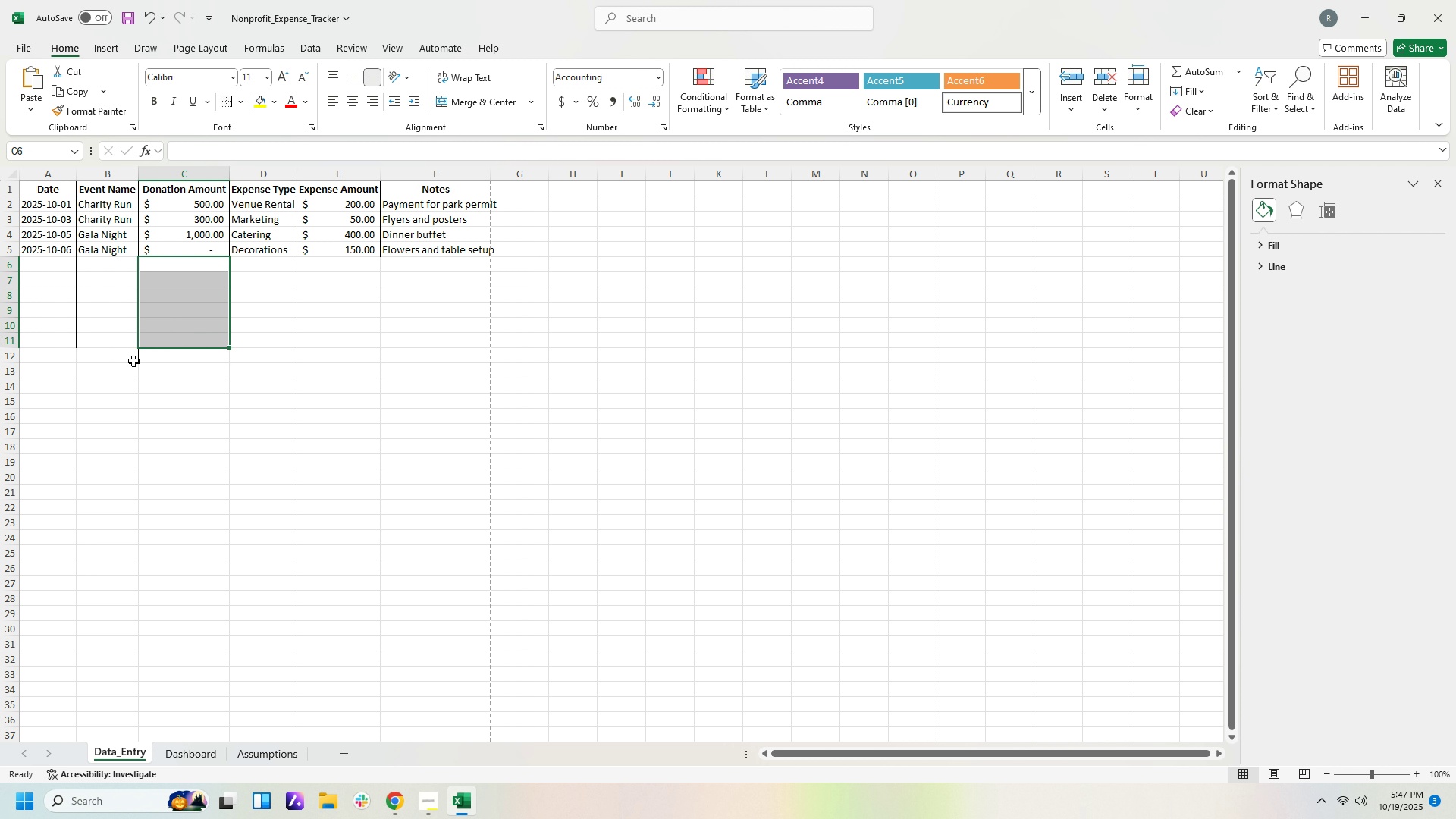 
left_click([121, 359])
 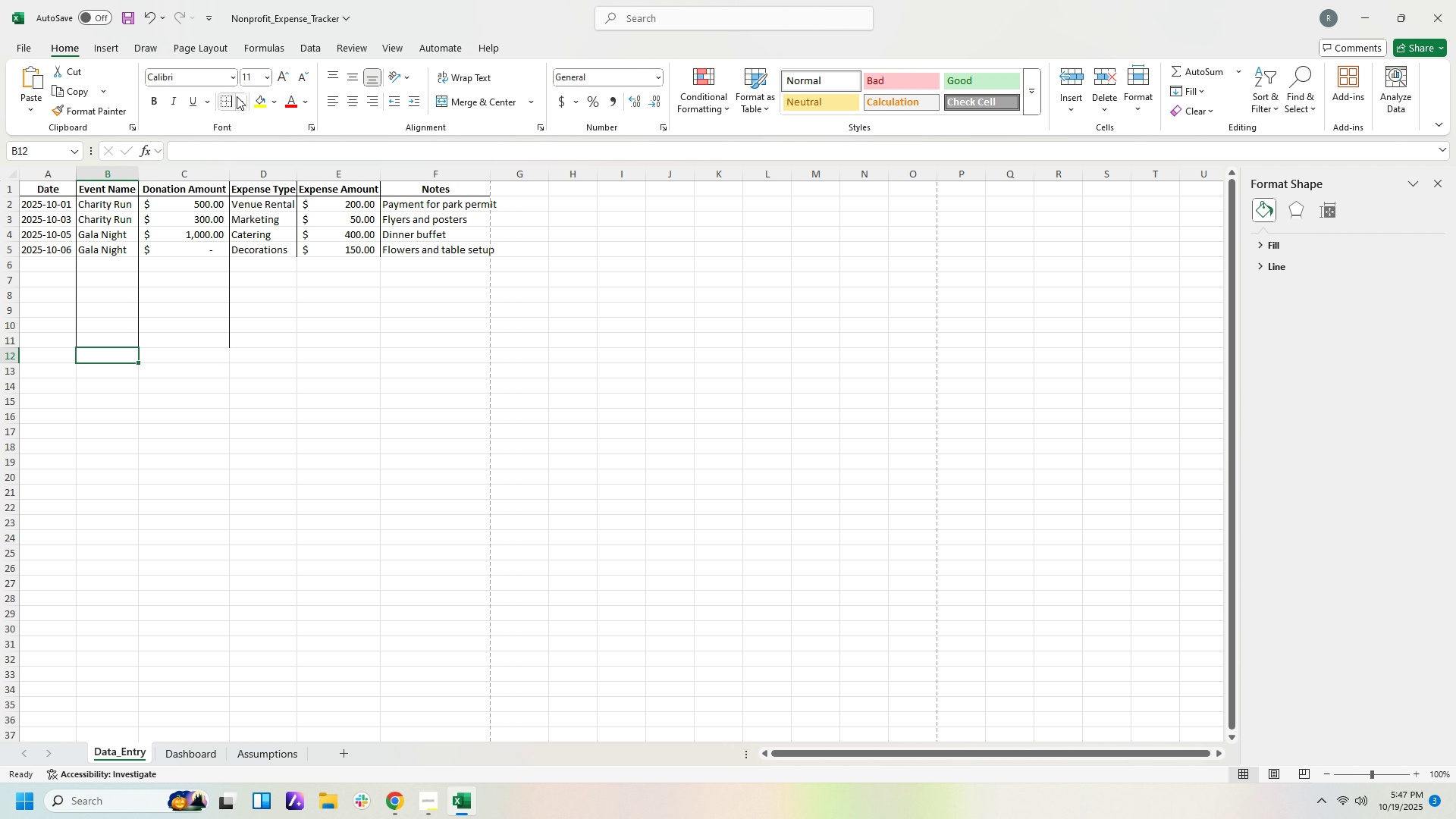 
left_click([242, 98])
 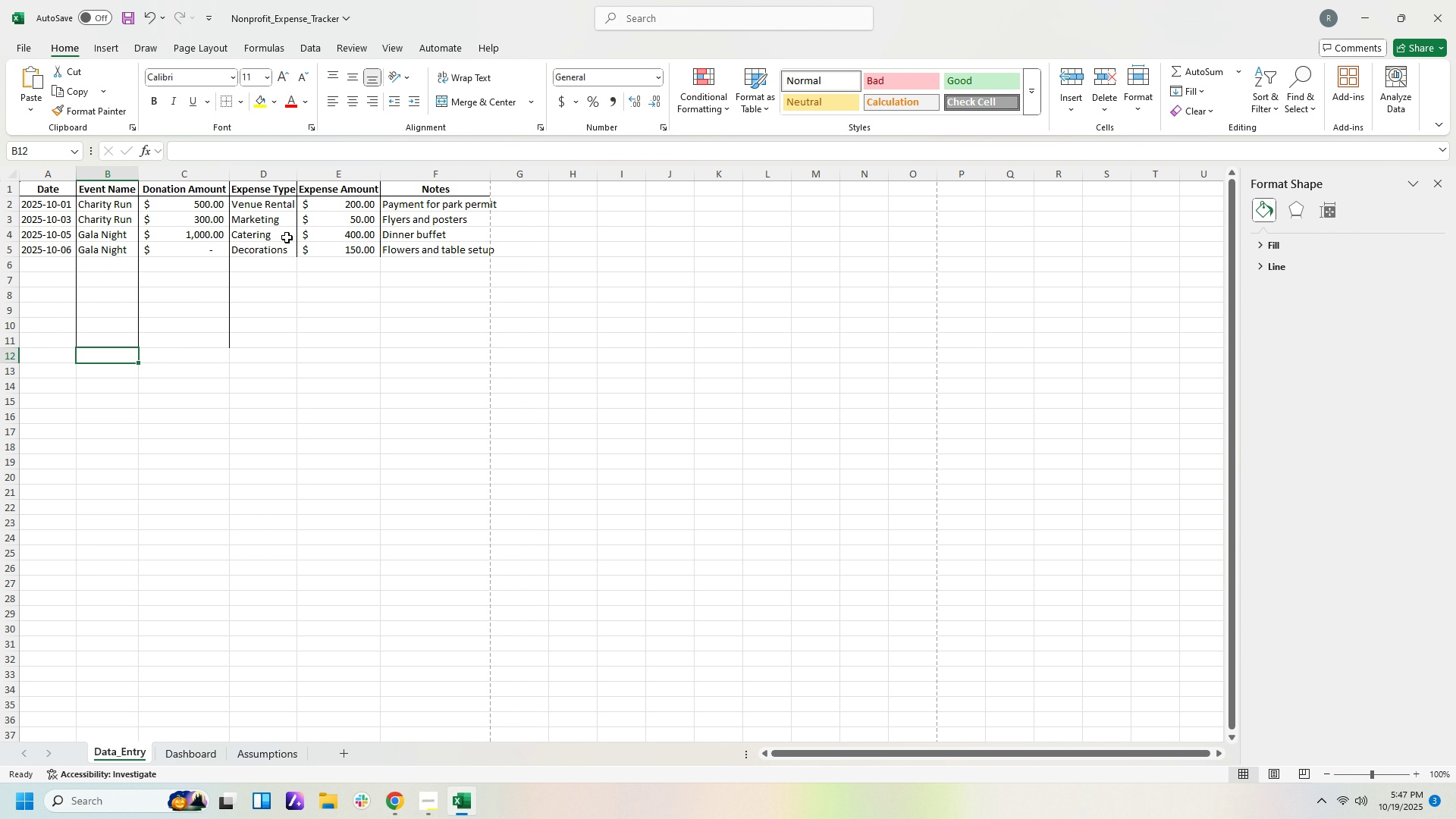 
left_click_drag(start_coordinate=[279, 265], to_coordinate=[279, 340])
 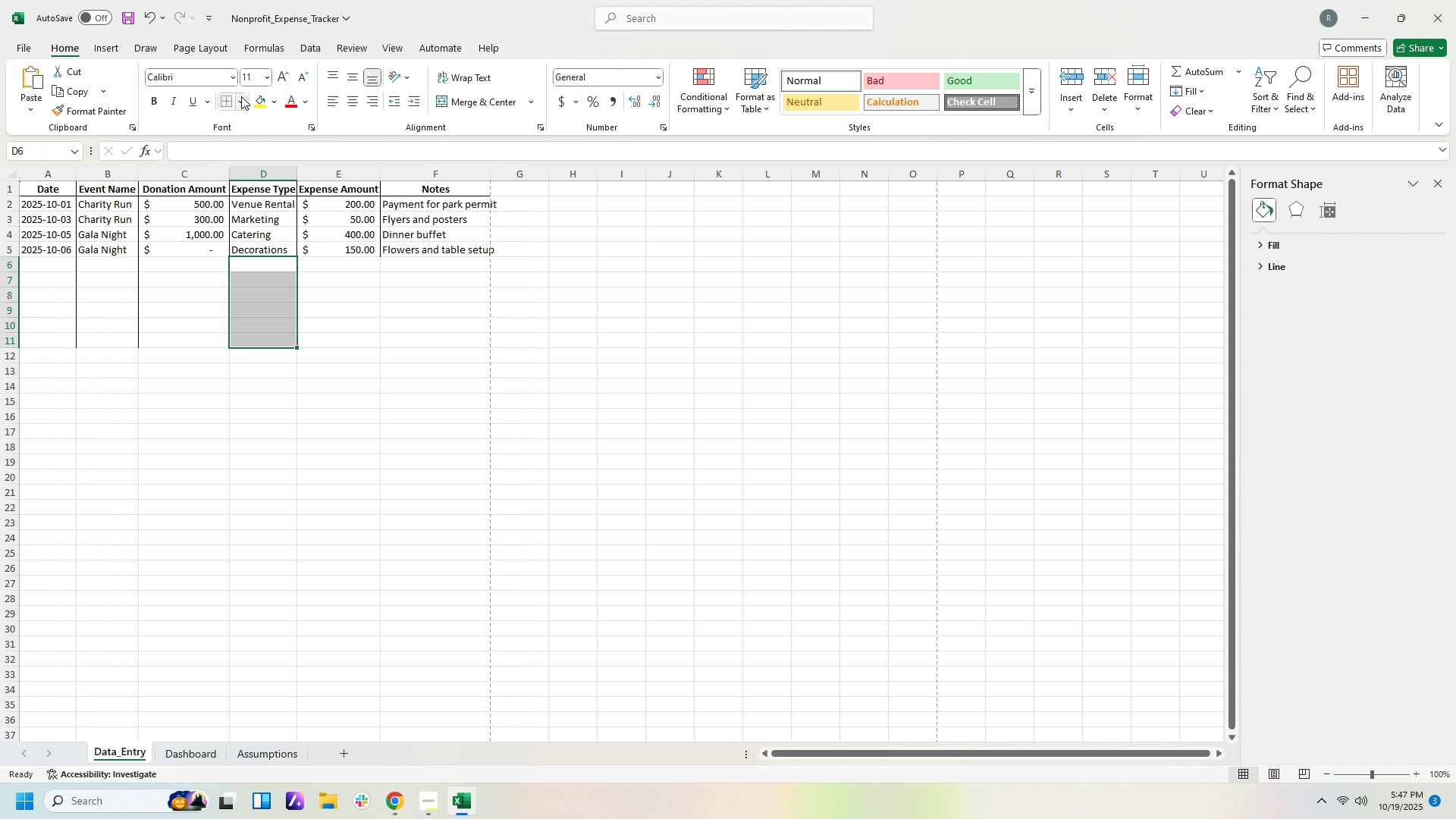 
left_click([241, 96])
 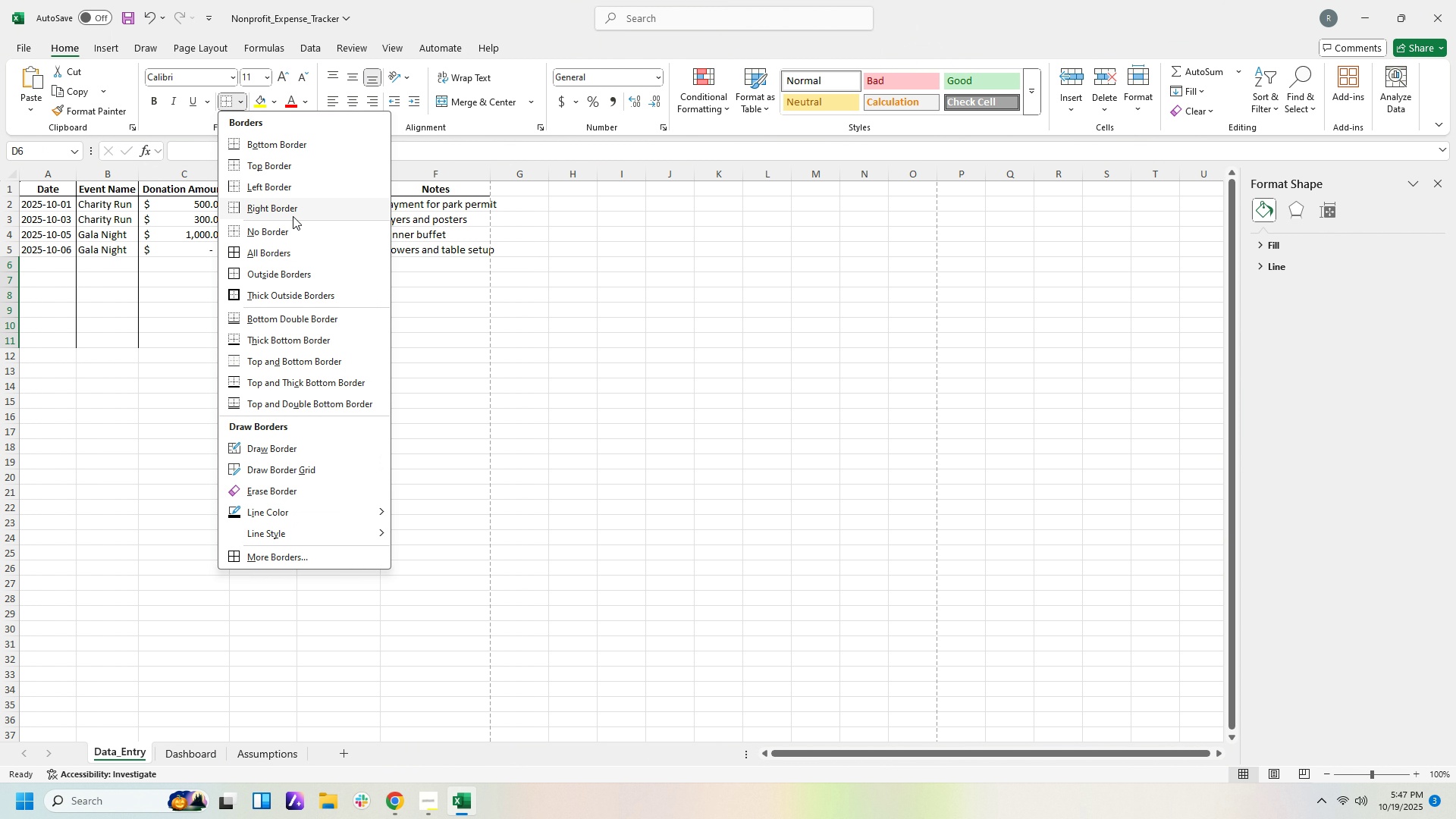 
left_click([293, 202])
 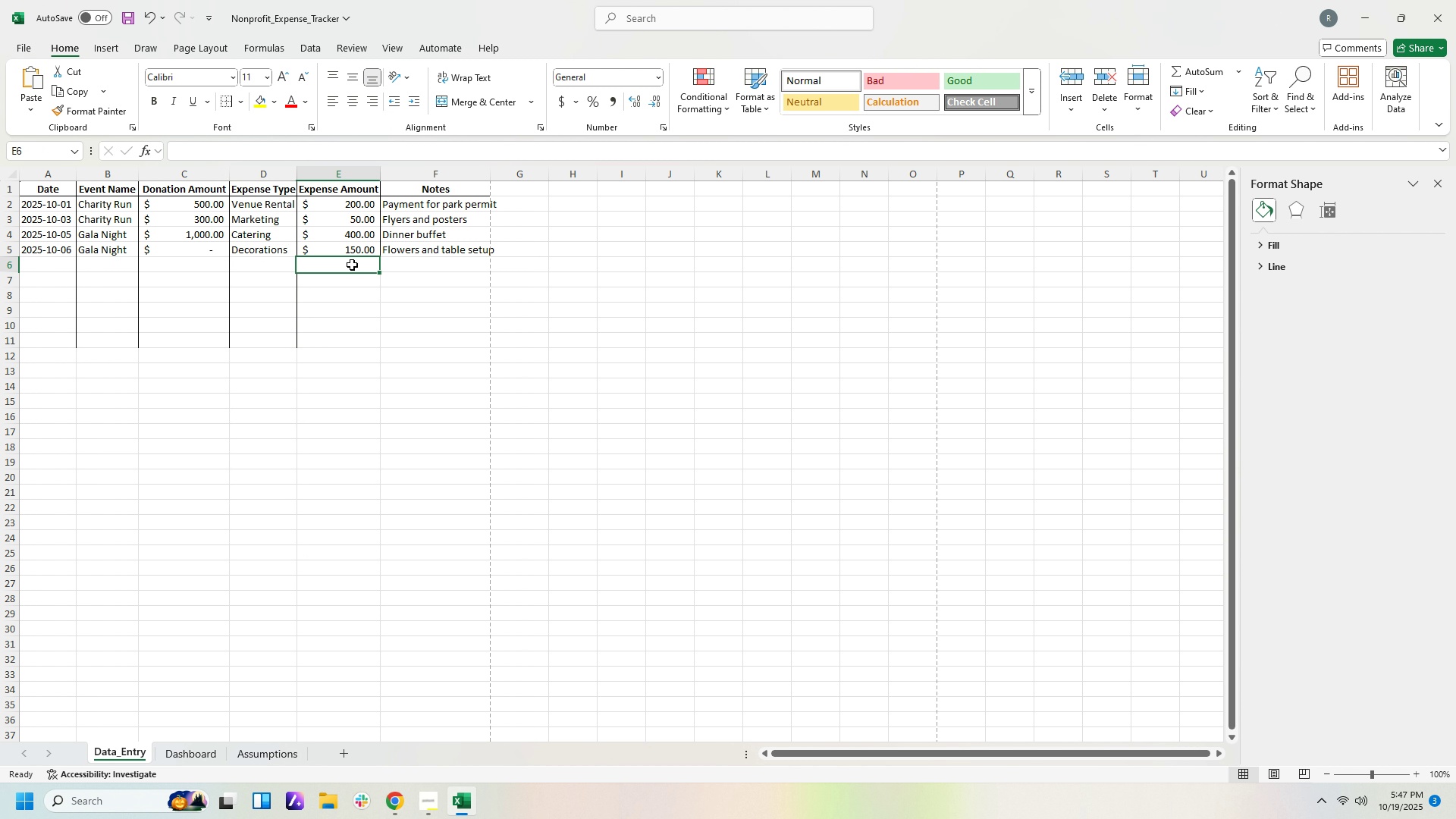 
left_click_drag(start_coordinate=[352, 262], to_coordinate=[351, 343])
 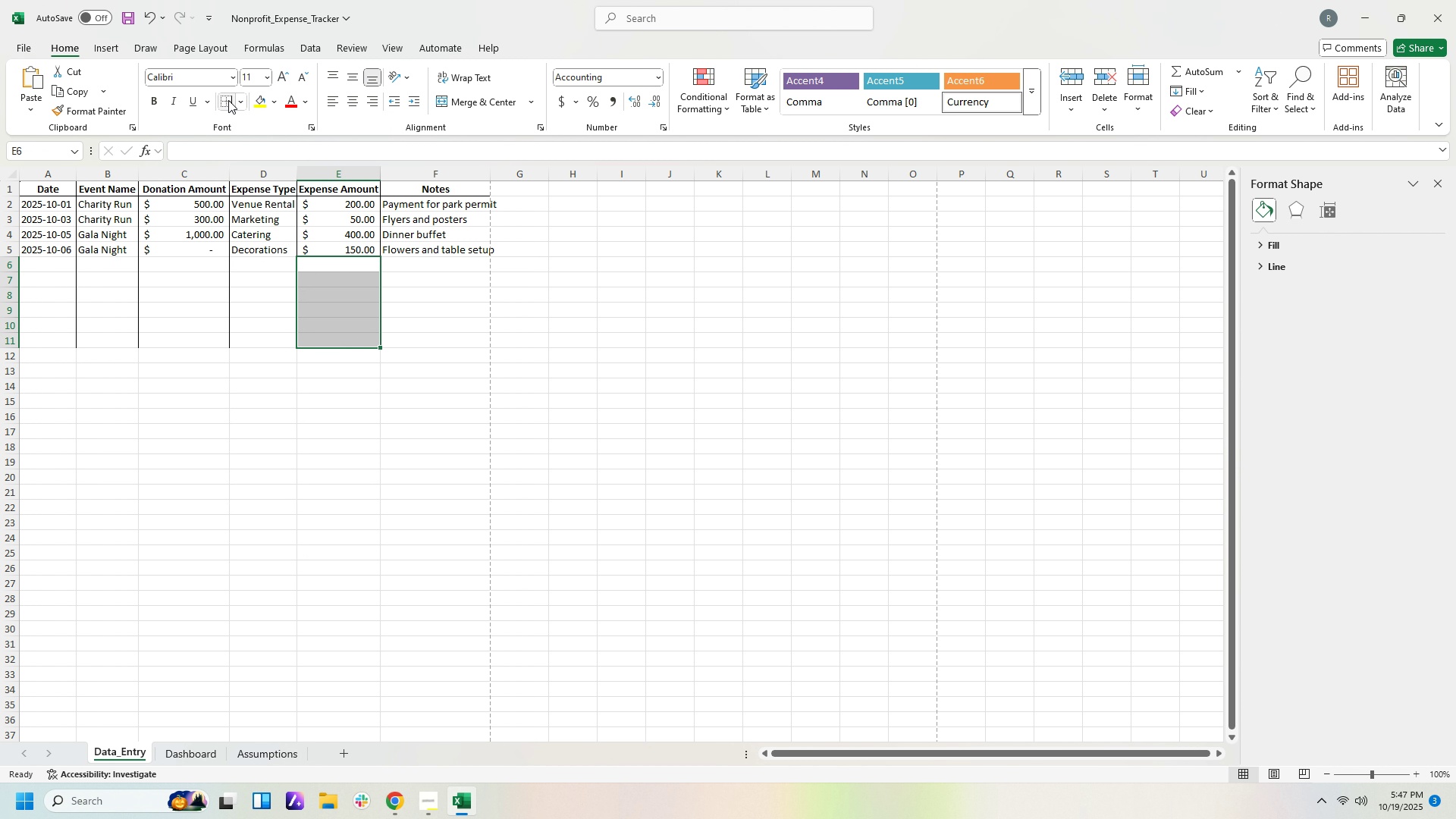 
left_click([228, 100])
 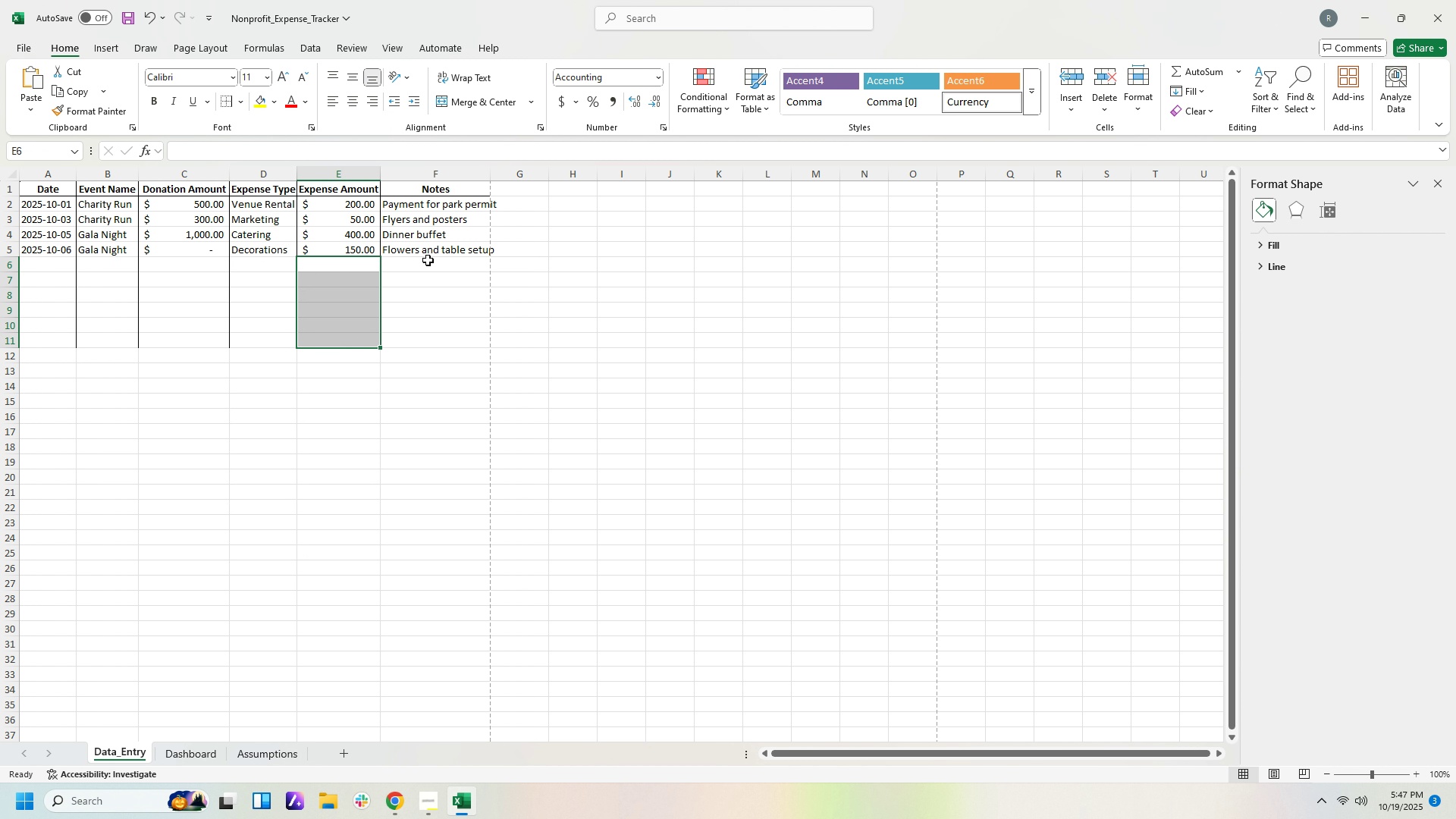 
left_click_drag(start_coordinate=[428, 260], to_coordinate=[428, 339])
 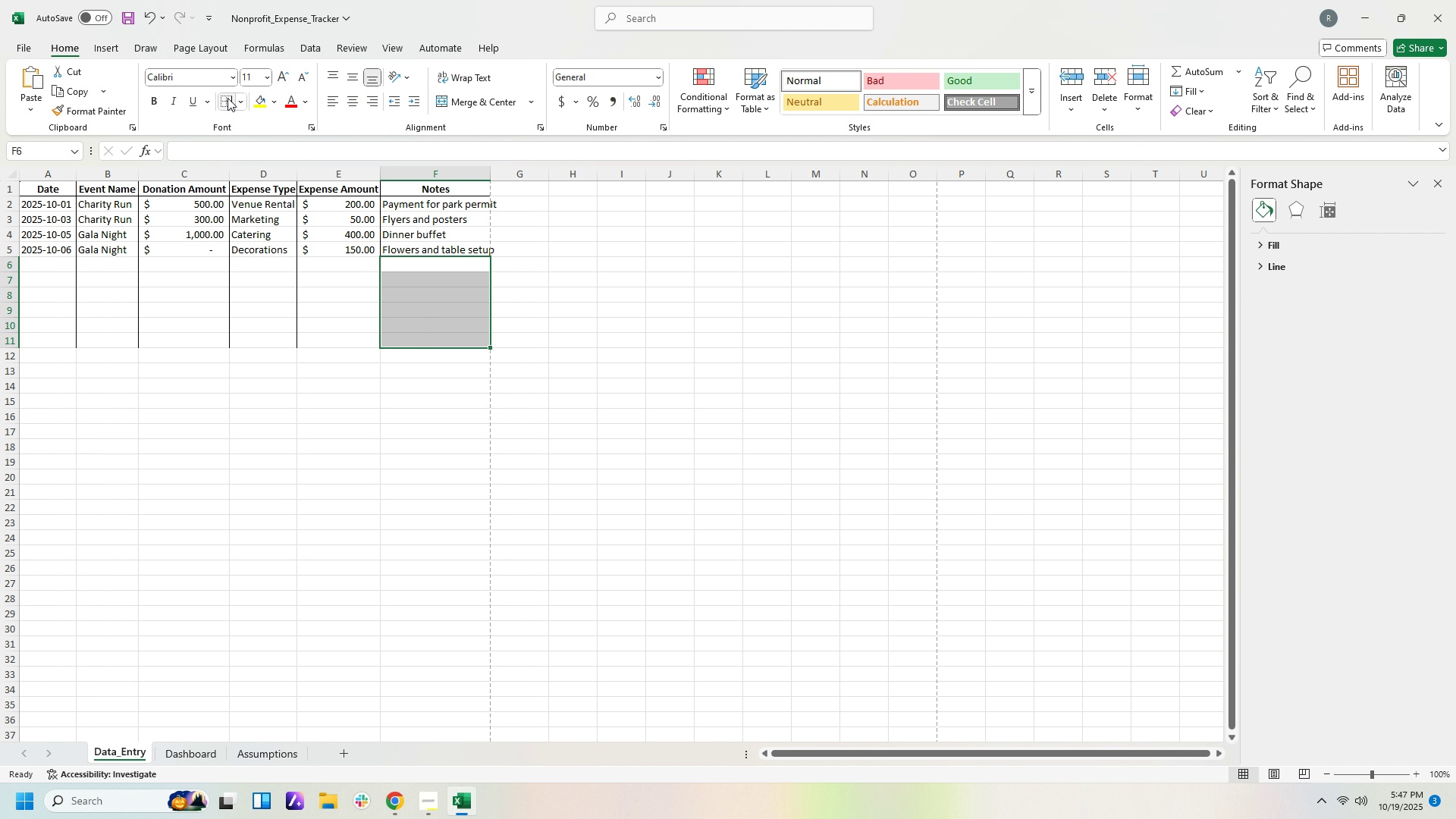 
left_click([228, 102])
 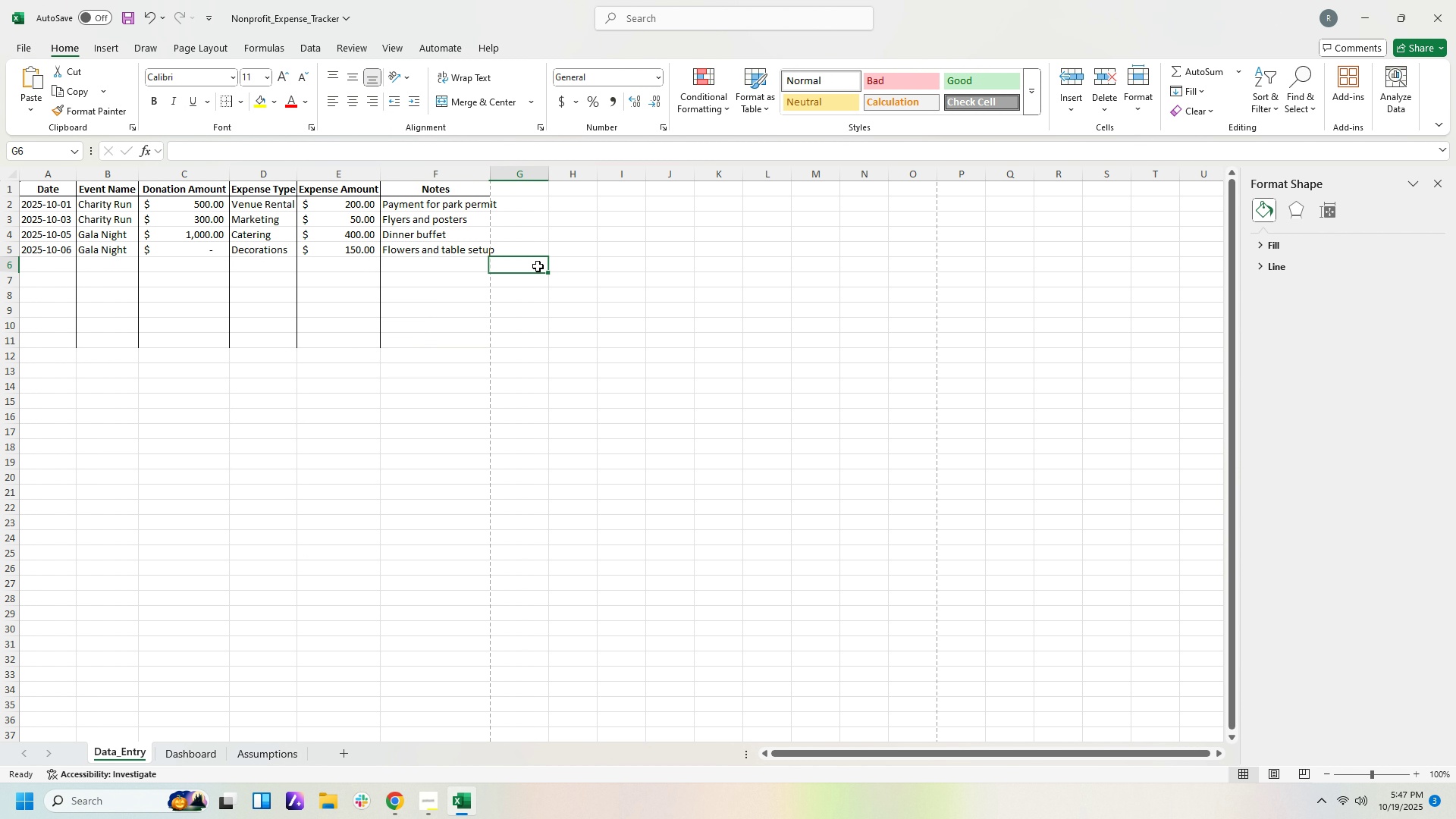 
left_click([538, 266])
 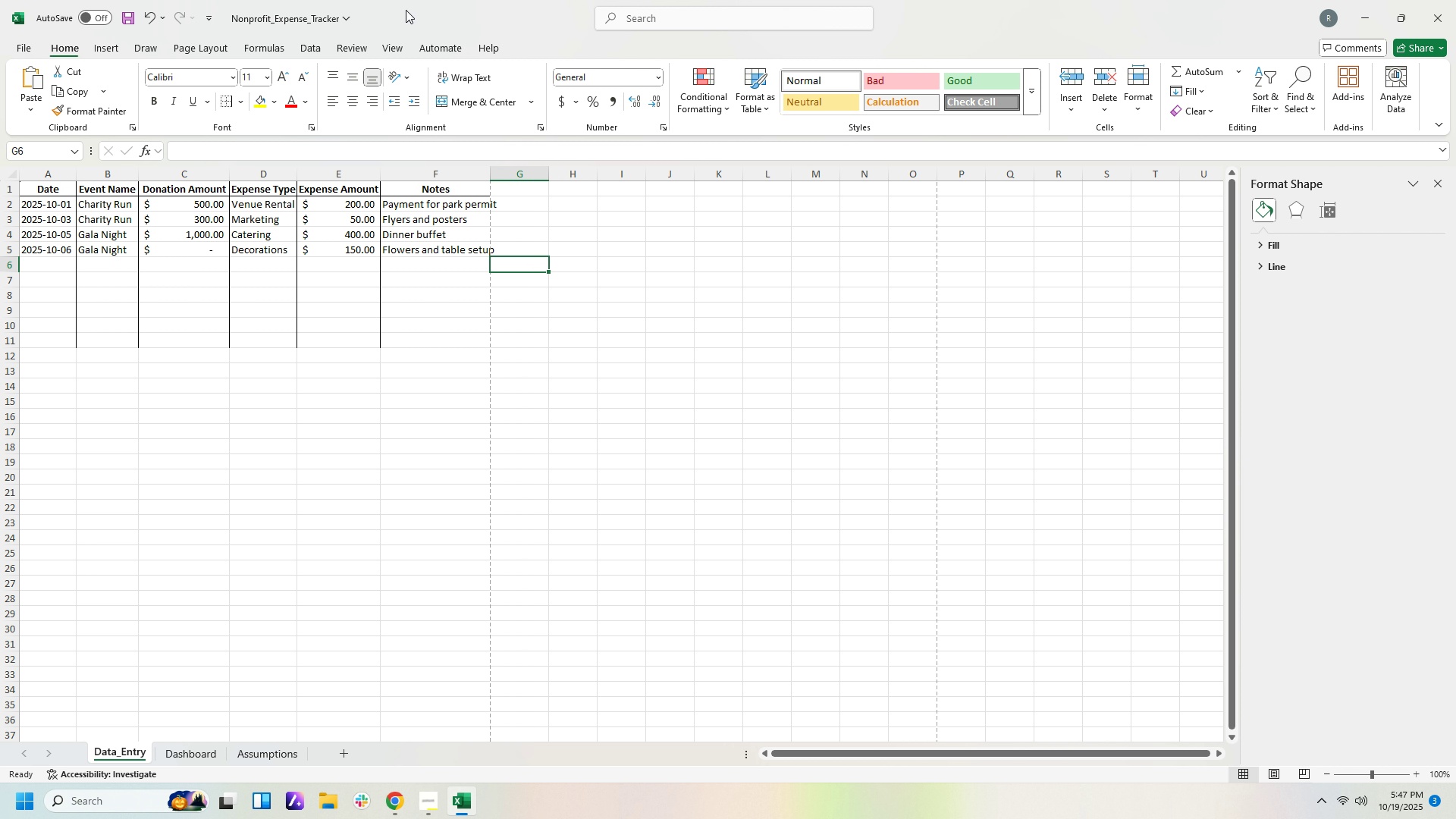 
wait(11.0)
 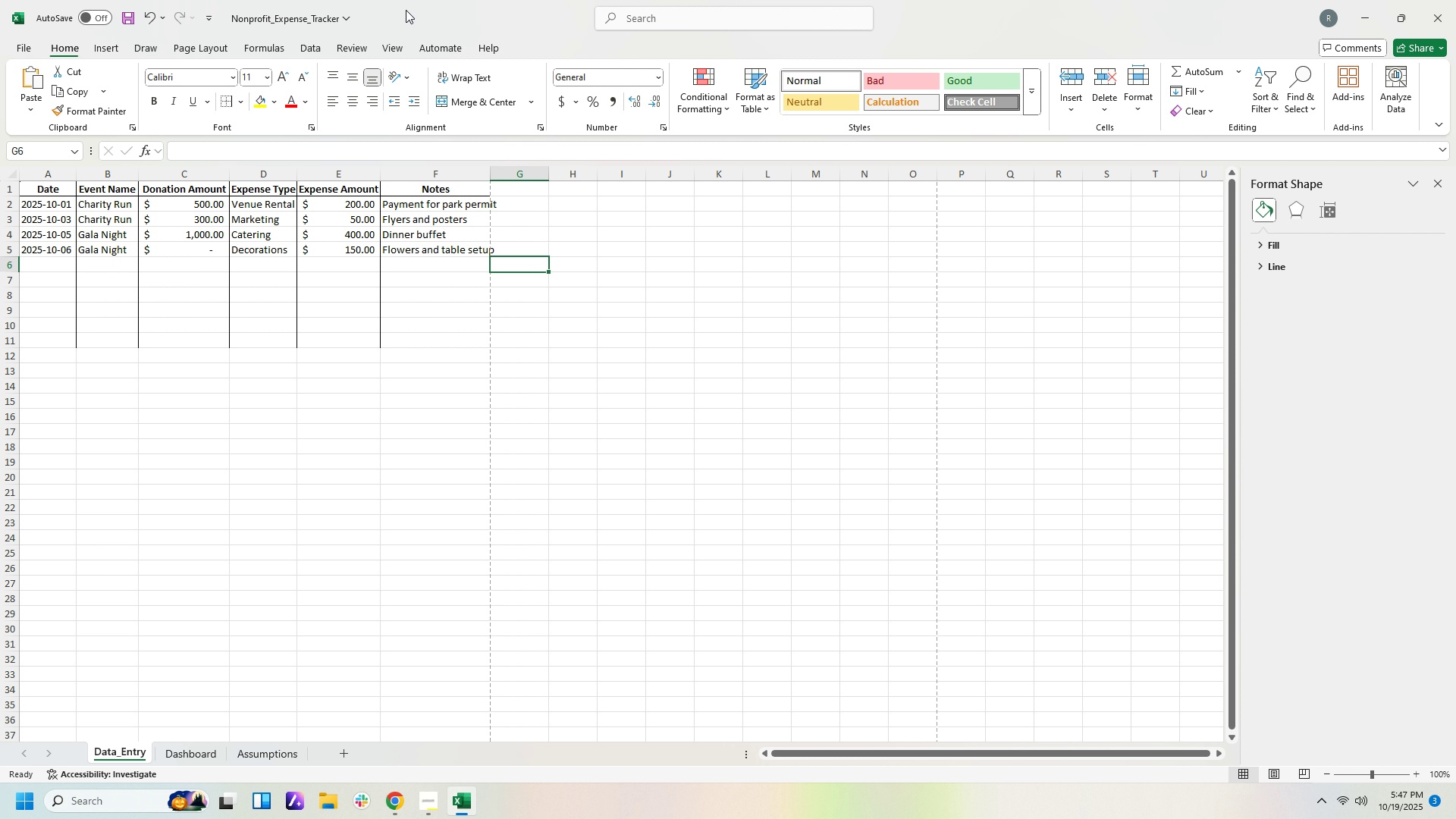 
left_click([191, 758])
 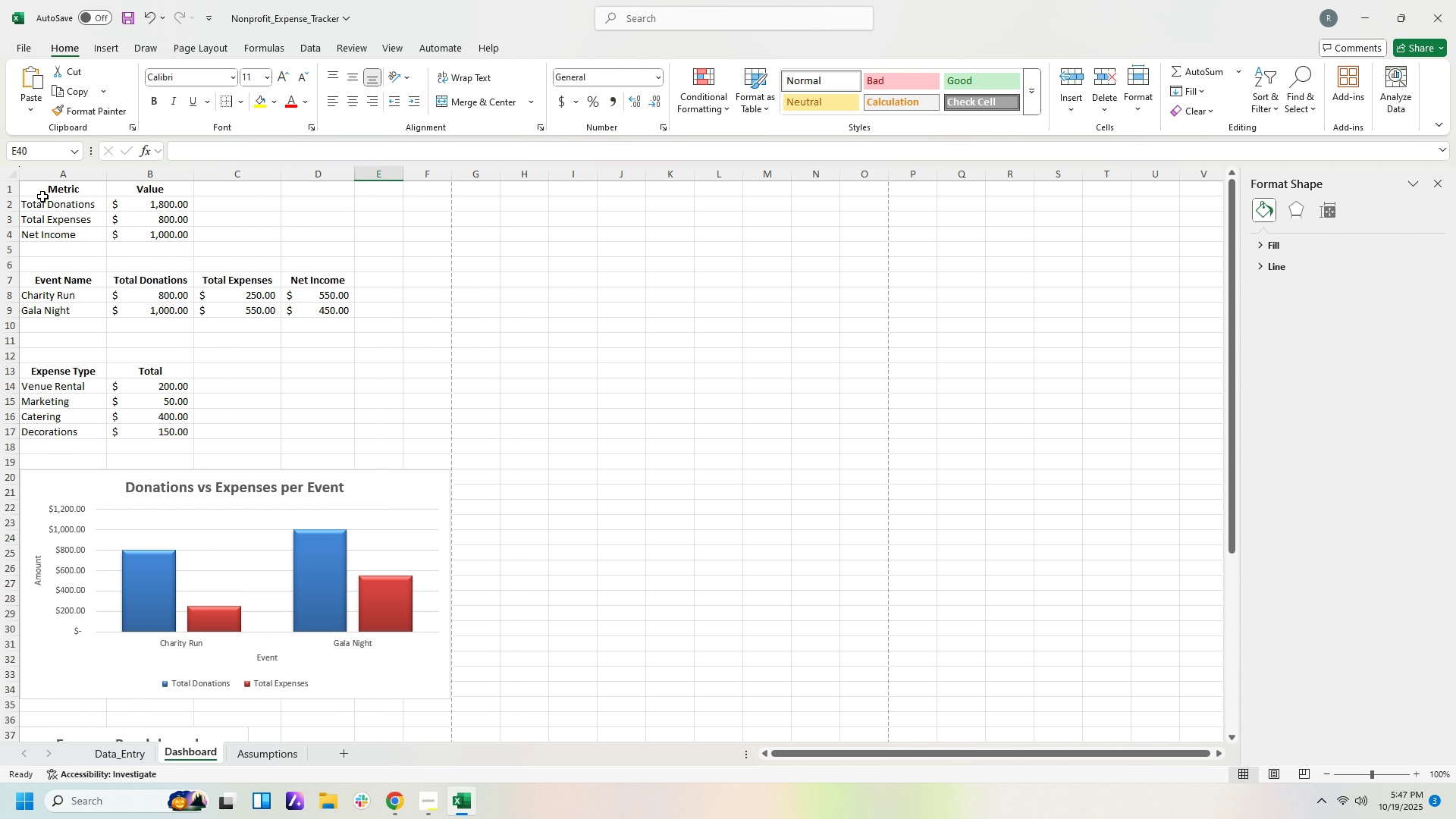 
left_click_drag(start_coordinate=[41, 190], to_coordinate=[165, 194])
 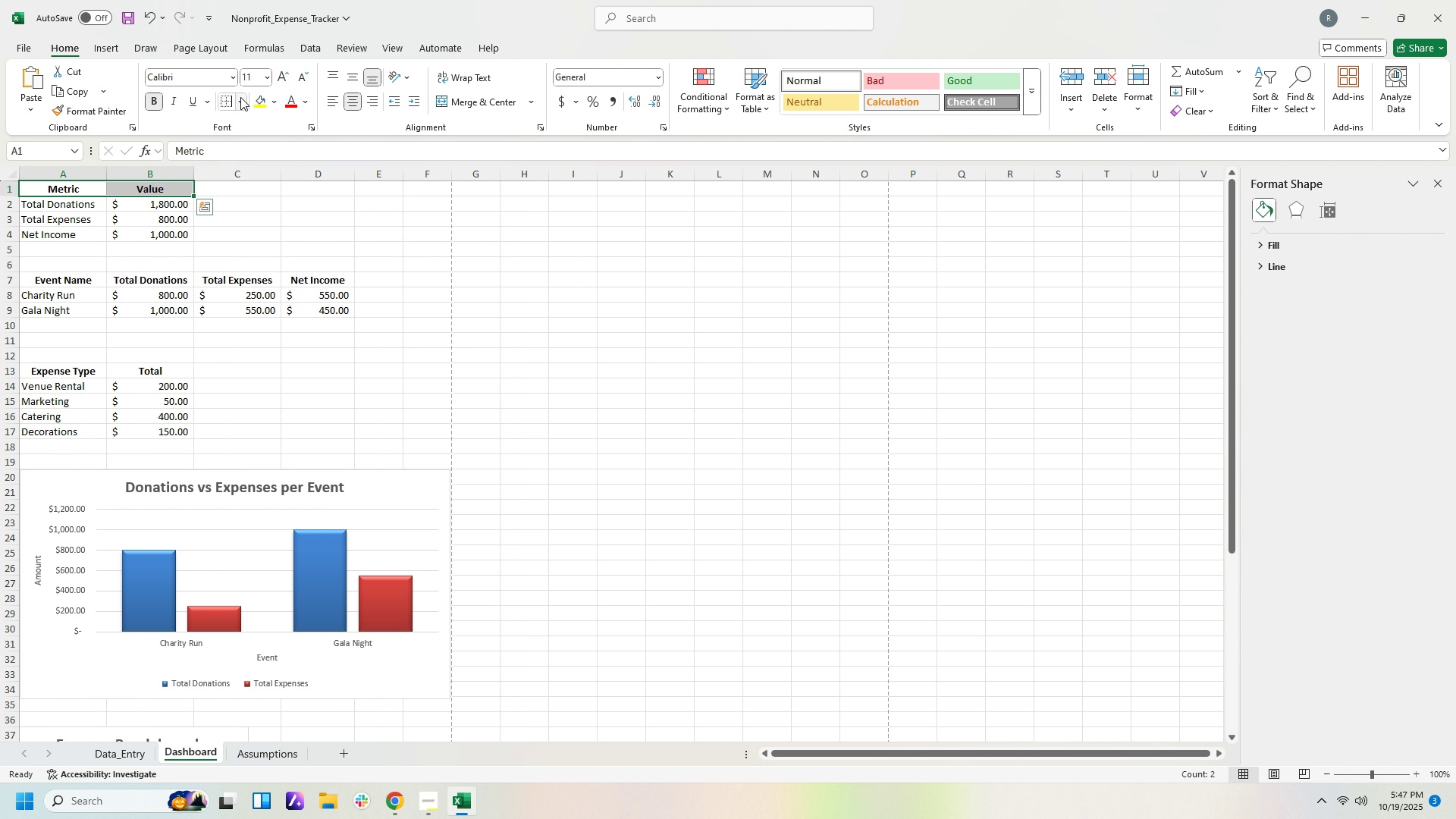 
left_click([240, 97])
 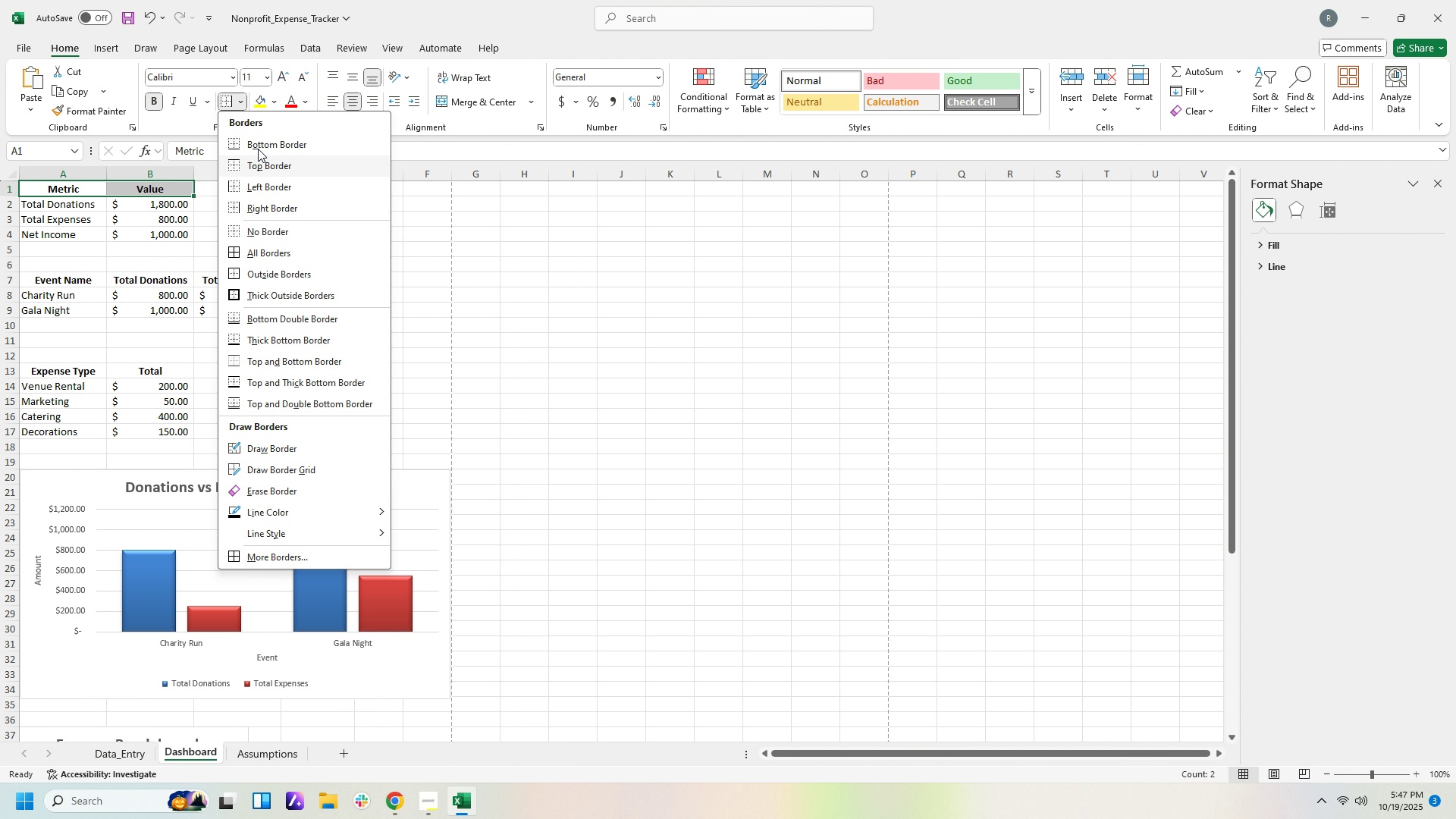 
left_click([258, 146])
 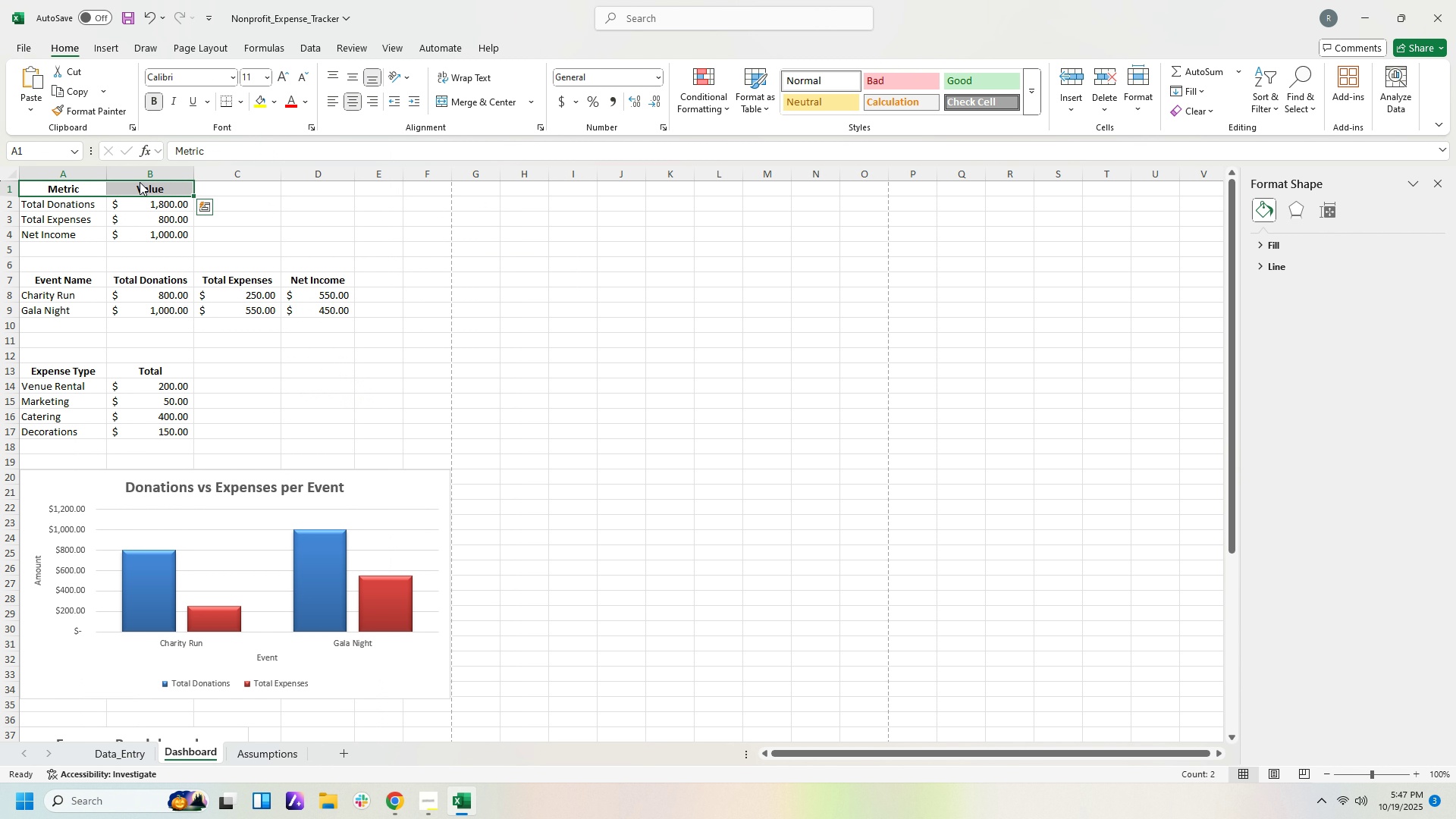 
left_click_drag(start_coordinate=[140, 182], to_coordinate=[147, 219])
 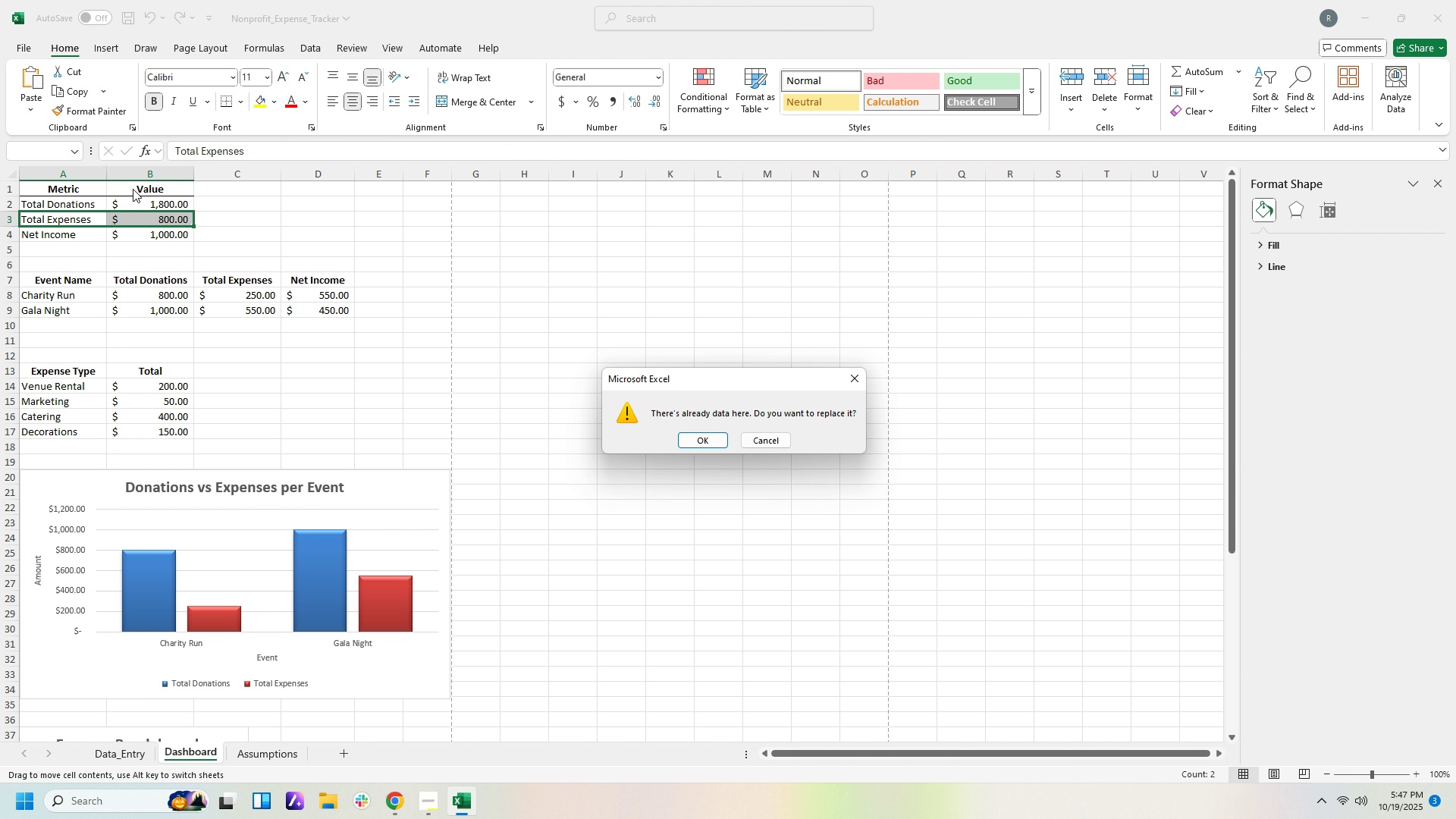 
hold_key(key=ControlLeft, duration=0.35)
 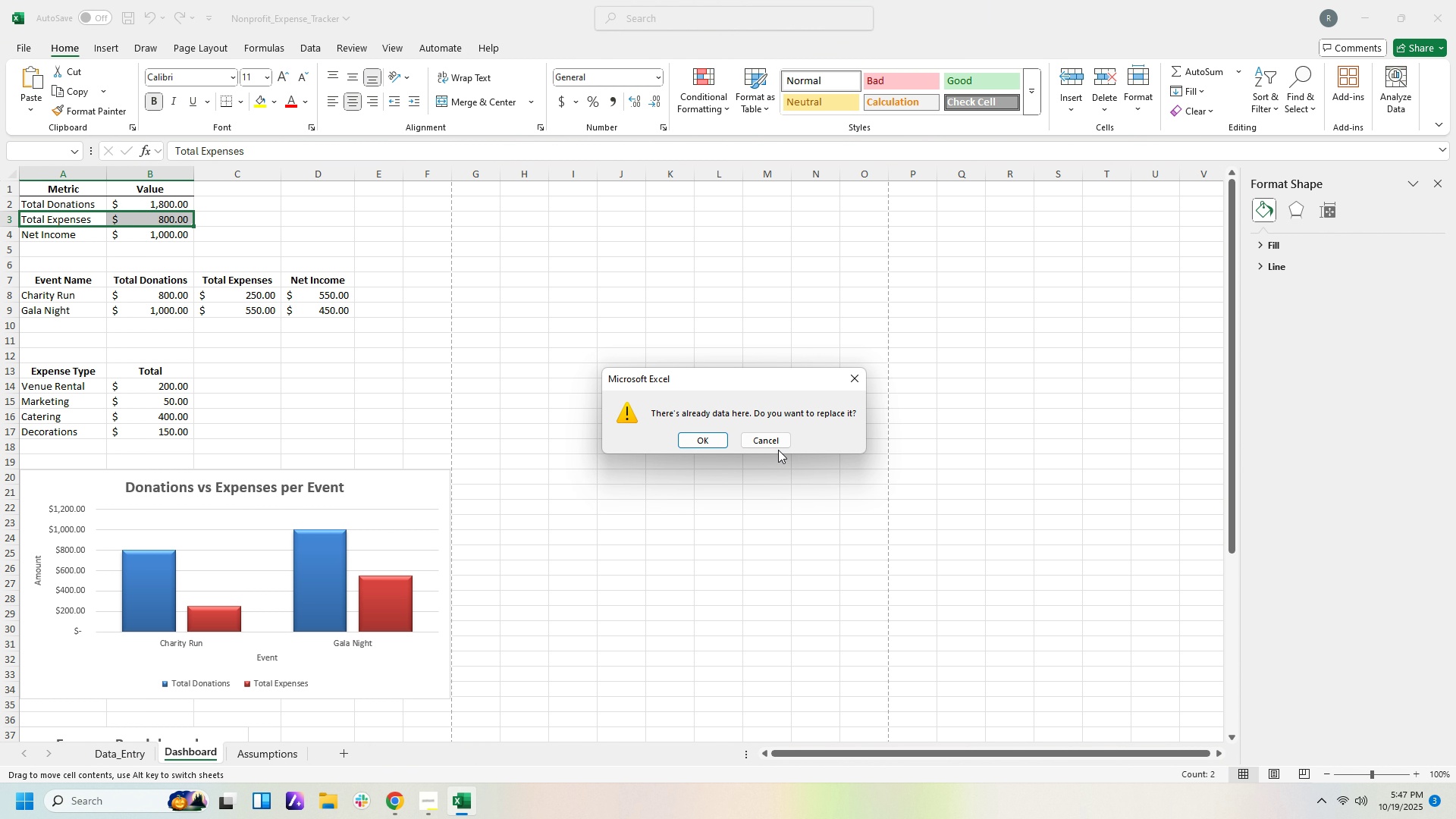 
left_click([774, 435])
 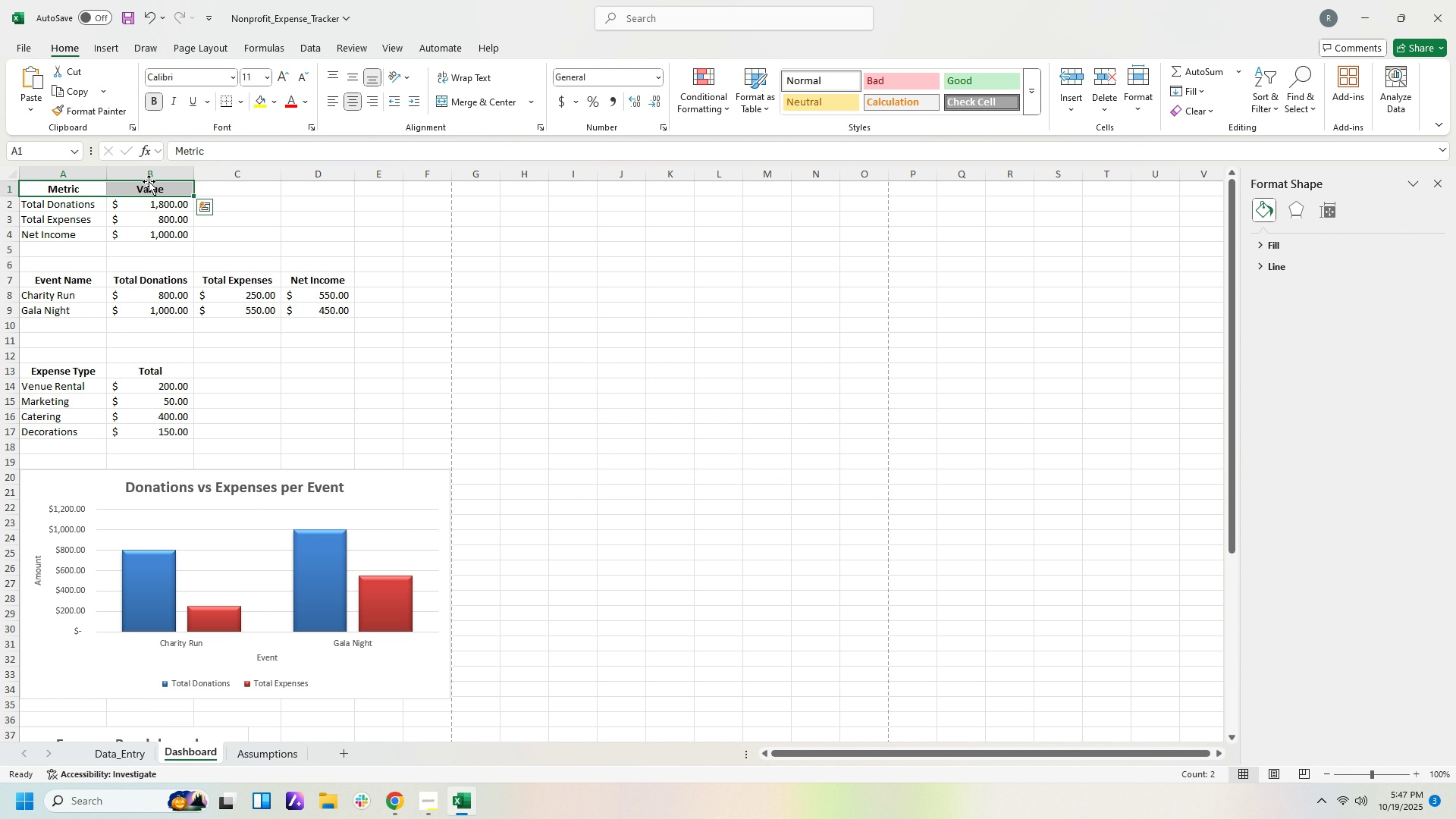 
left_click_drag(start_coordinate=[155, 186], to_coordinate=[158, 231])
 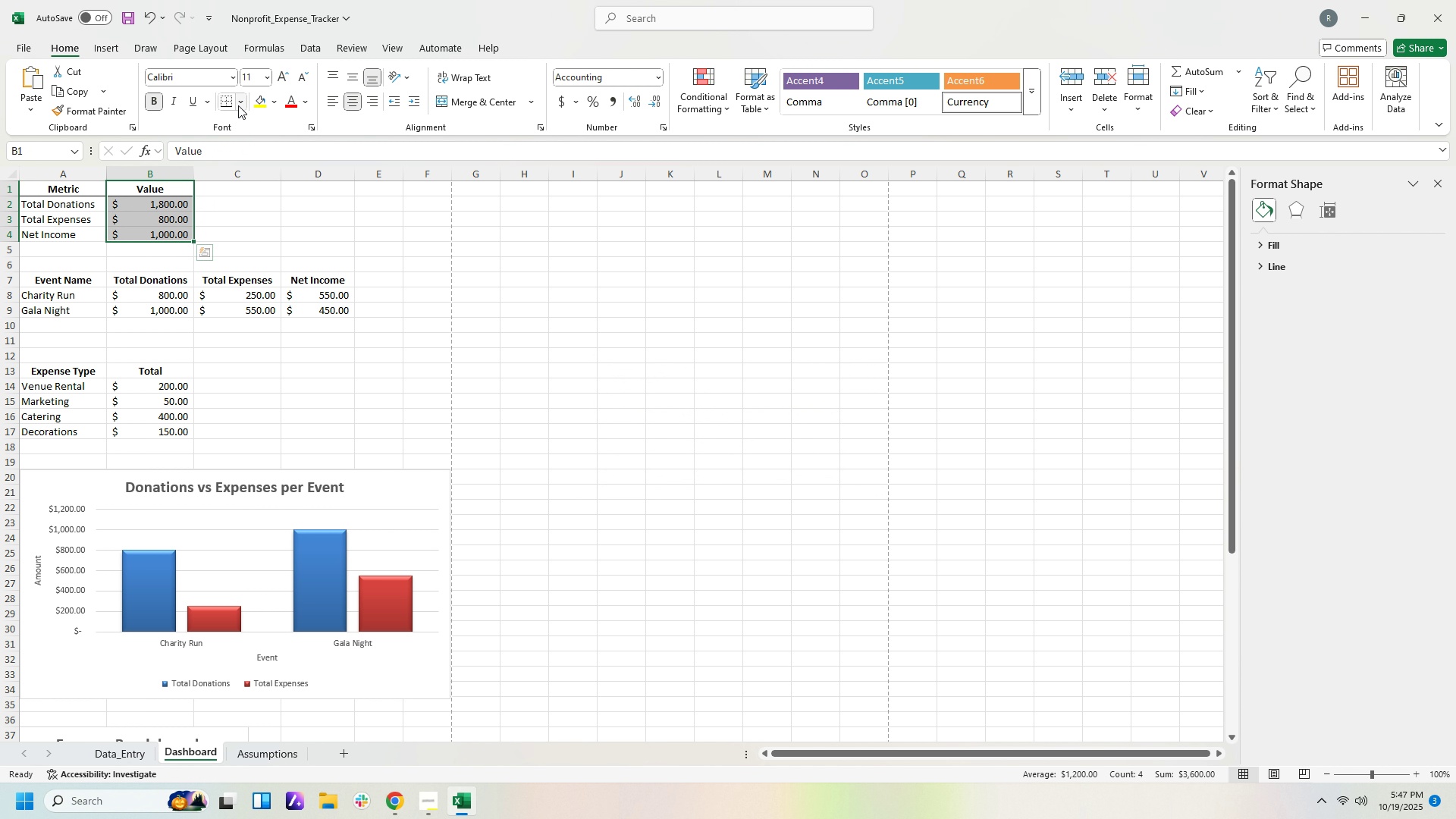 
left_click([240, 105])
 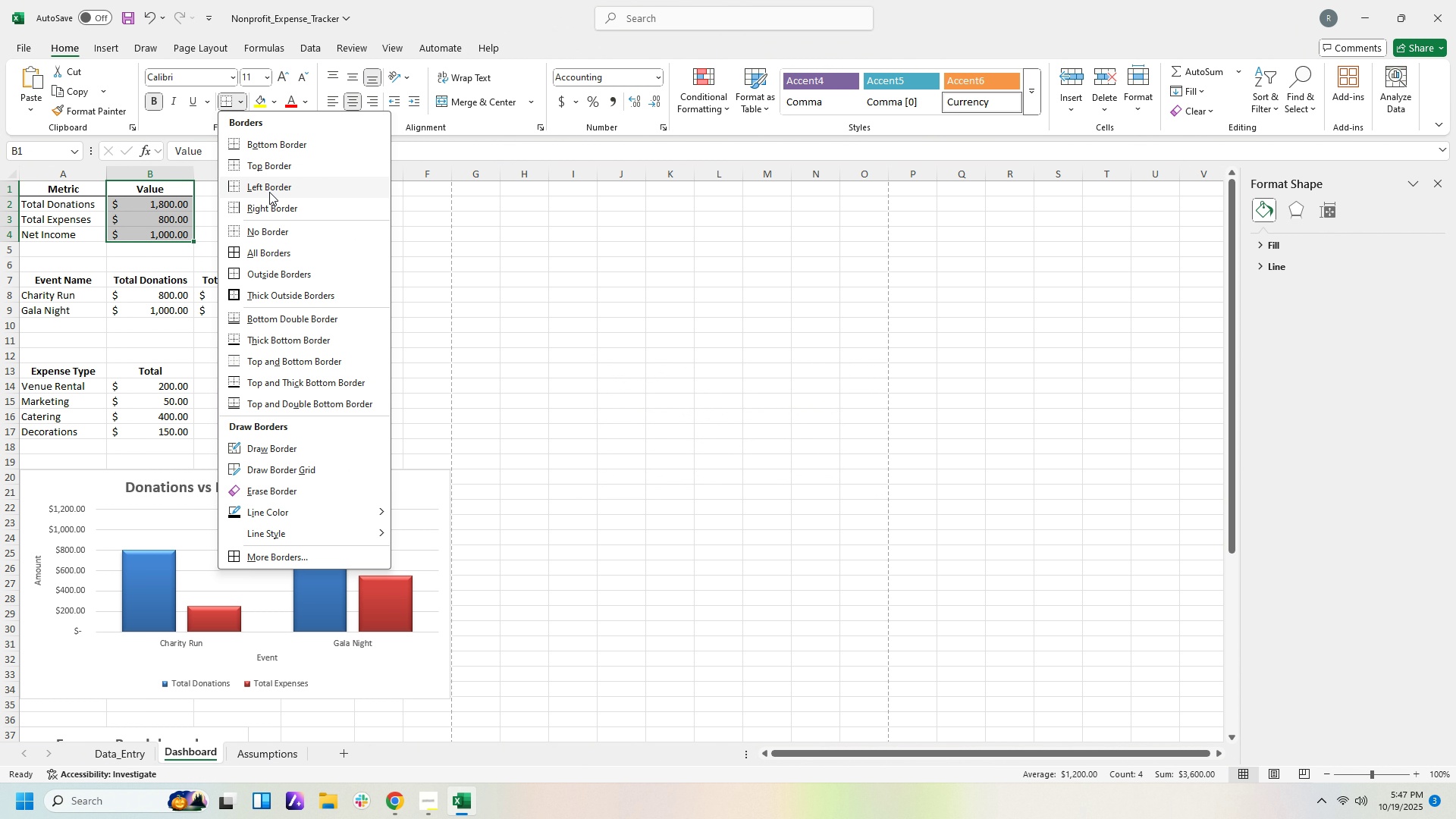 
left_click_drag(start_coordinate=[270, 188], to_coordinate=[275, 188])
 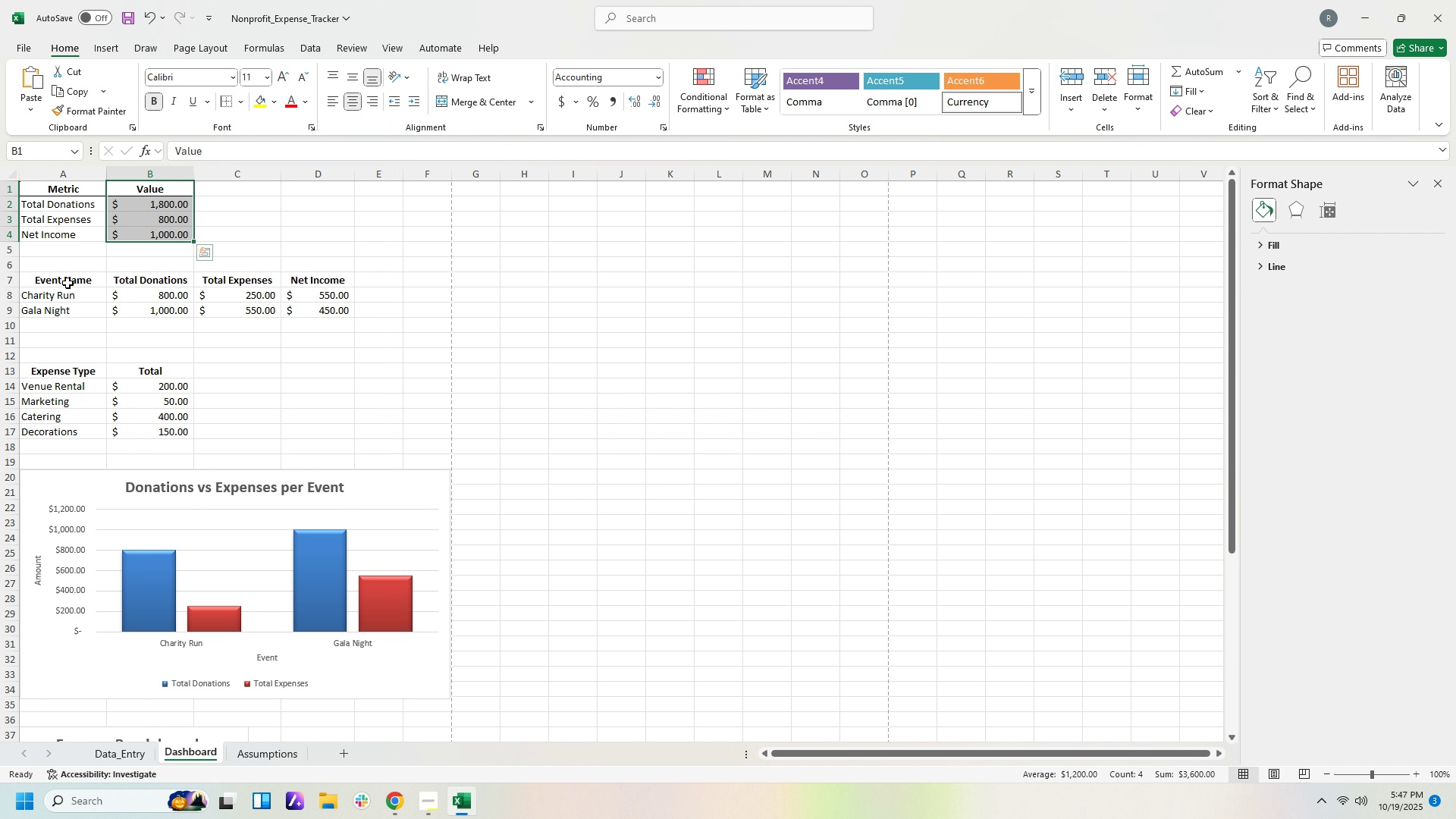 
left_click_drag(start_coordinate=[67, 281], to_coordinate=[325, 284])
 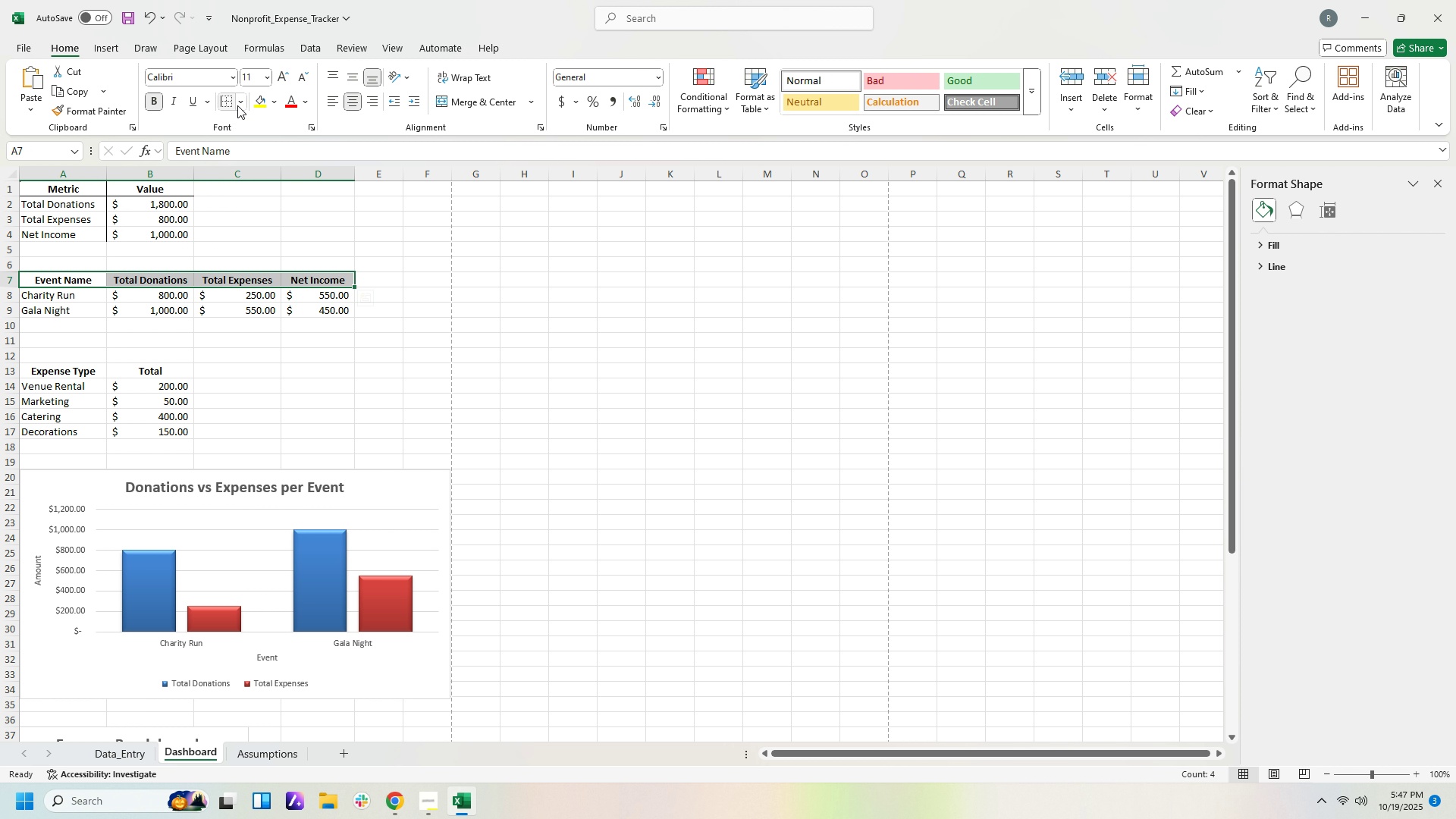 
left_click([242, 104])
 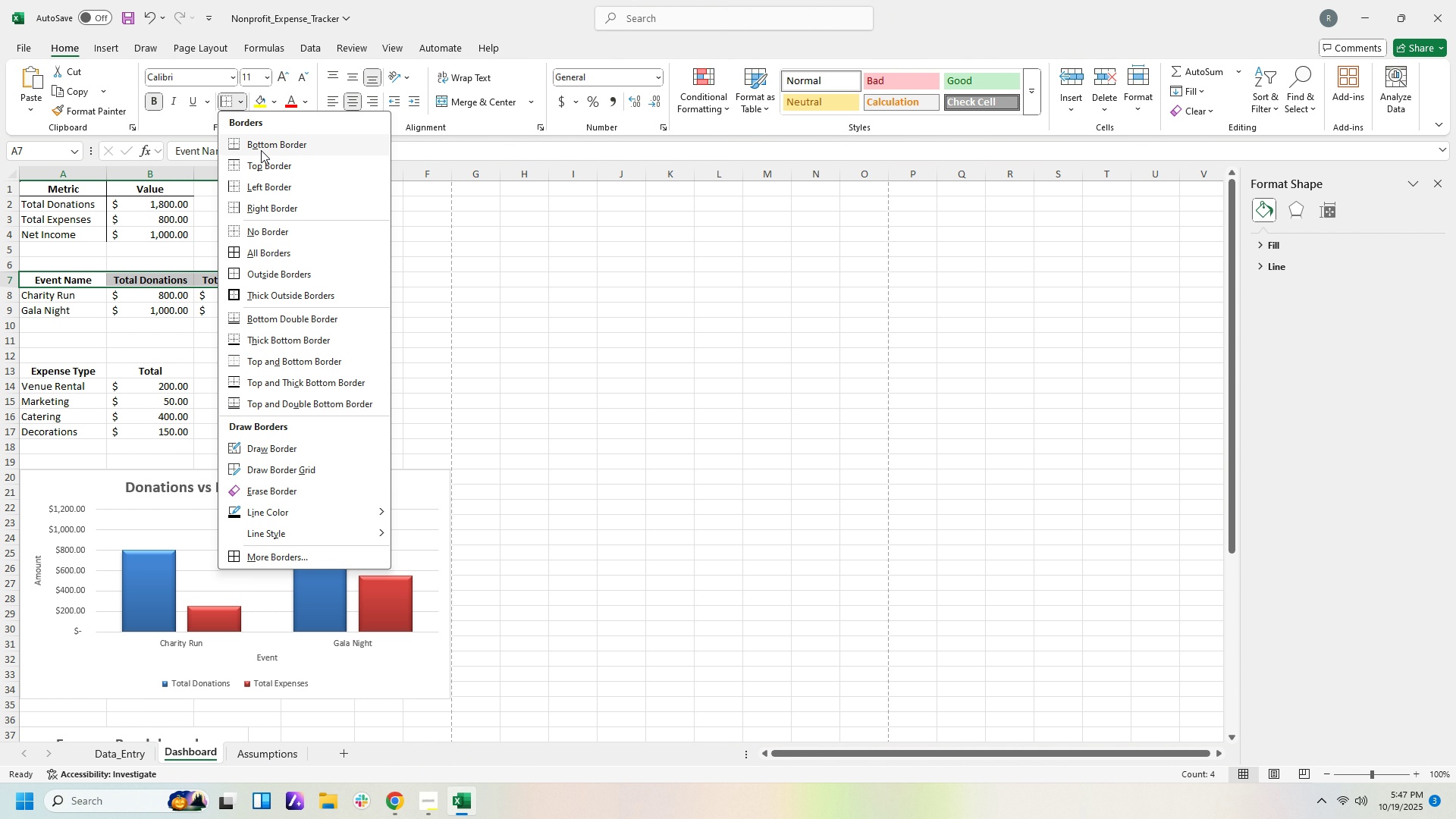 
left_click([261, 148])
 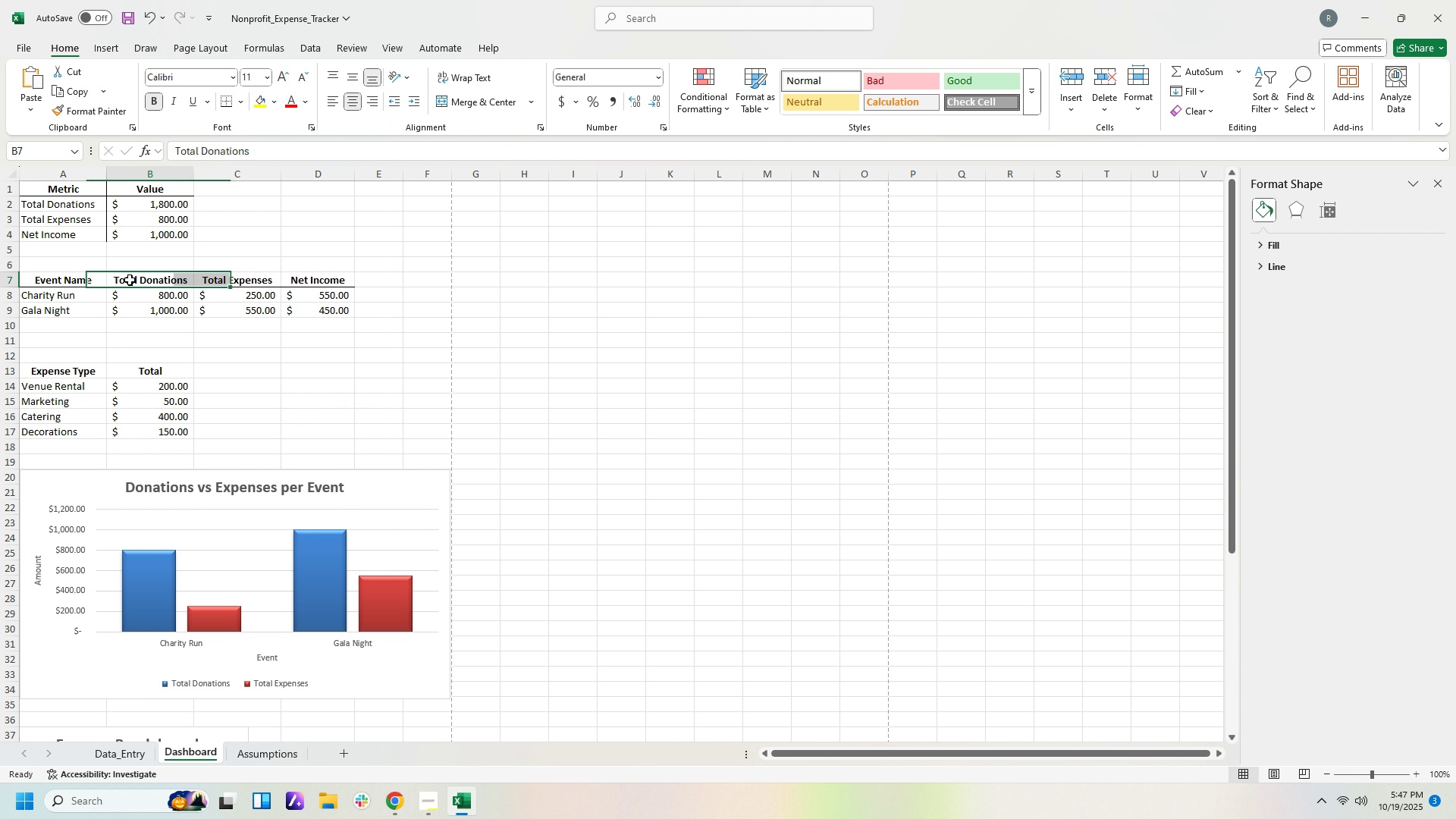 
left_click_drag(start_coordinate=[130, 280], to_coordinate=[130, 307])
 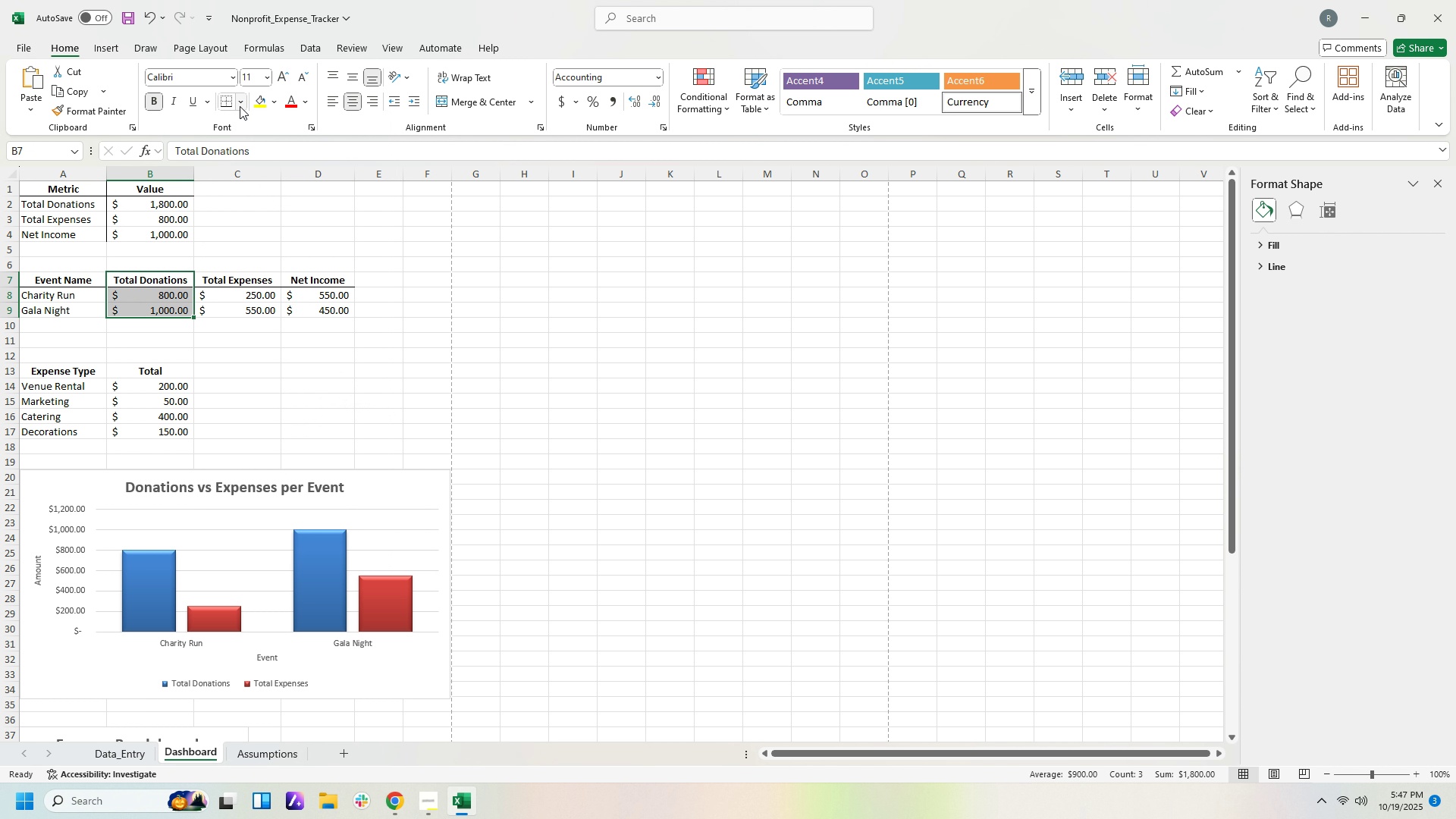 
left_click([240, 106])
 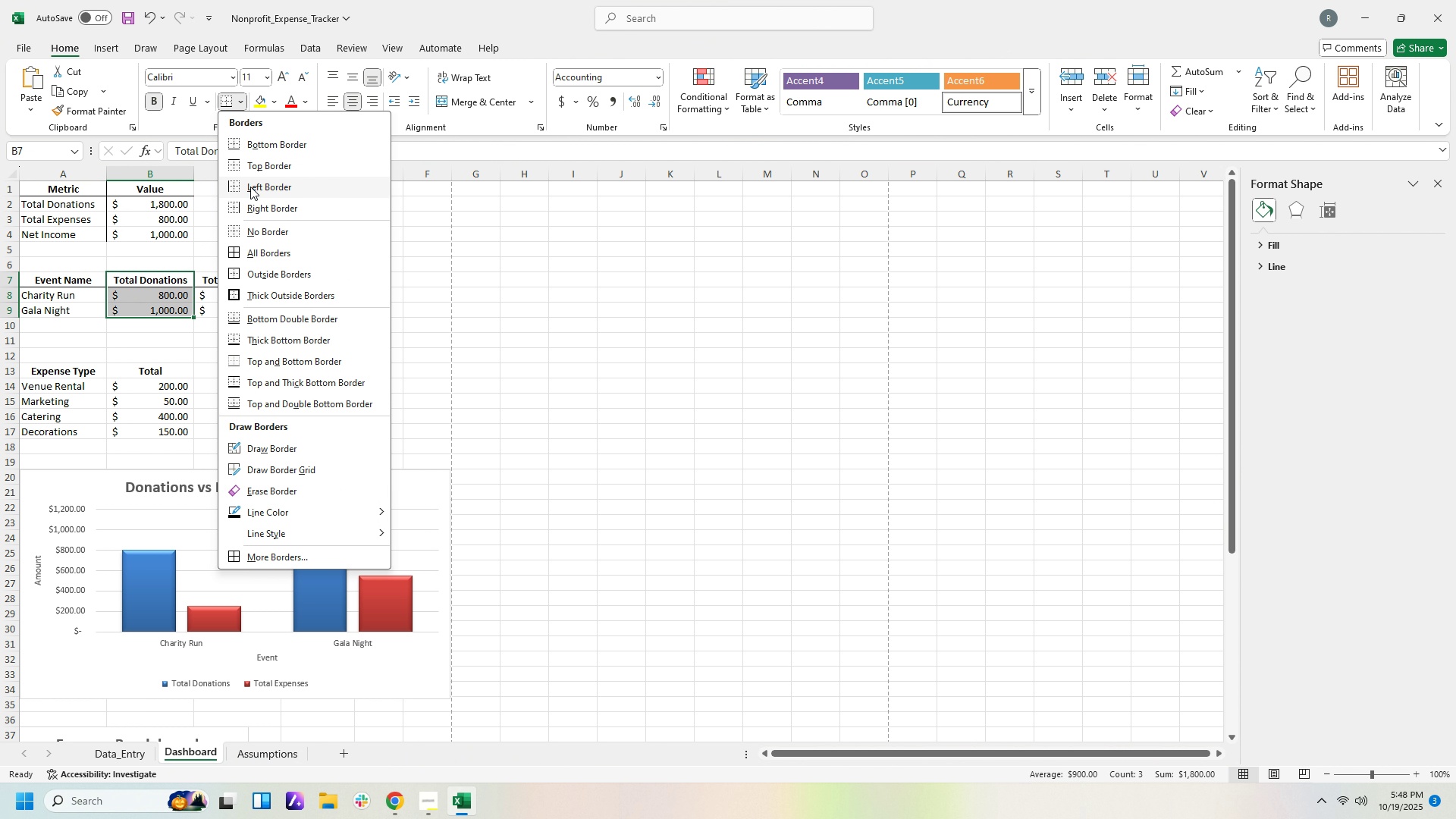 
left_click([250, 187])
 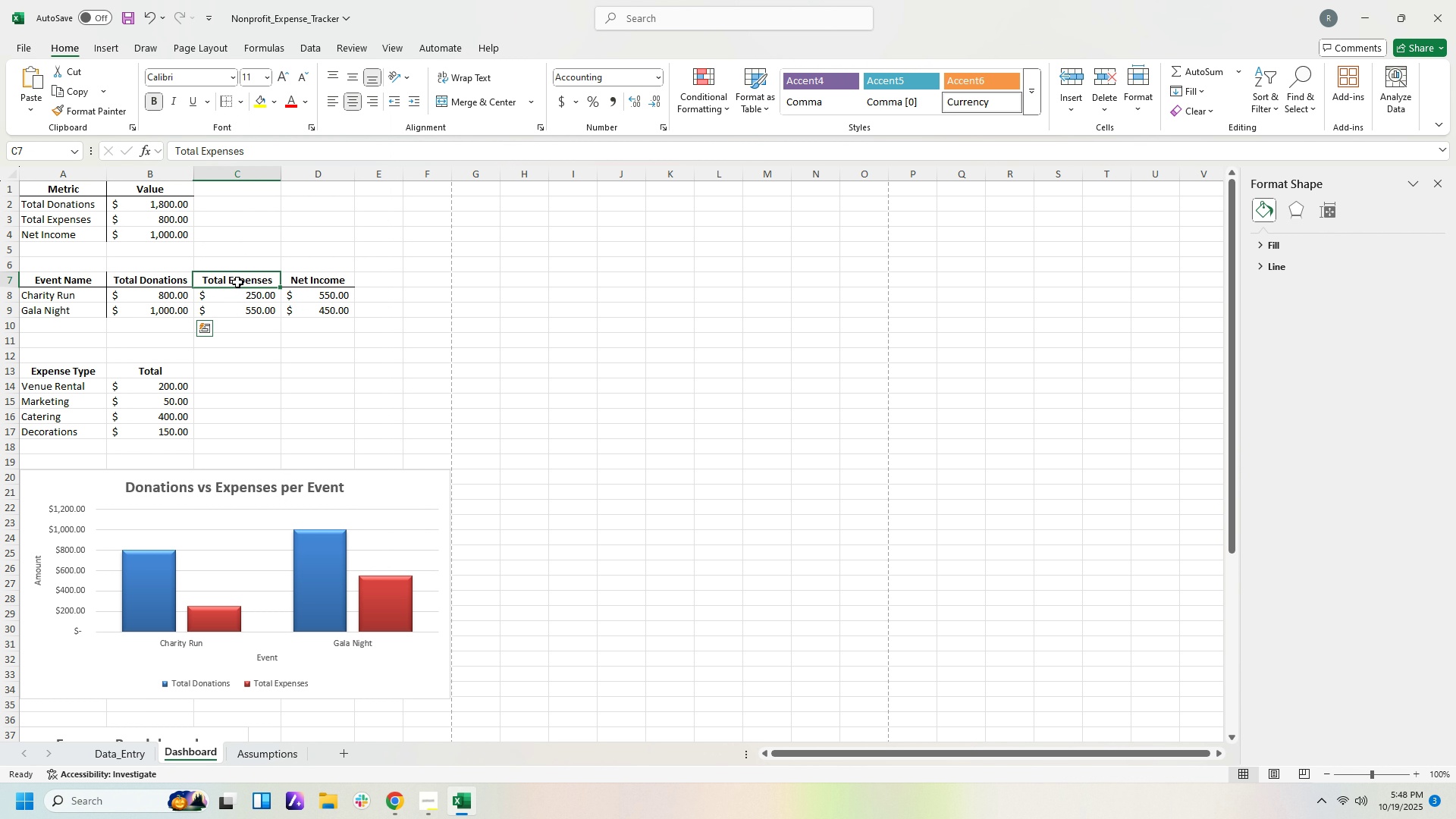 
left_click_drag(start_coordinate=[237, 281], to_coordinate=[237, 311])
 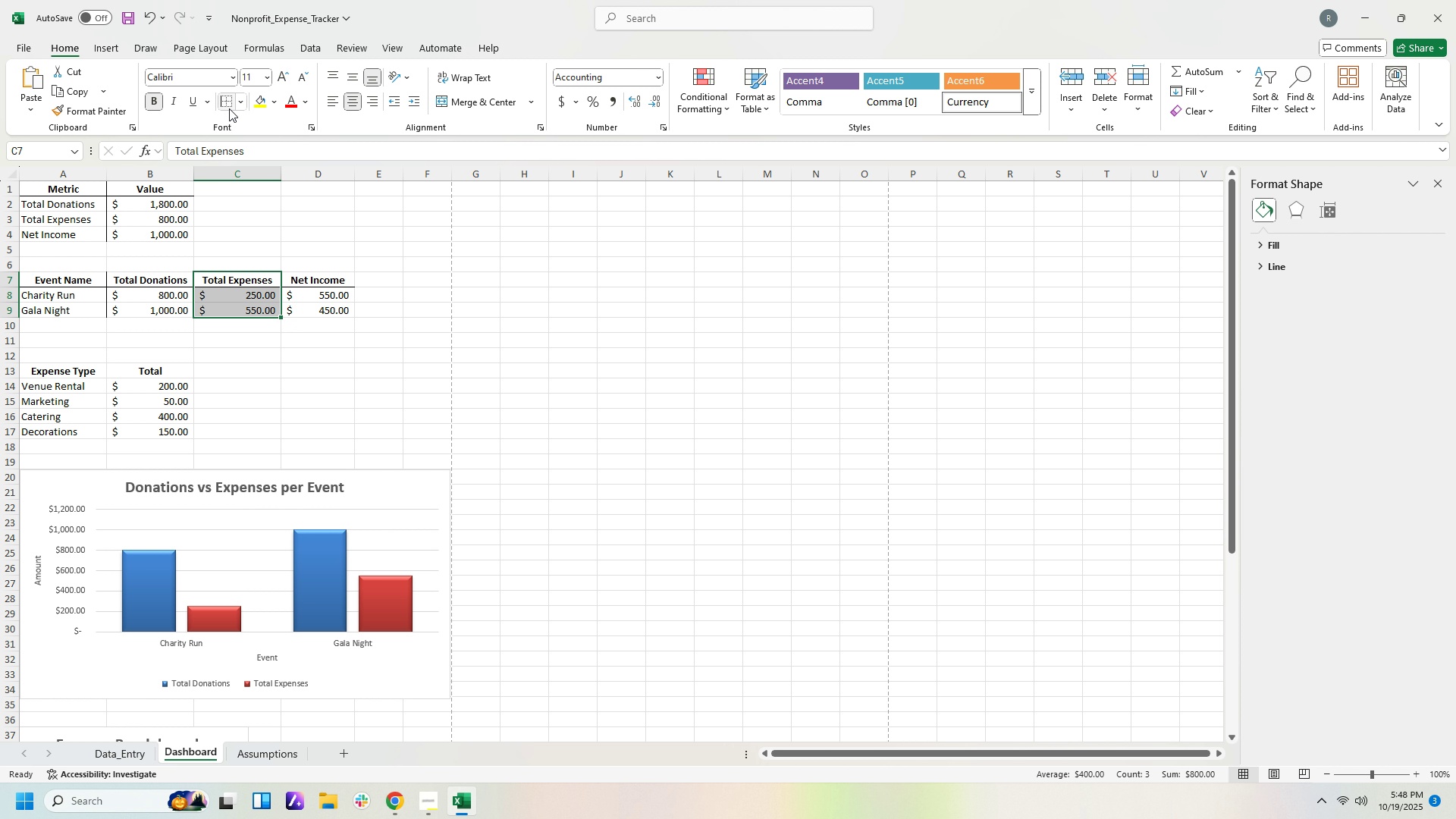 
left_click([229, 108])
 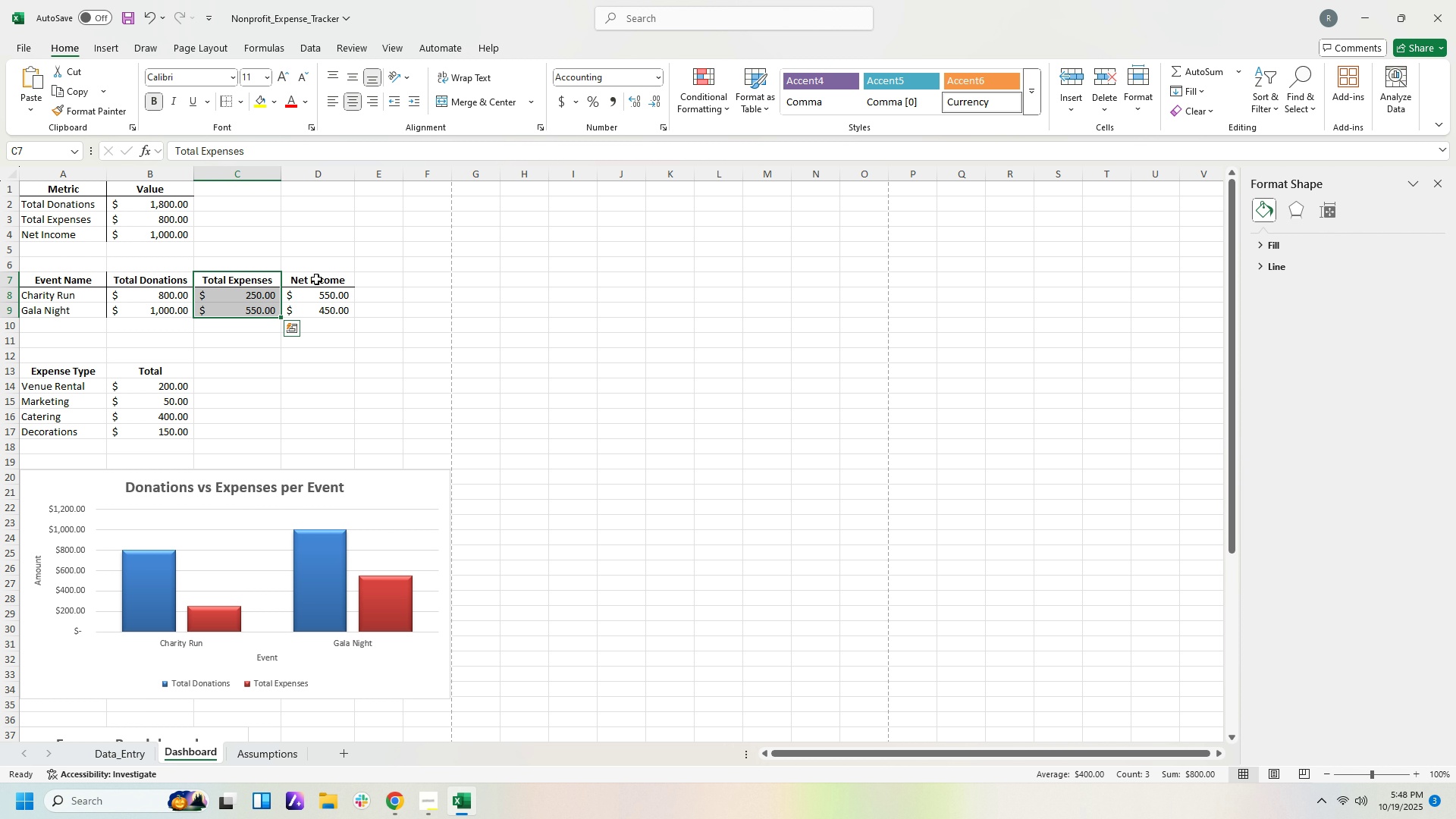 
left_click_drag(start_coordinate=[316, 279], to_coordinate=[311, 316])
 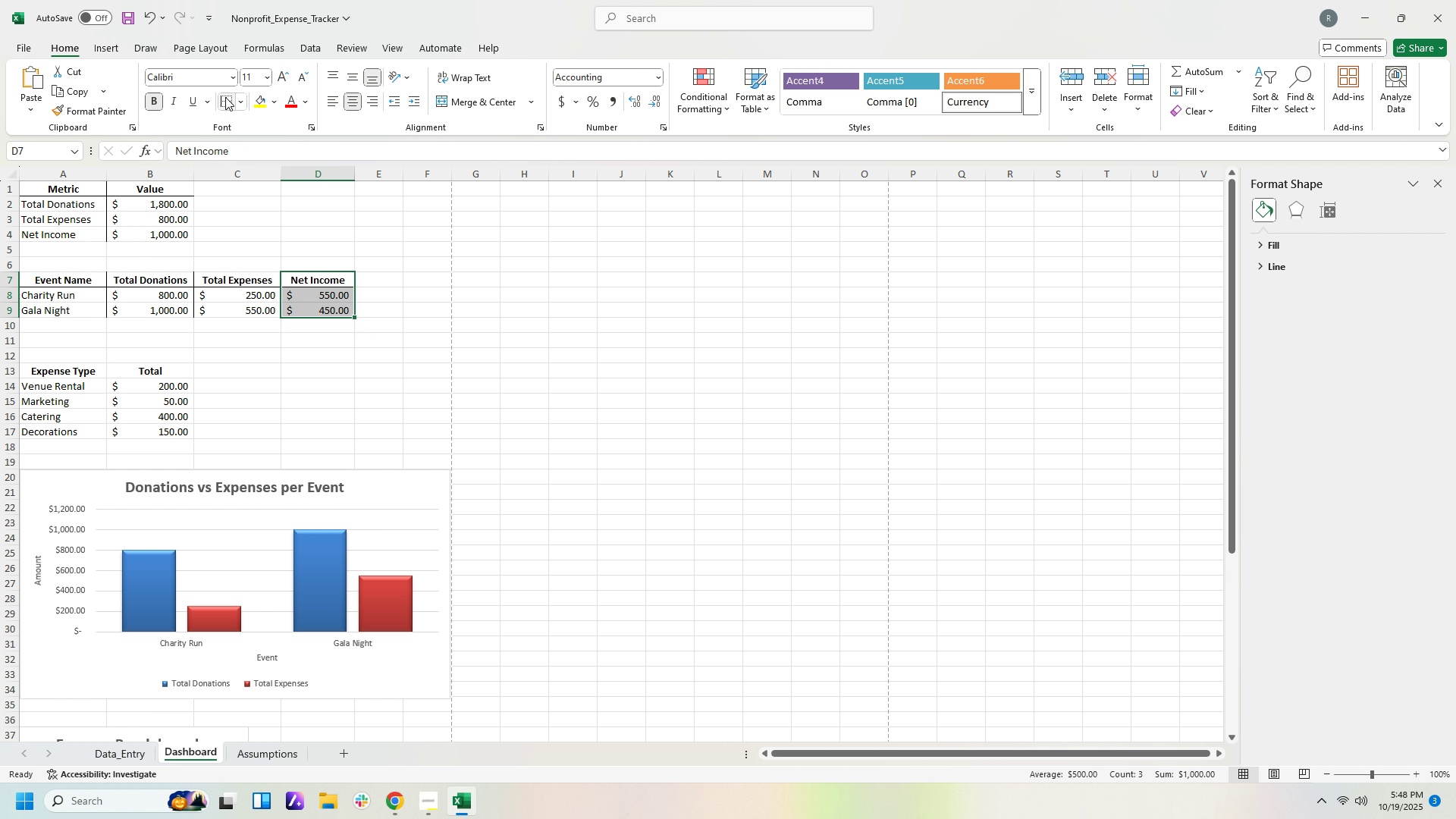 
left_click([225, 97])
 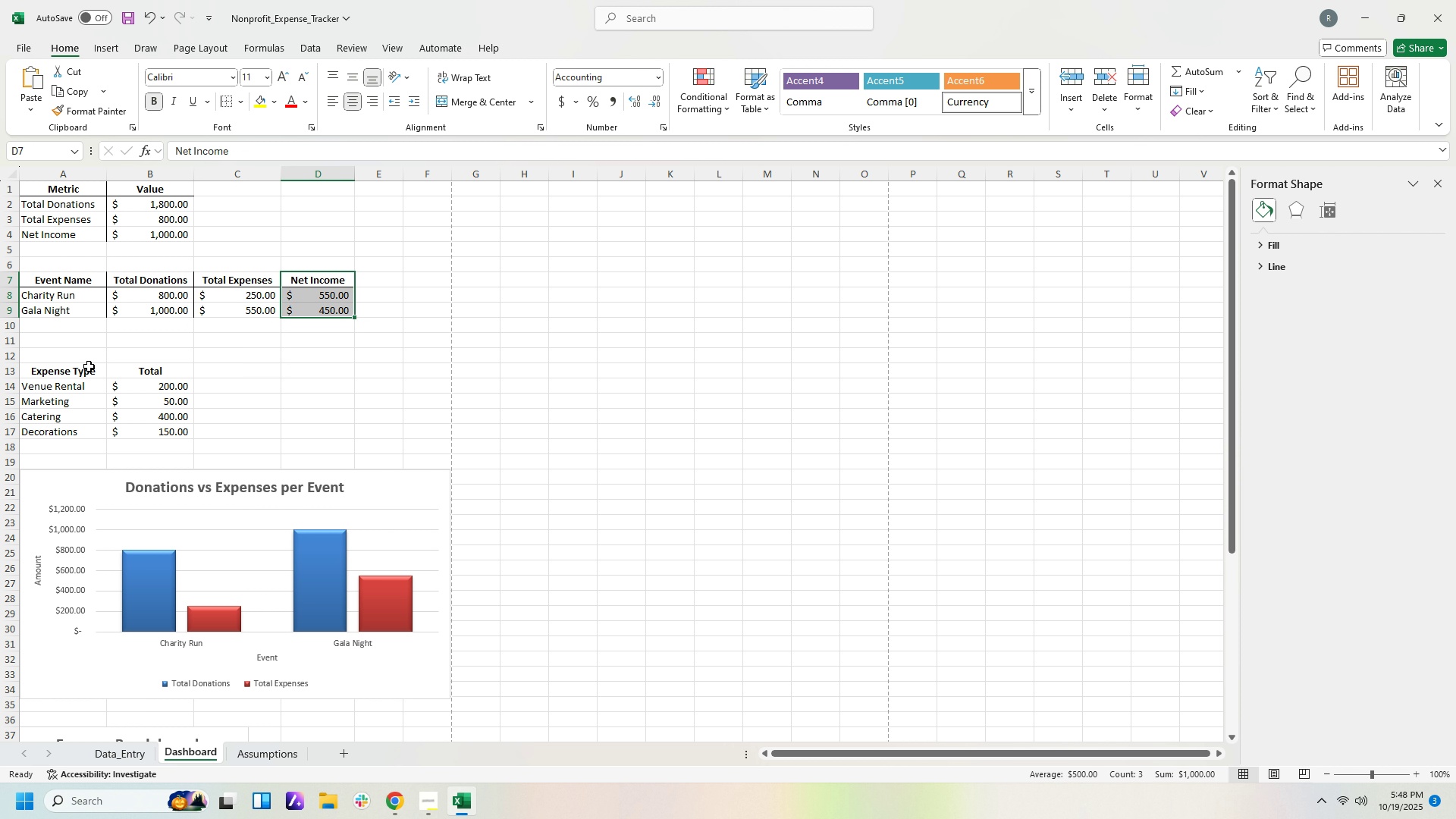 
left_click_drag(start_coordinate=[83, 371], to_coordinate=[128, 372])
 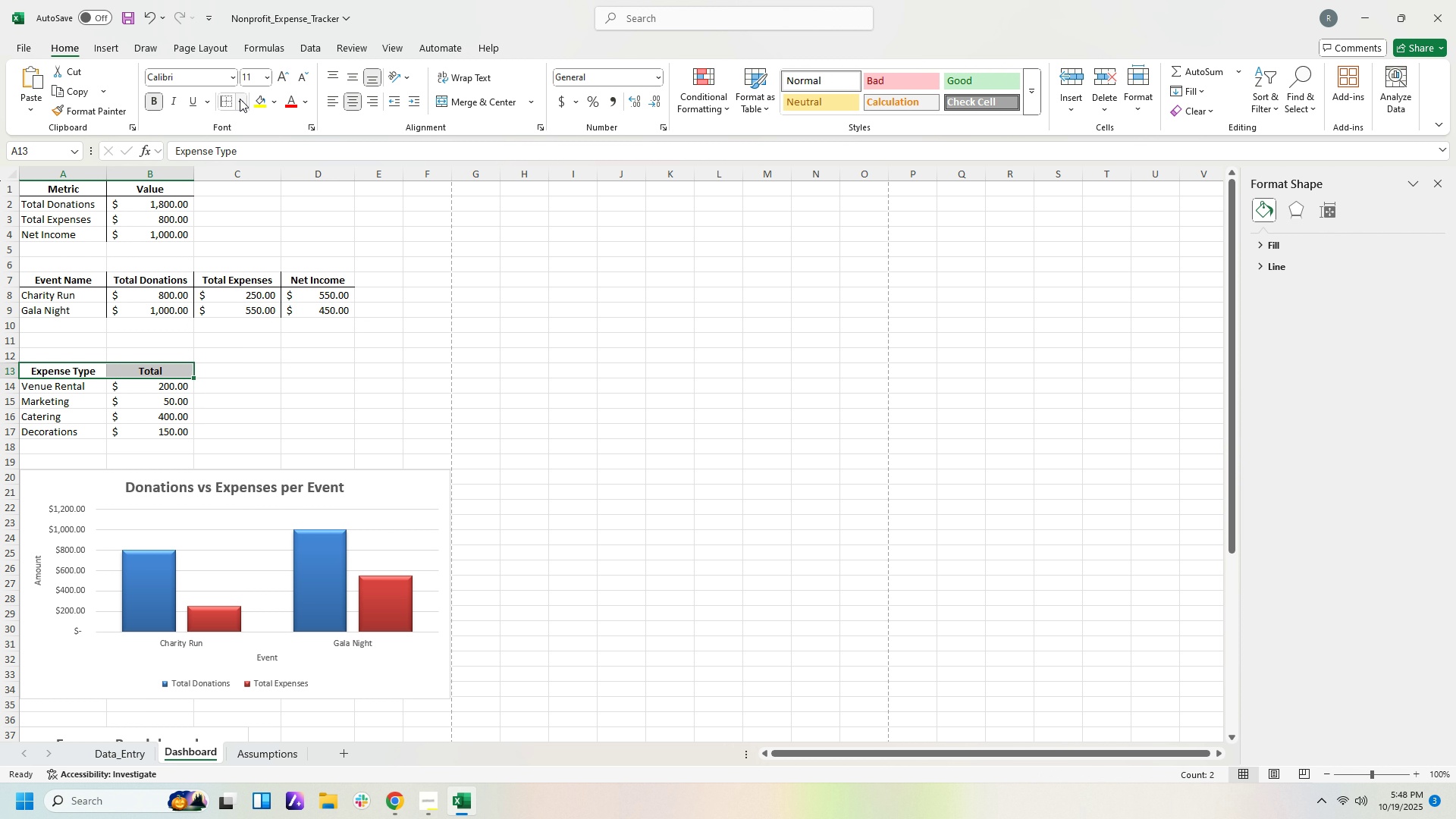 
left_click([240, 99])
 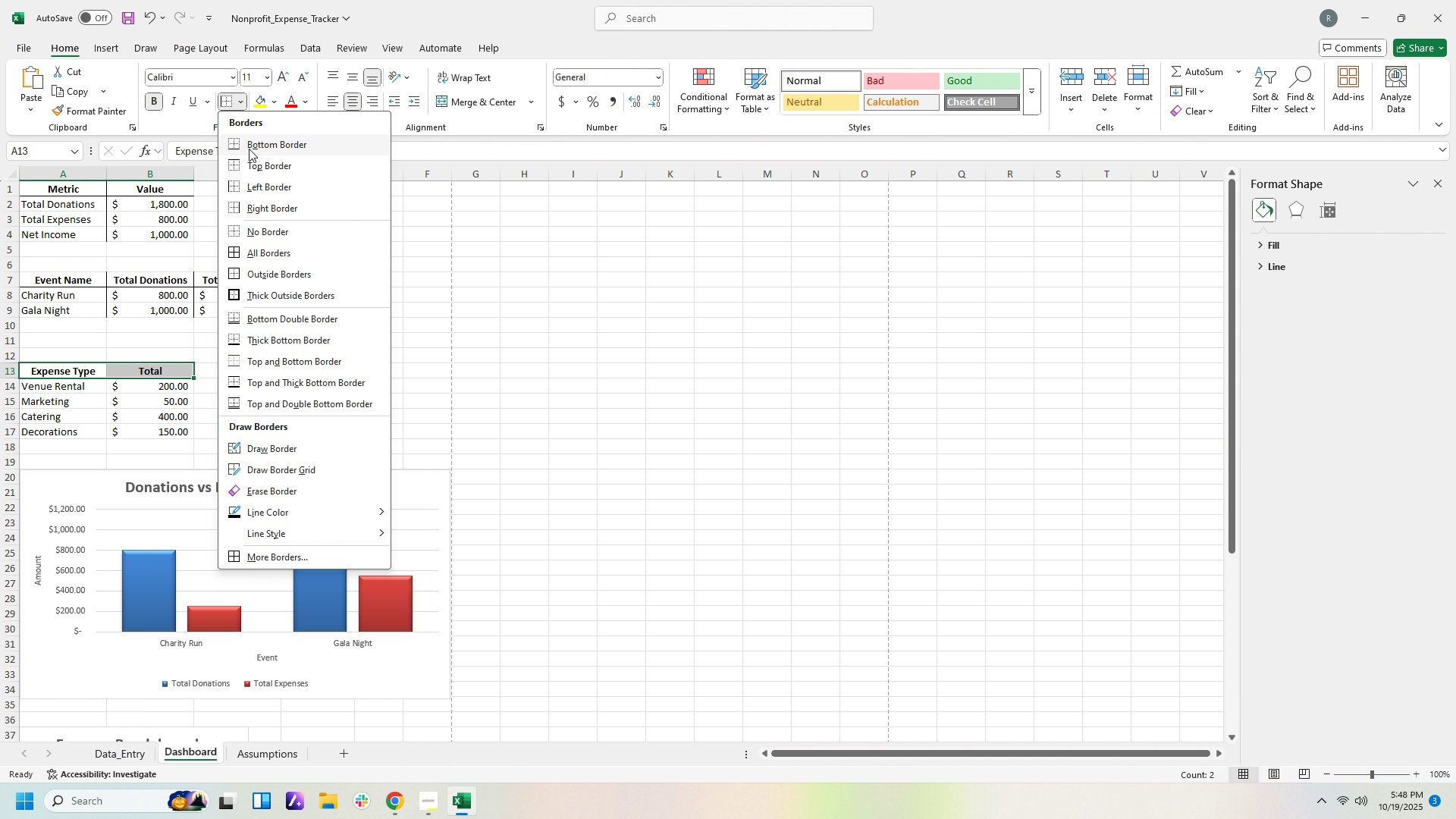 
left_click([249, 149])
 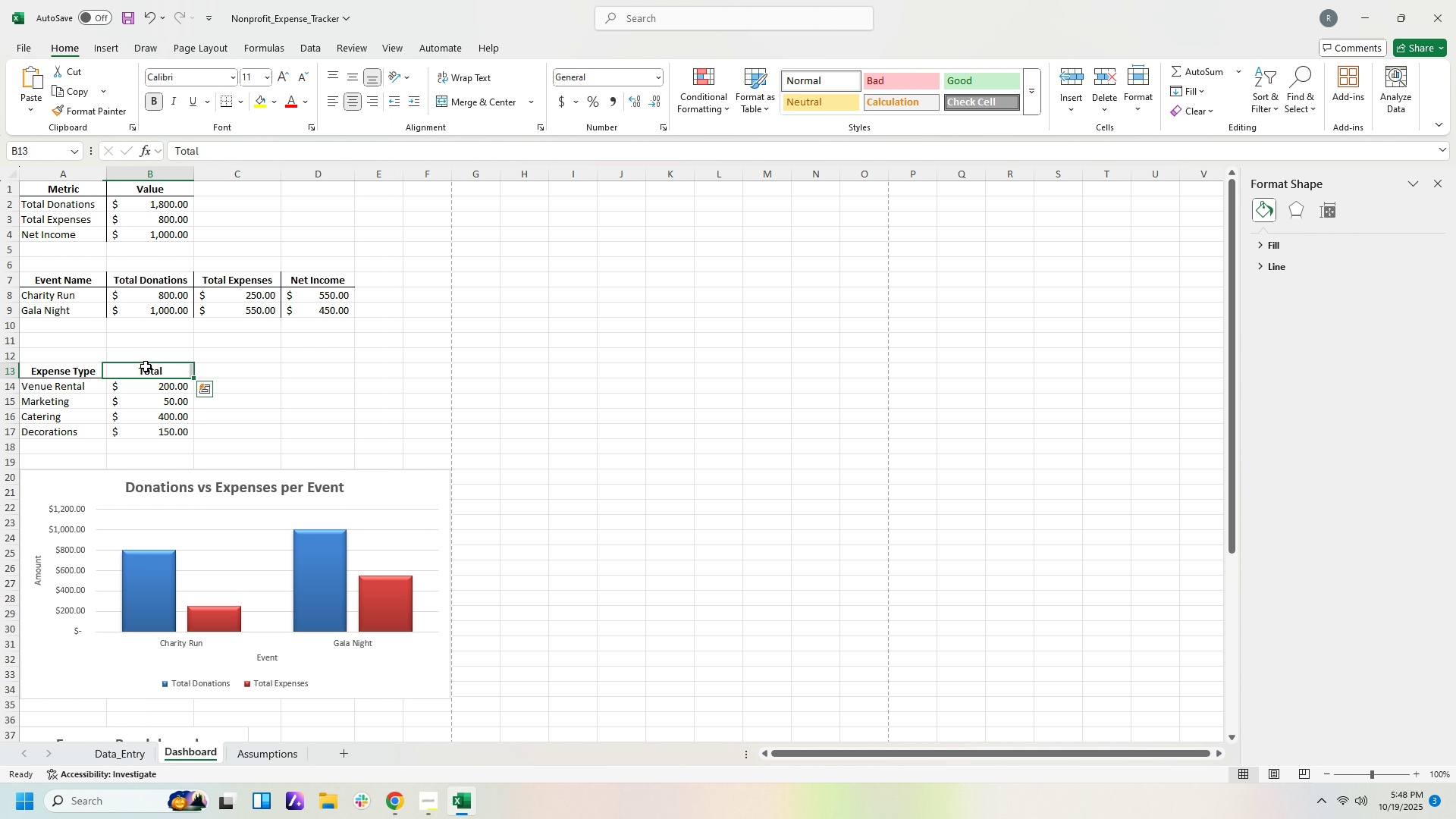 
left_click_drag(start_coordinate=[146, 366], to_coordinate=[143, 429])
 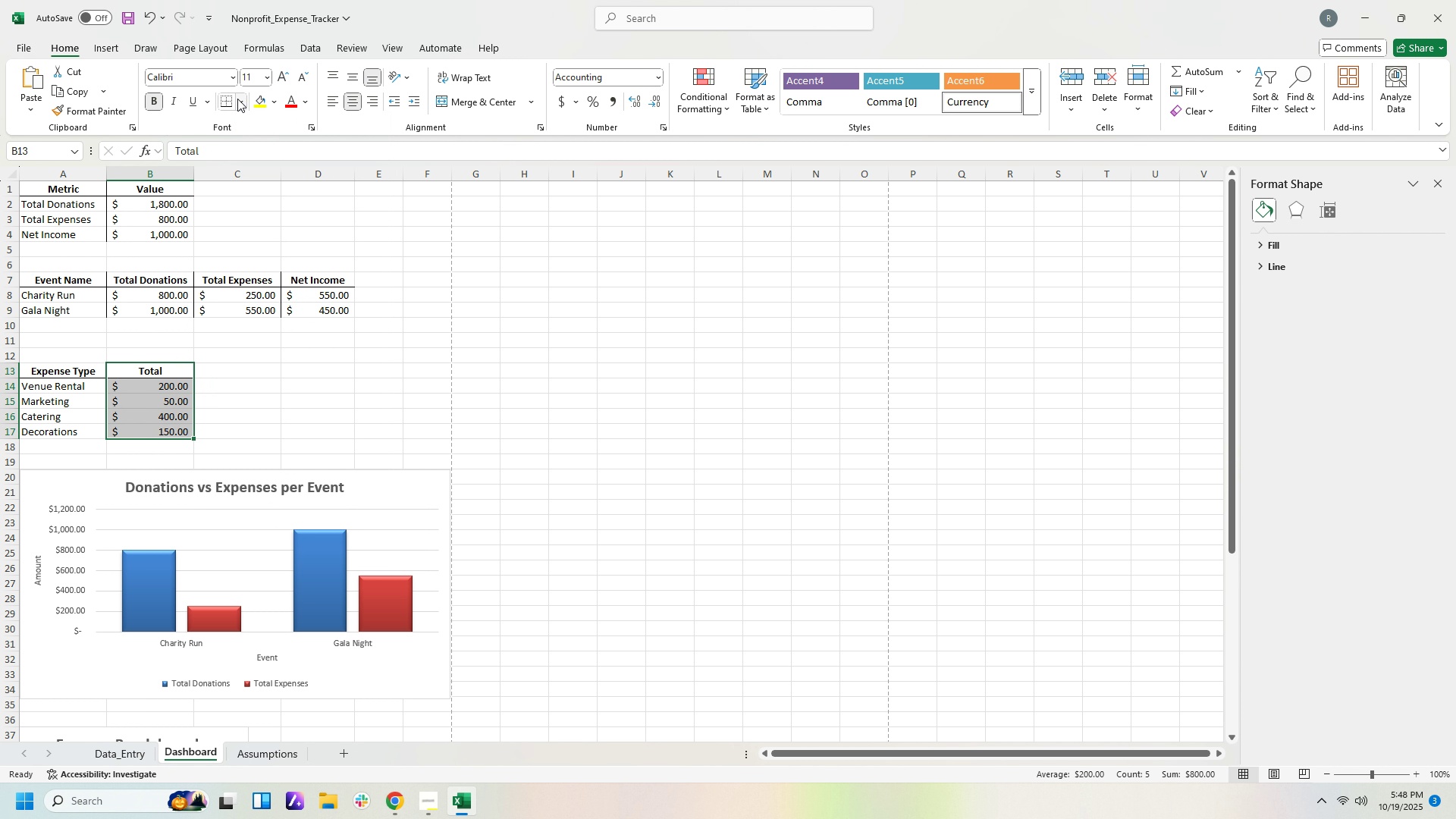 
left_click([237, 99])
 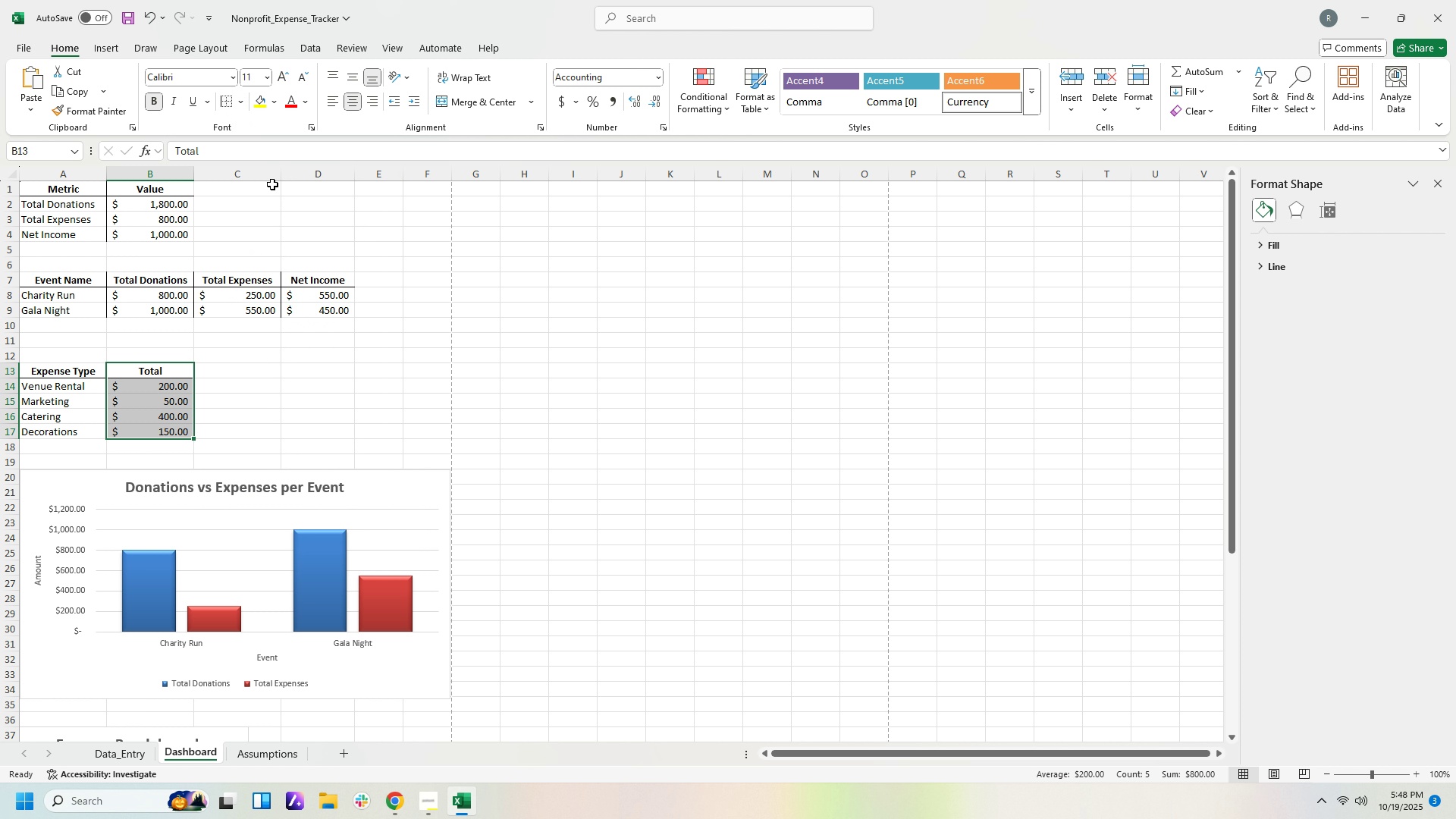 
double_click([401, 249])
 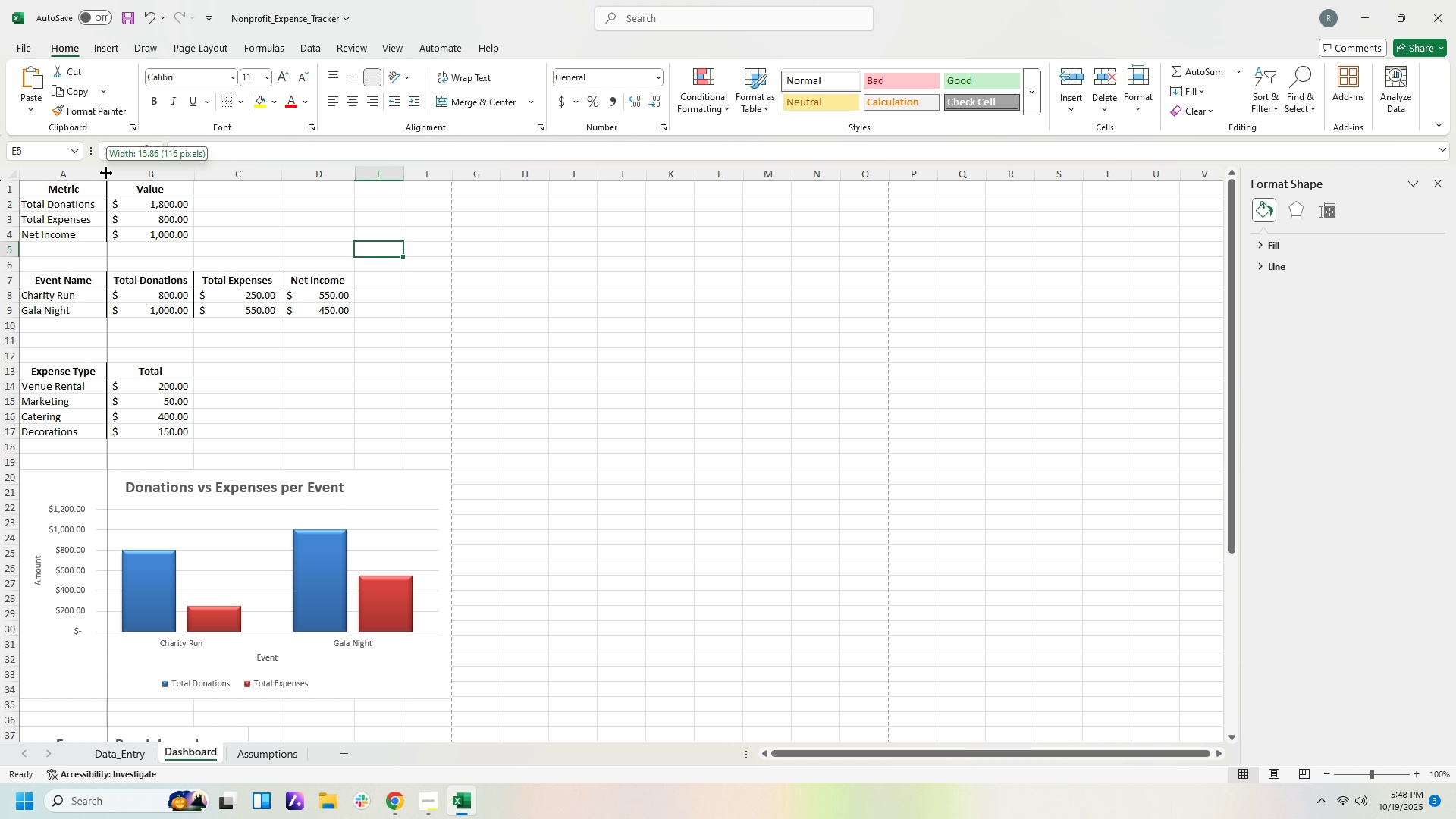 
wait(16.51)
 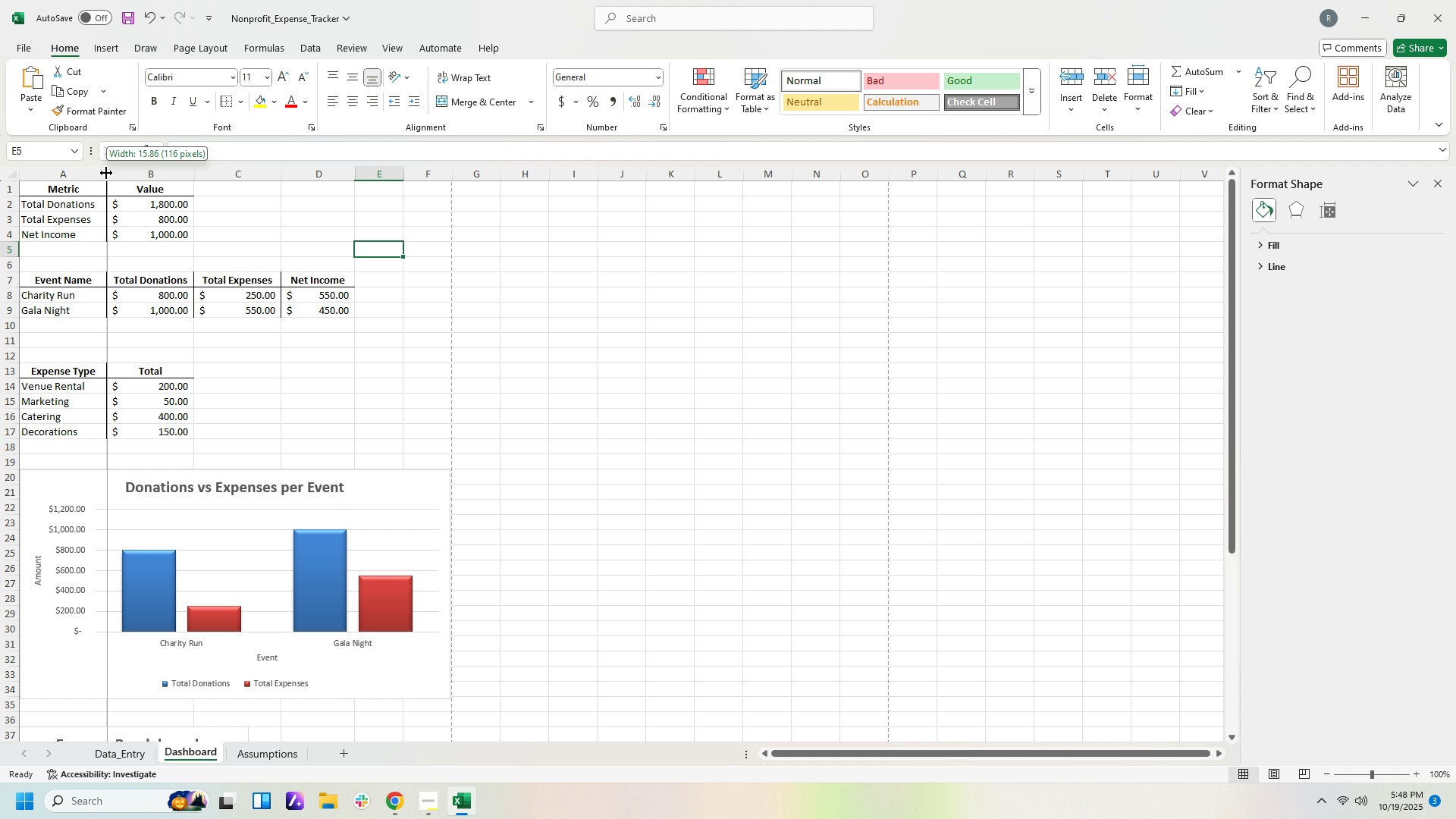 
left_click([196, 171])
 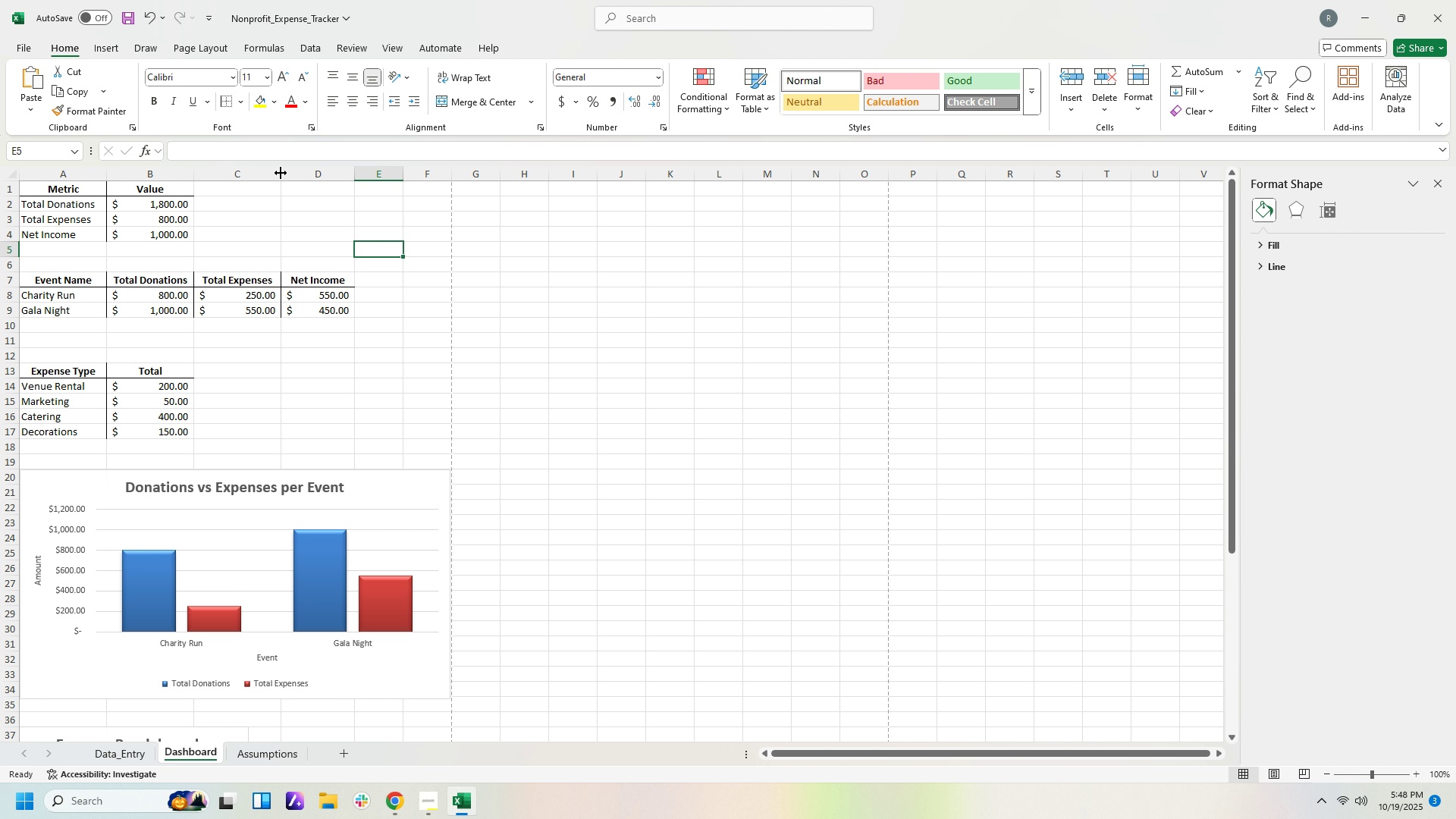 
left_click([281, 173])
 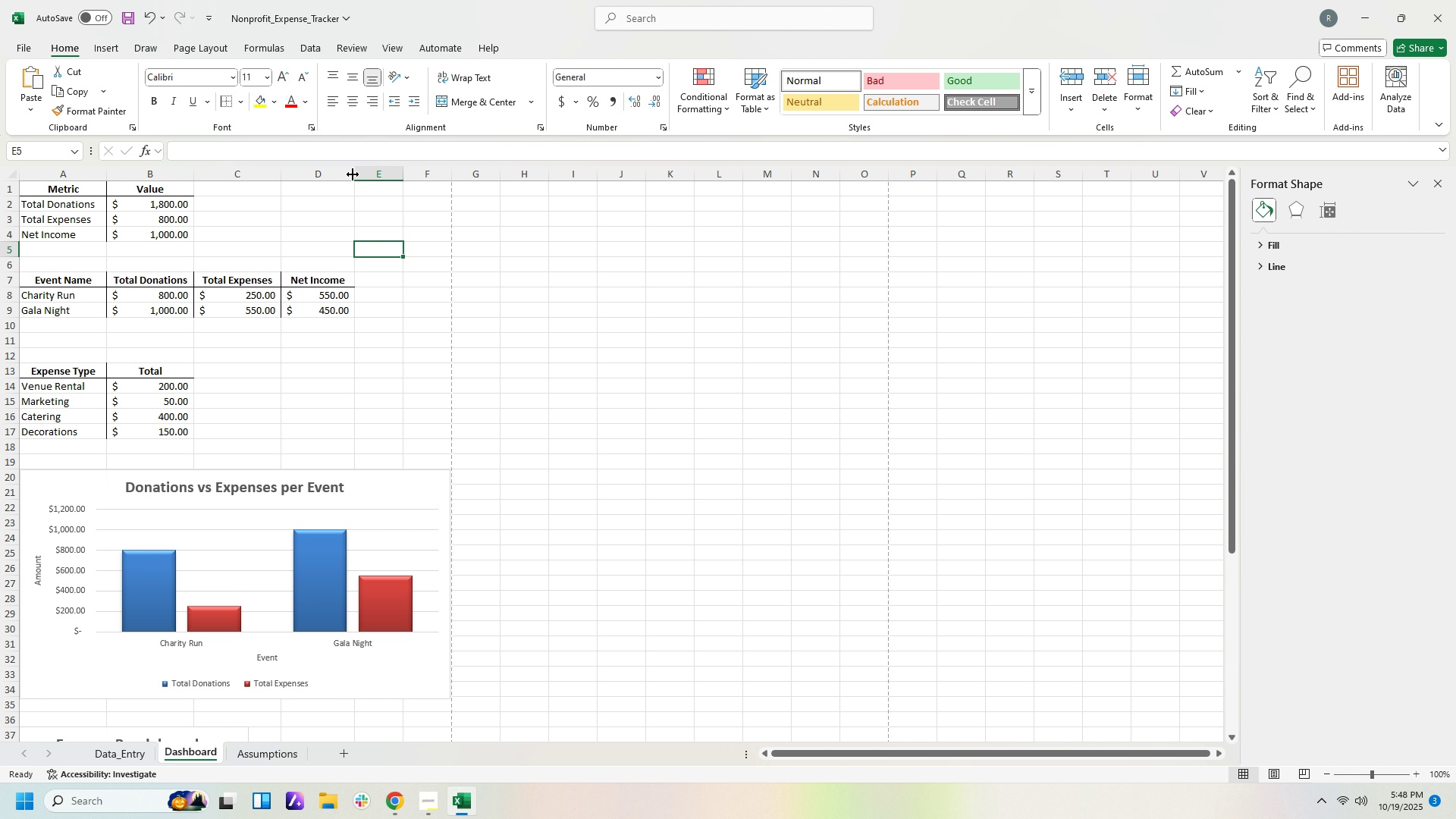 
left_click_drag(start_coordinate=[353, 174], to_coordinate=[366, 175])
 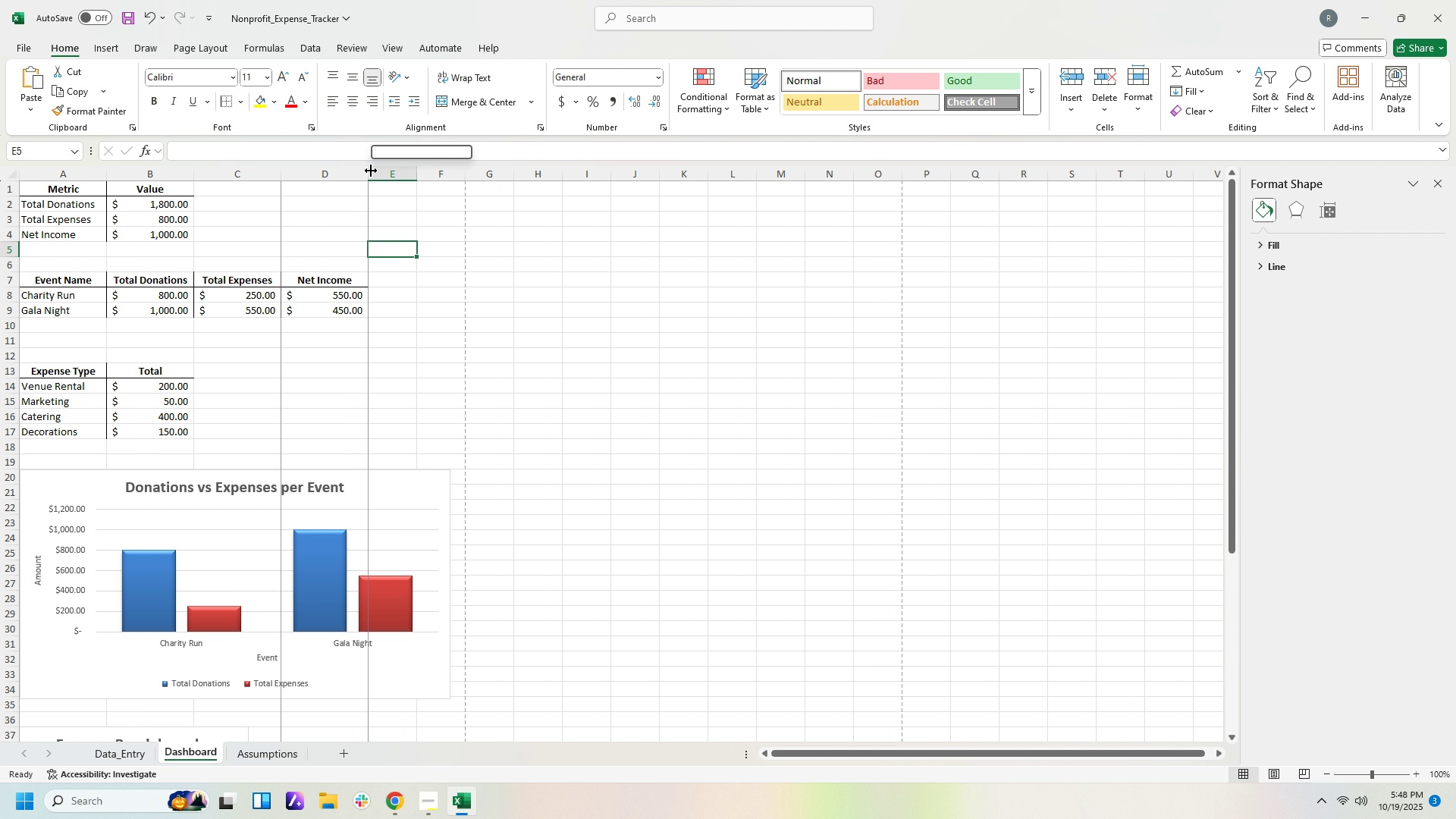 
left_click([371, 171])
 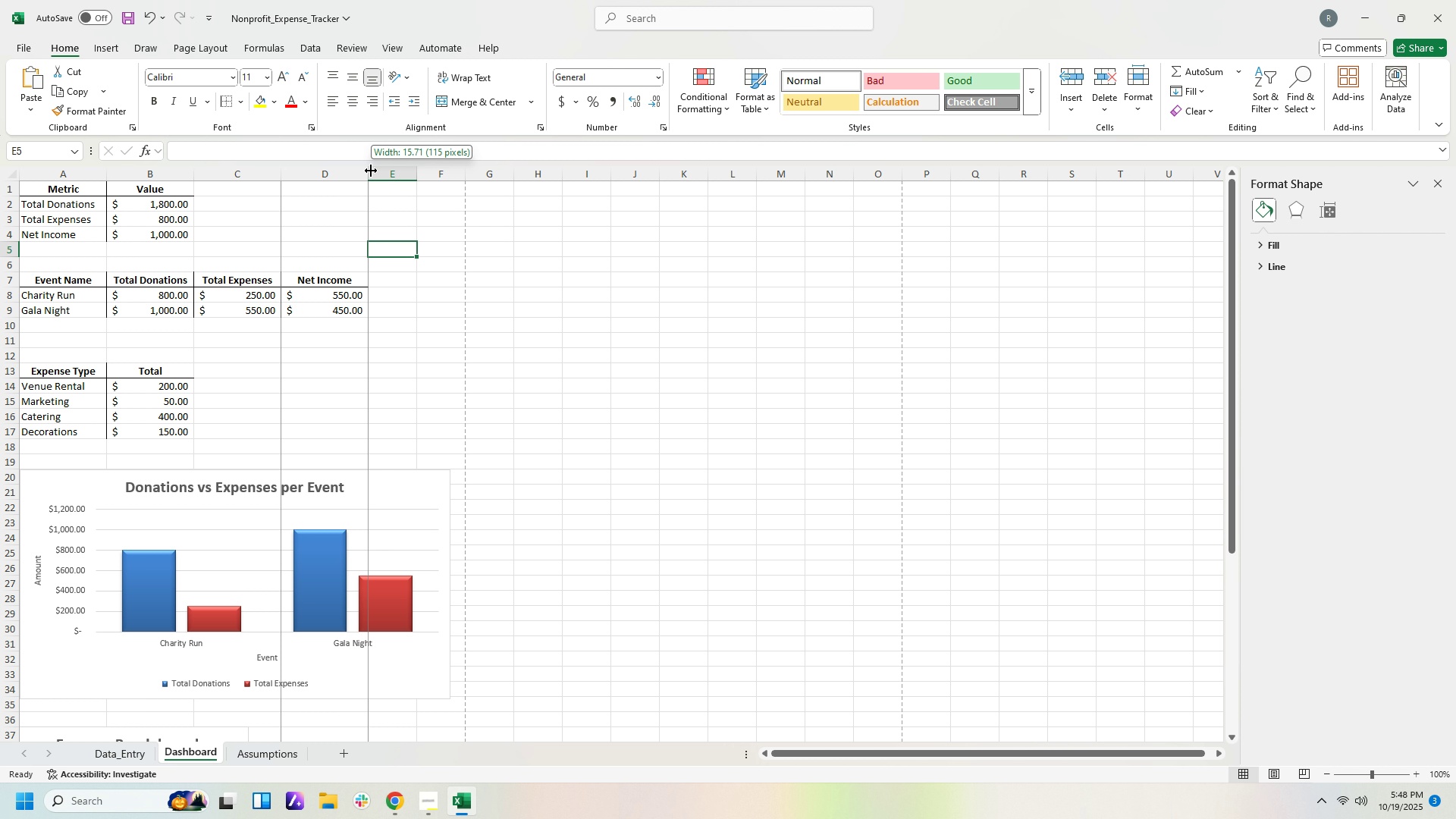 
left_click([371, 171])
 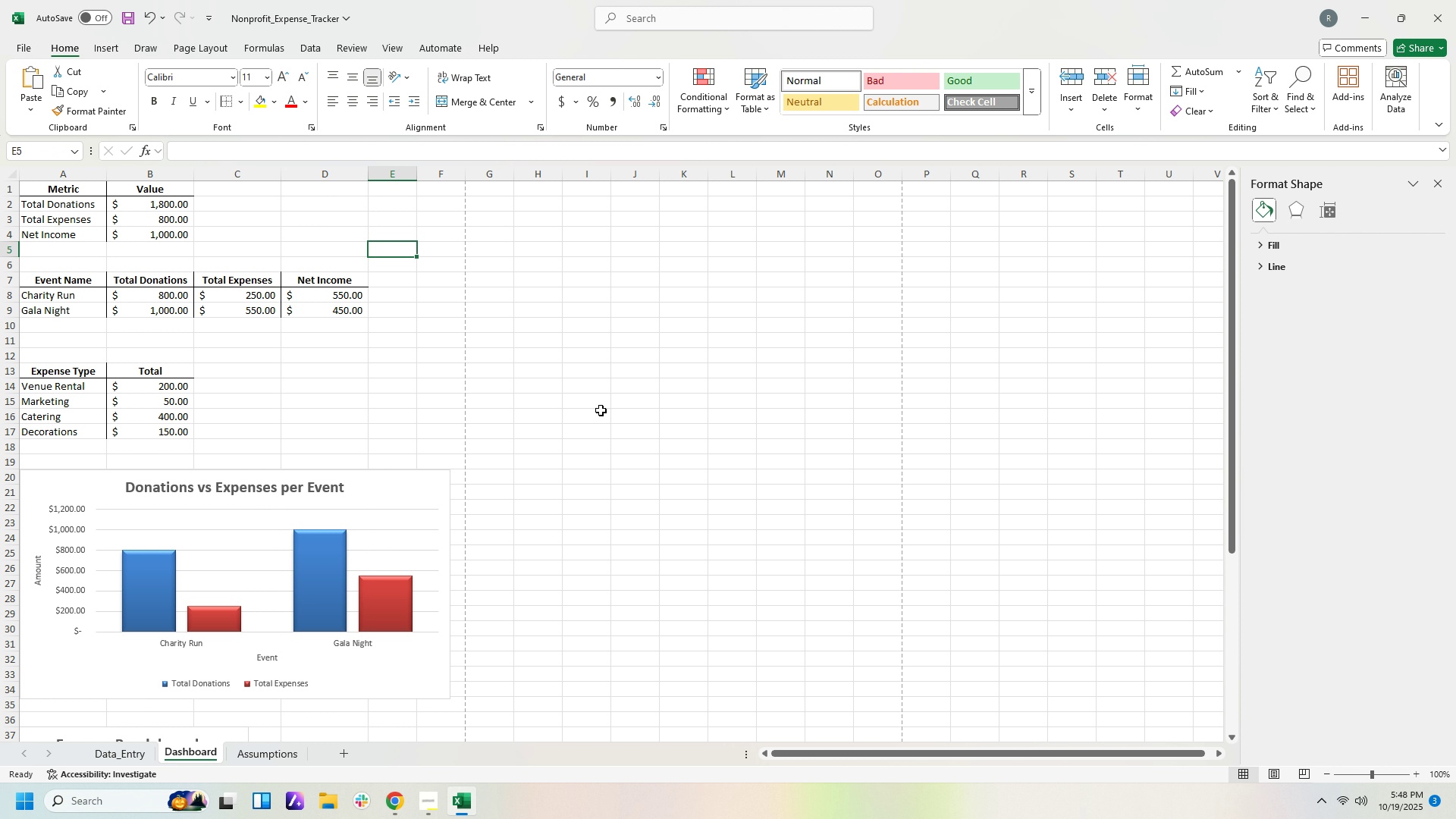 
scroll: coordinate [610, 427], scroll_direction: down, amount: 6.0
 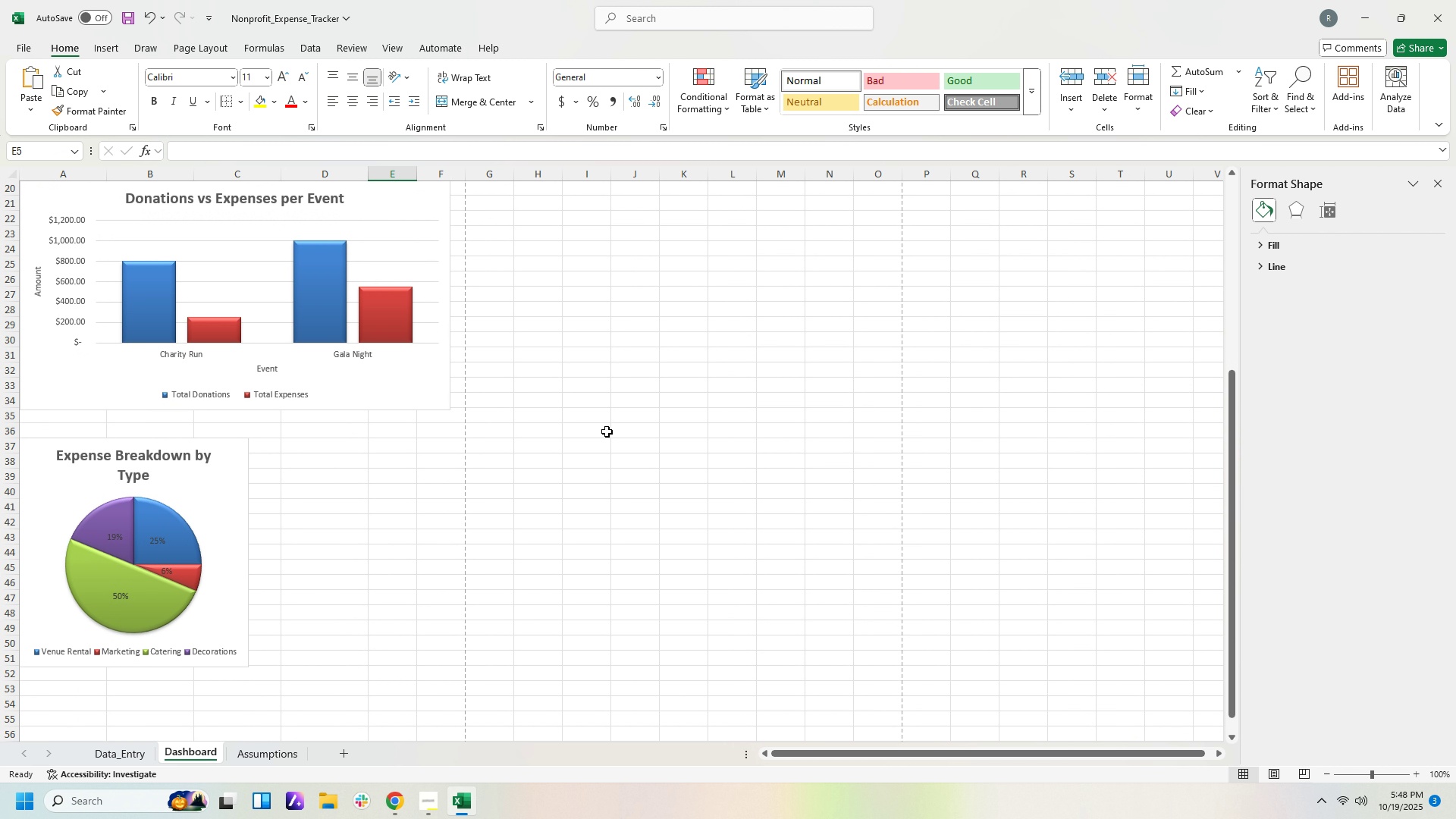 
scroll: coordinate [611, 416], scroll_direction: up, amount: 9.0
 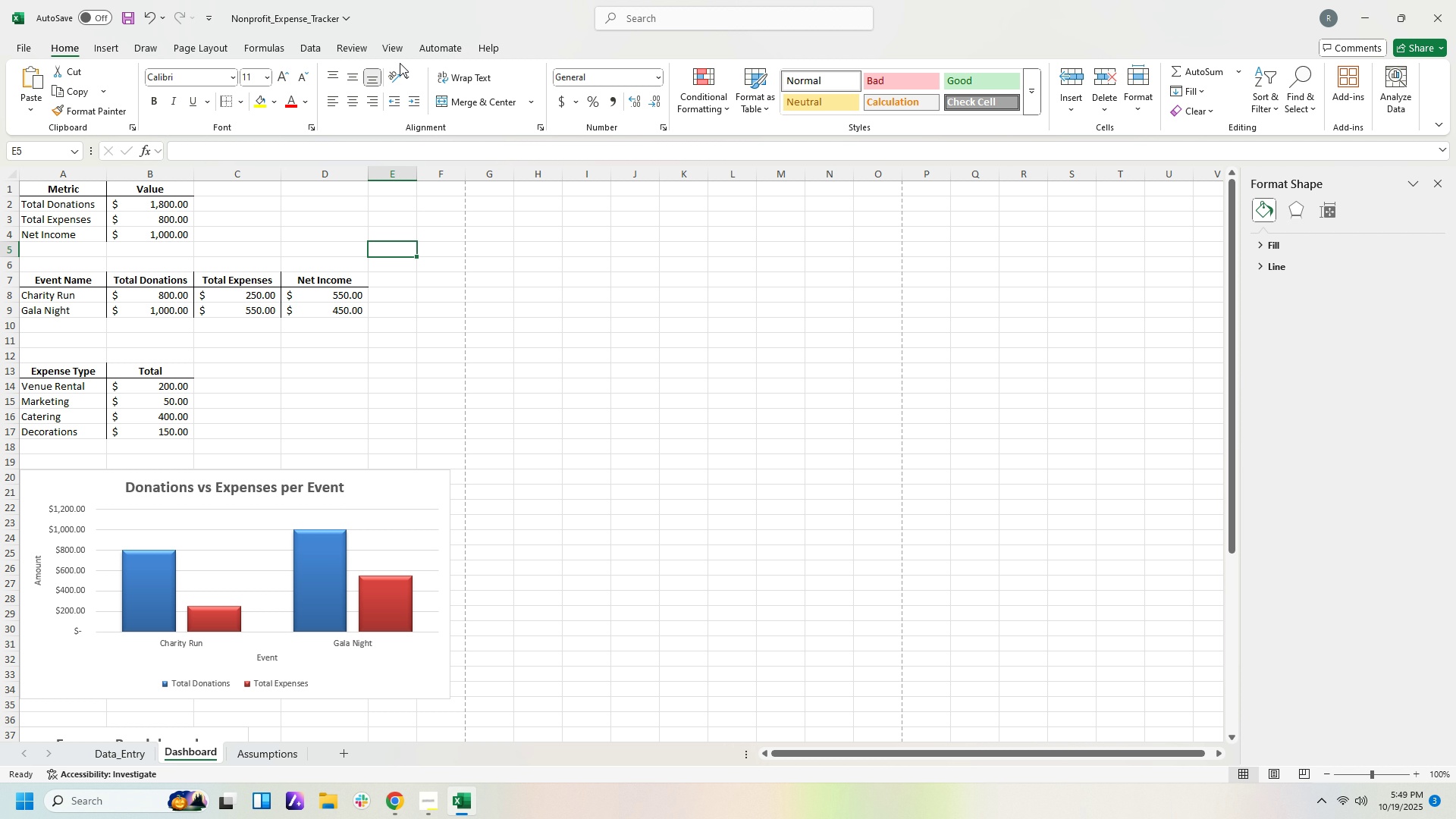 
wait(49.08)
 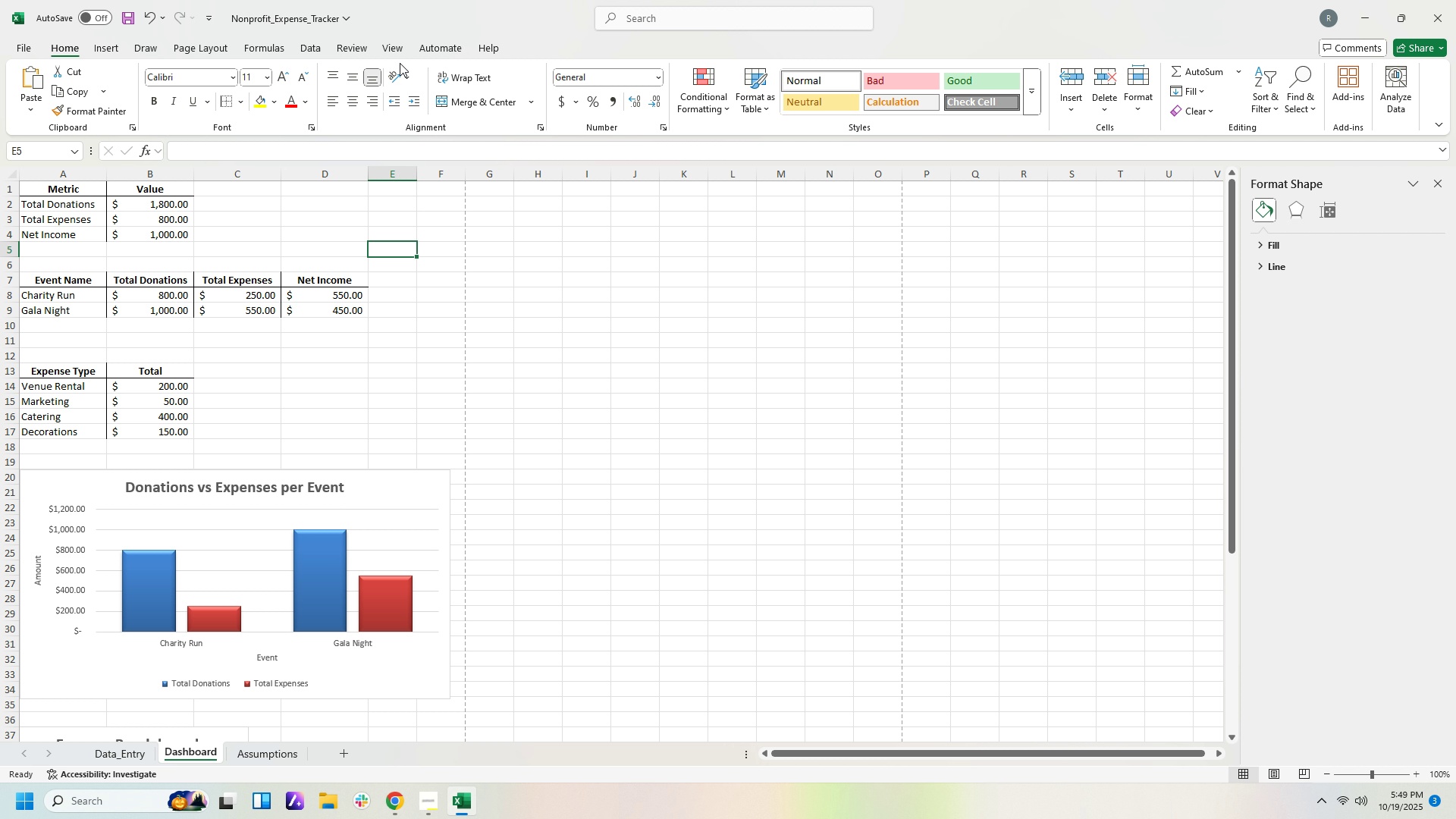 
left_click([278, 750])
 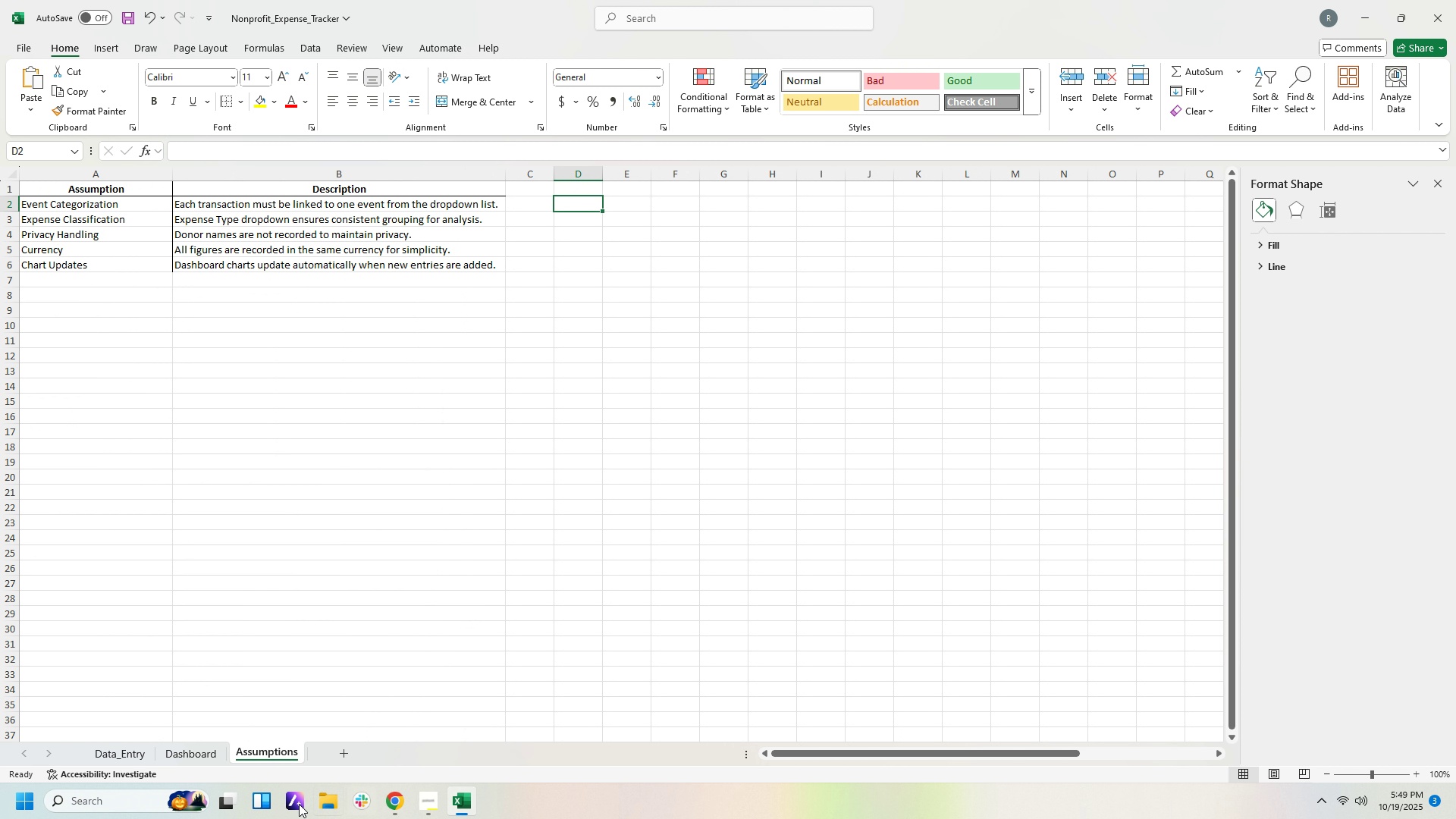 
left_click([214, 751])
 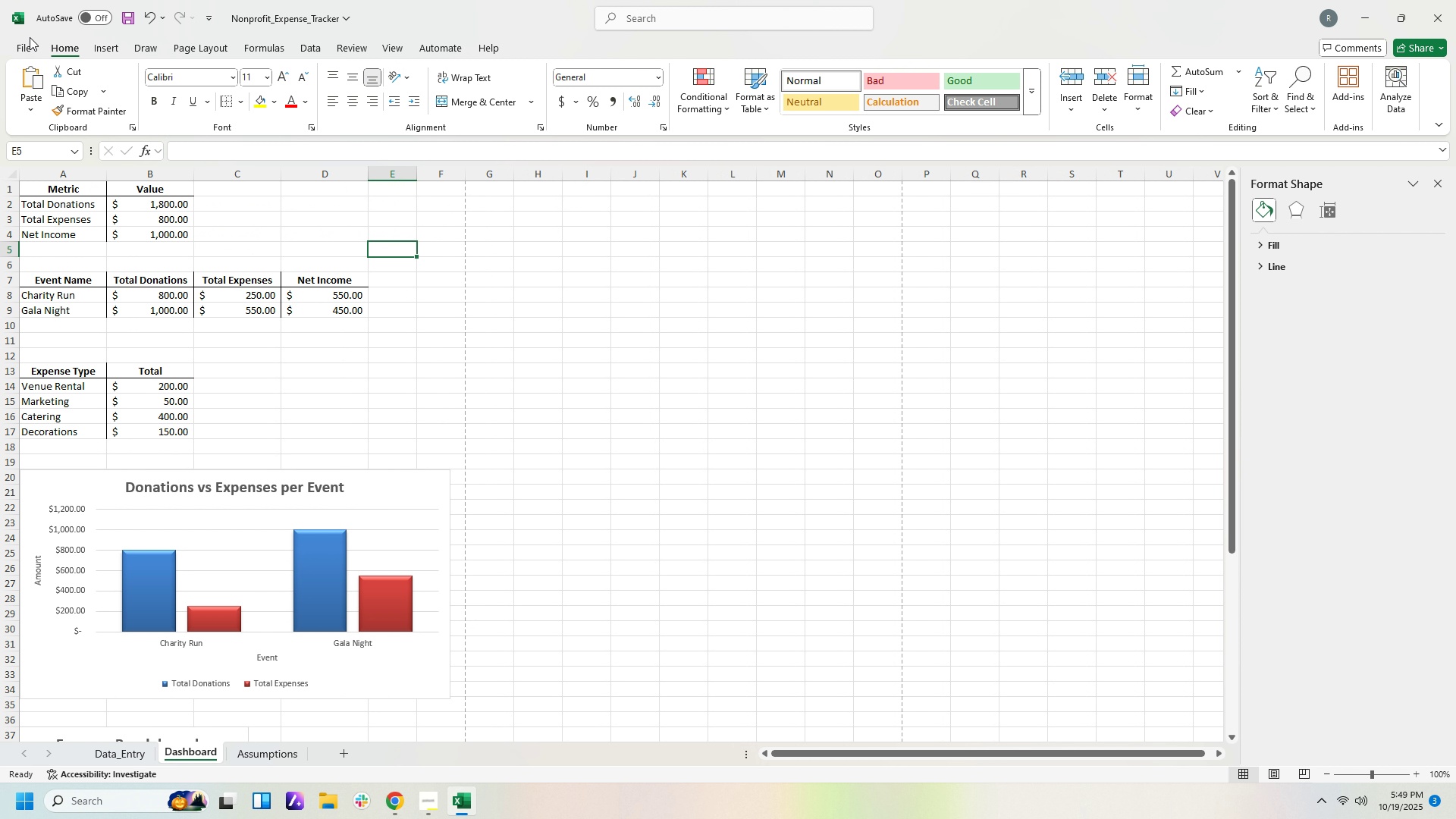 
left_click([16, 47])
 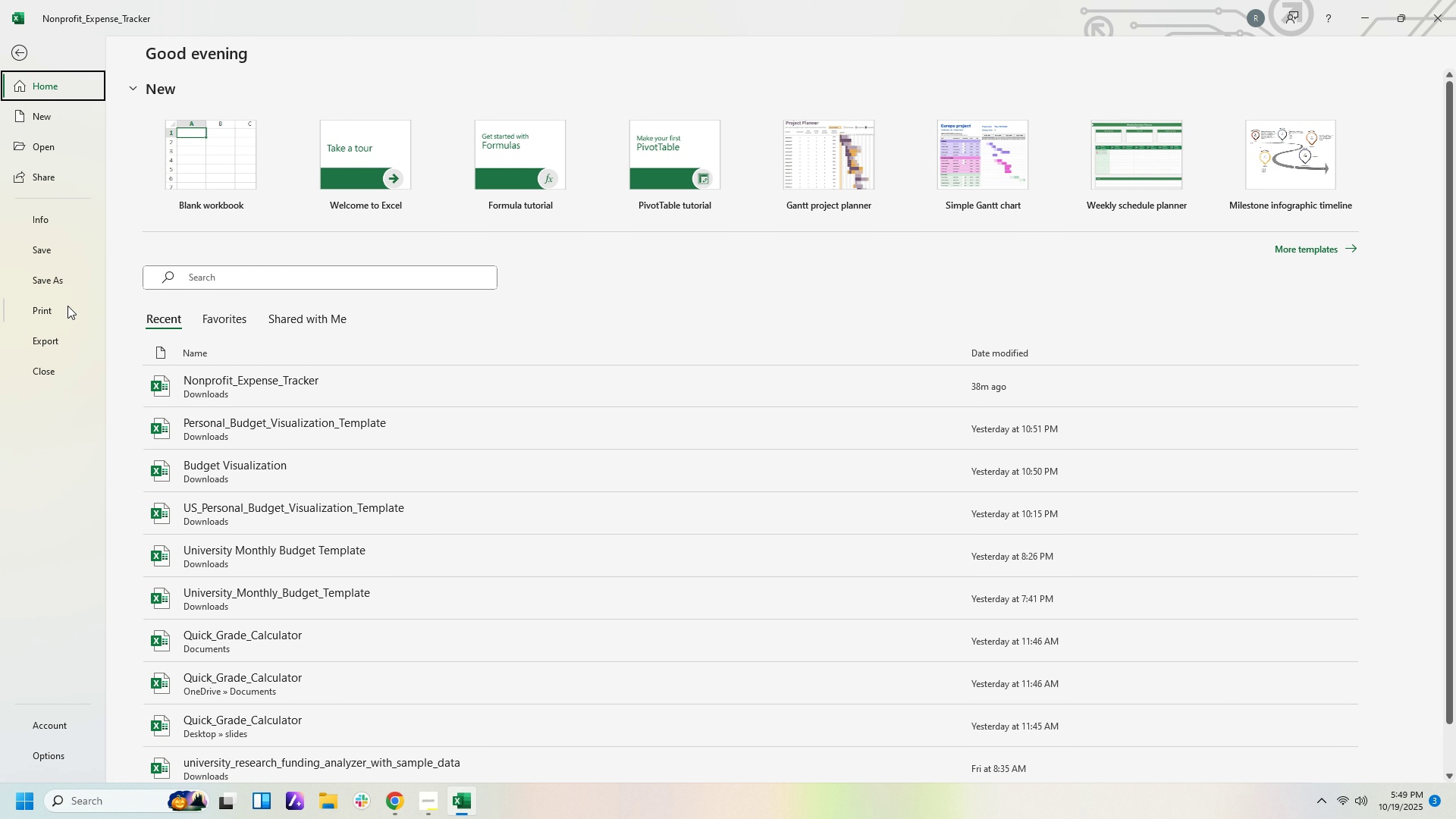 
left_click([67, 306])
 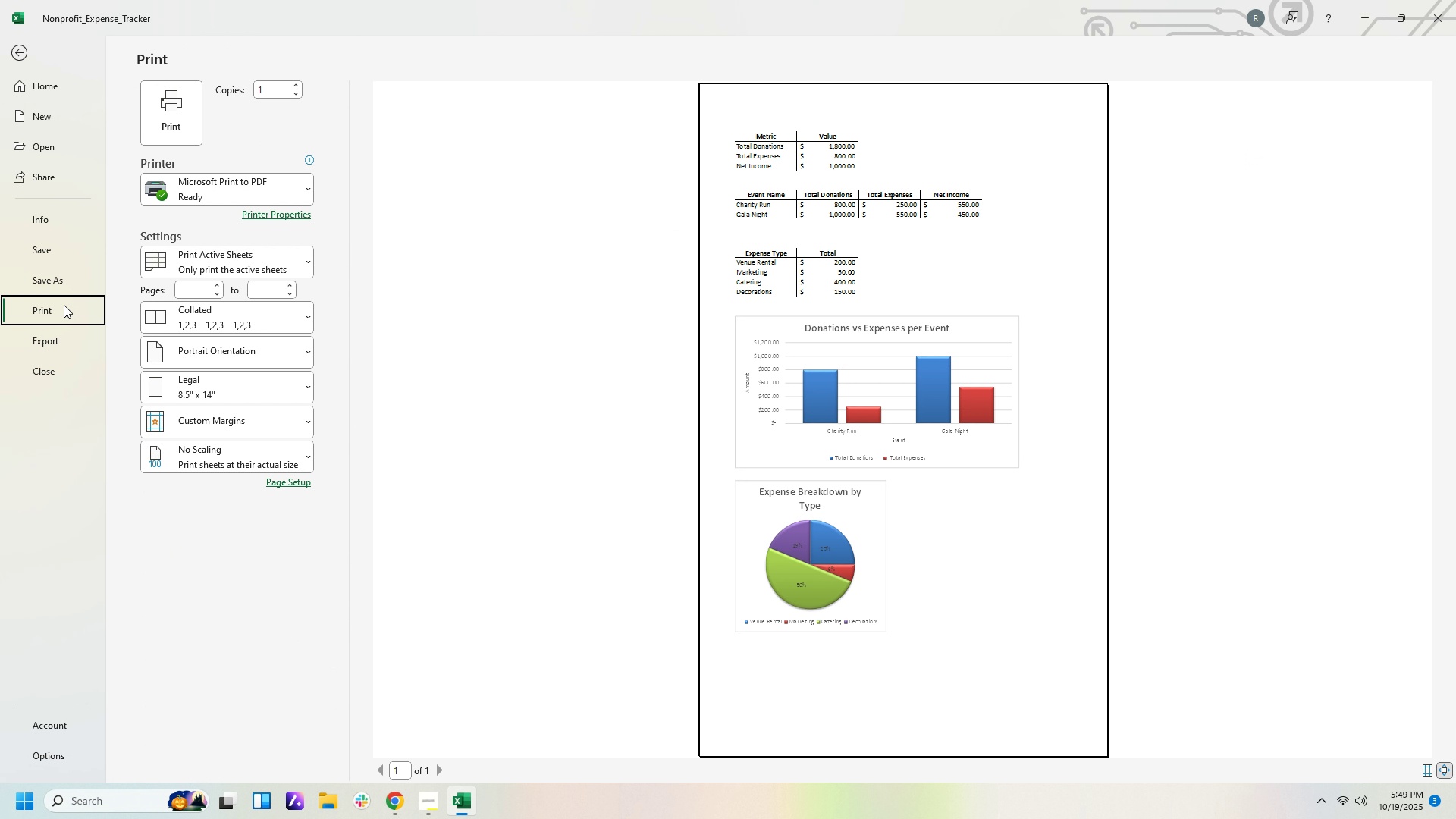 
mouse_move([67, 309])
 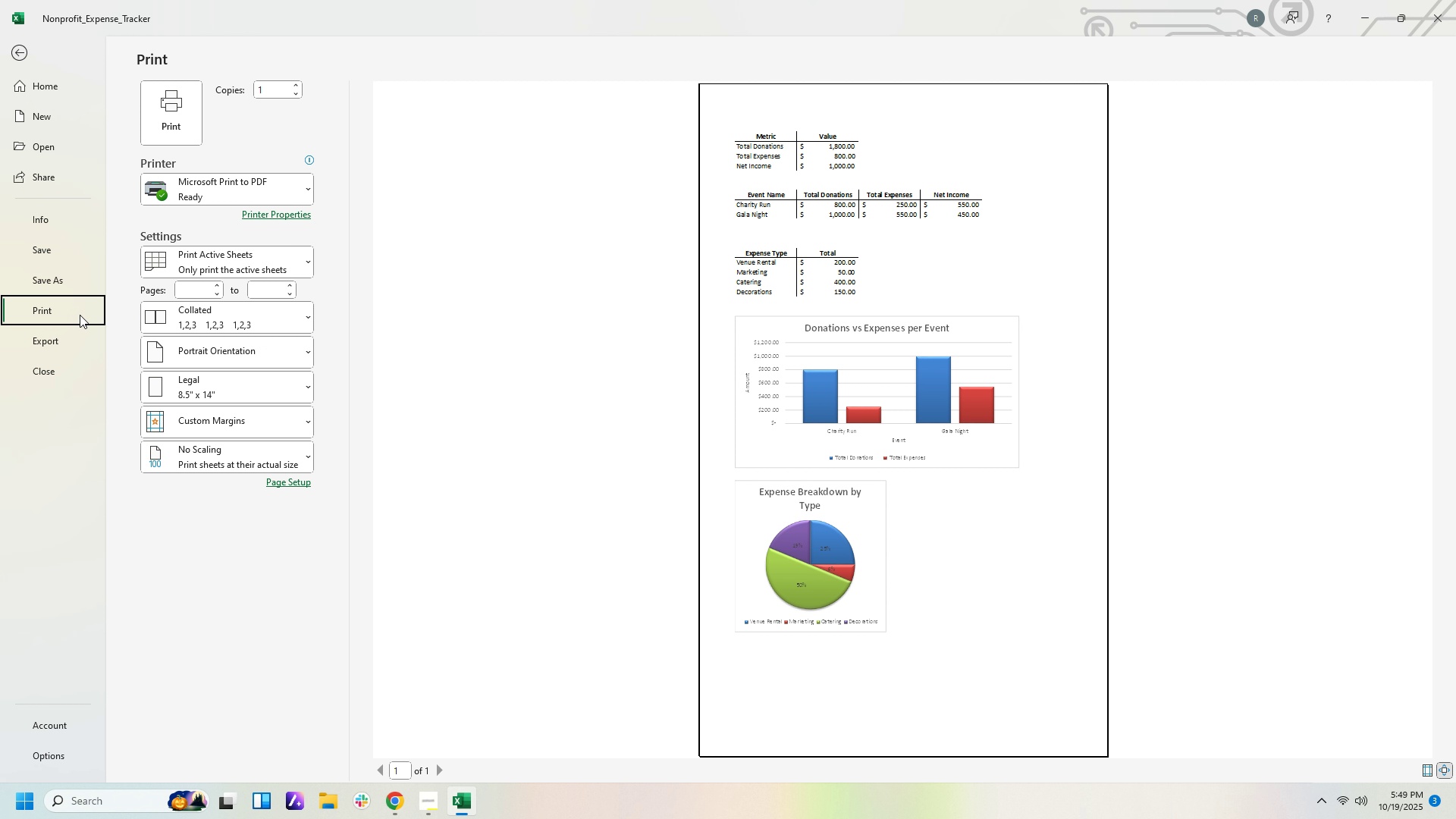 
wait(6.09)
 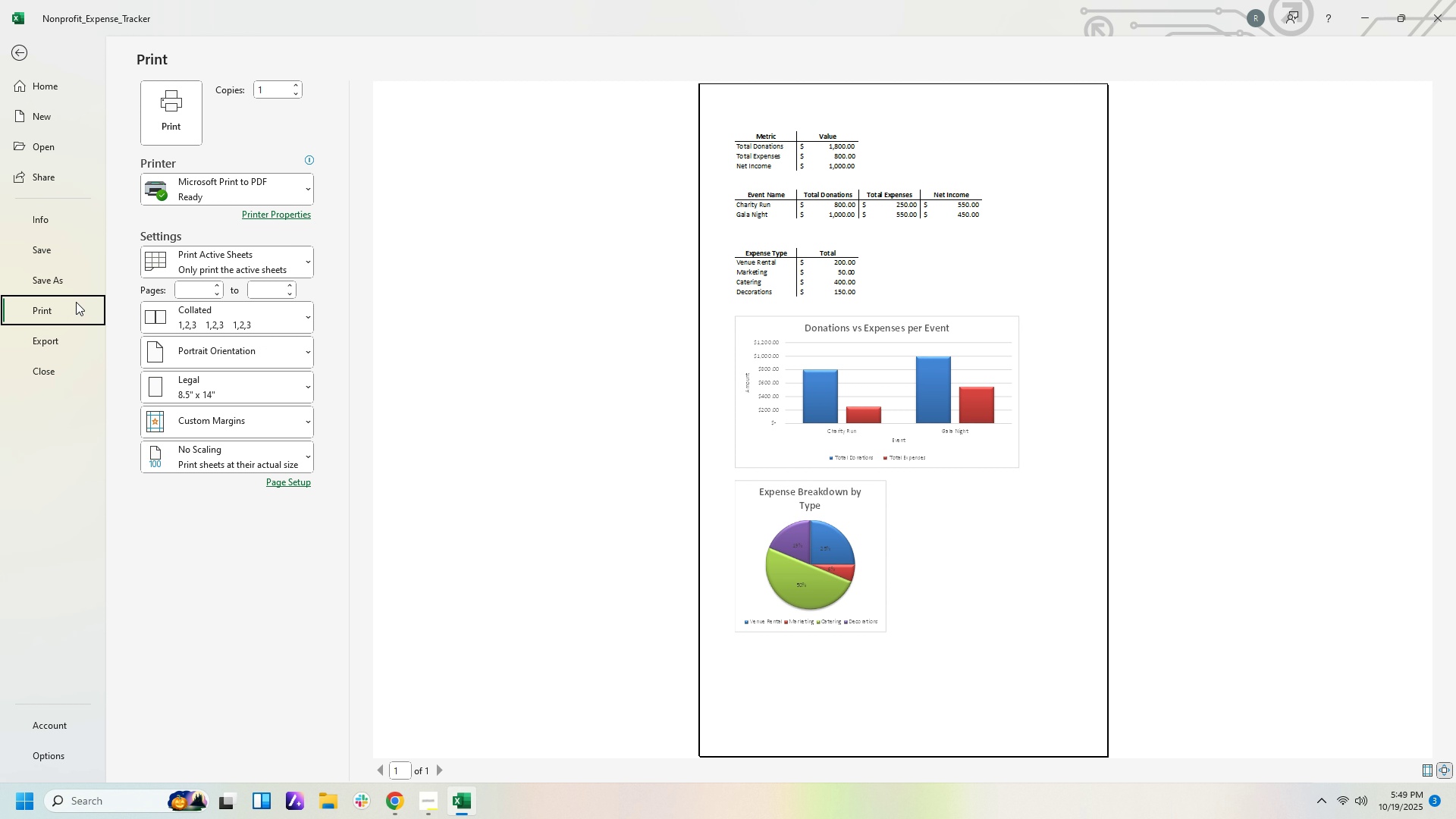 
left_click([26, 50])
 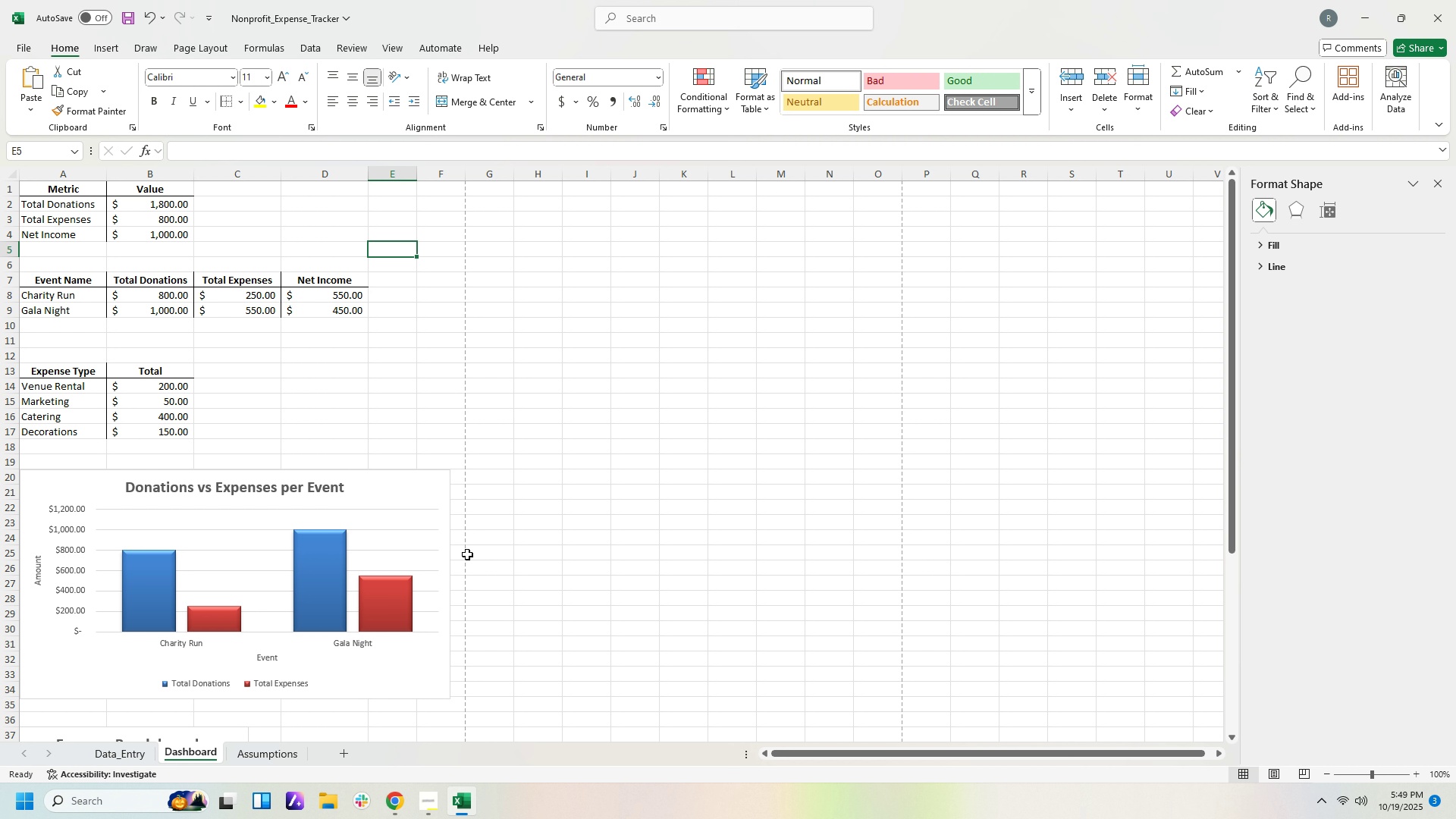 
scroll: coordinate [485, 552], scroll_direction: down, amount: 6.0
 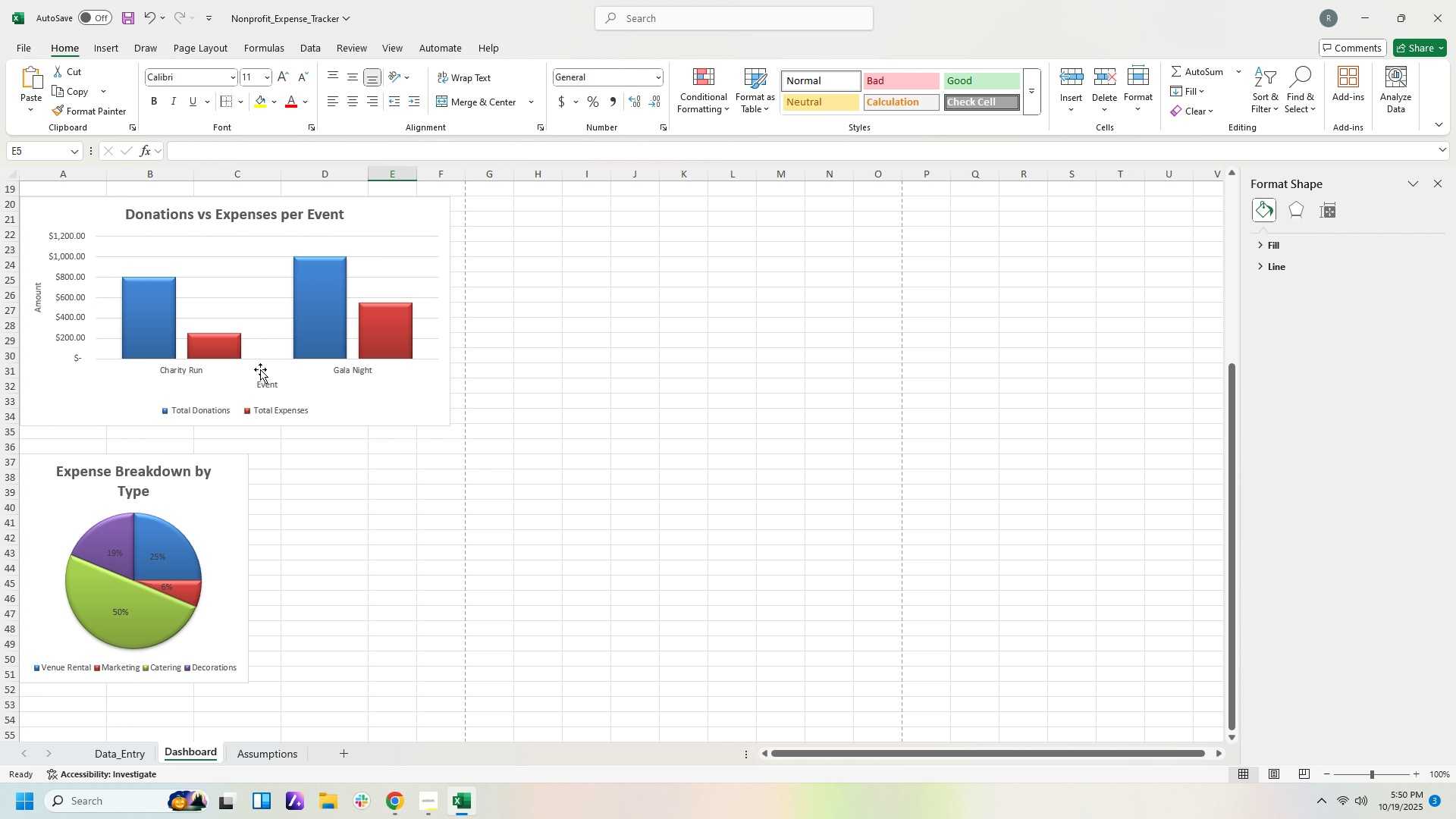 
scroll: coordinate [446, 404], scroll_direction: up, amount: 7.0
 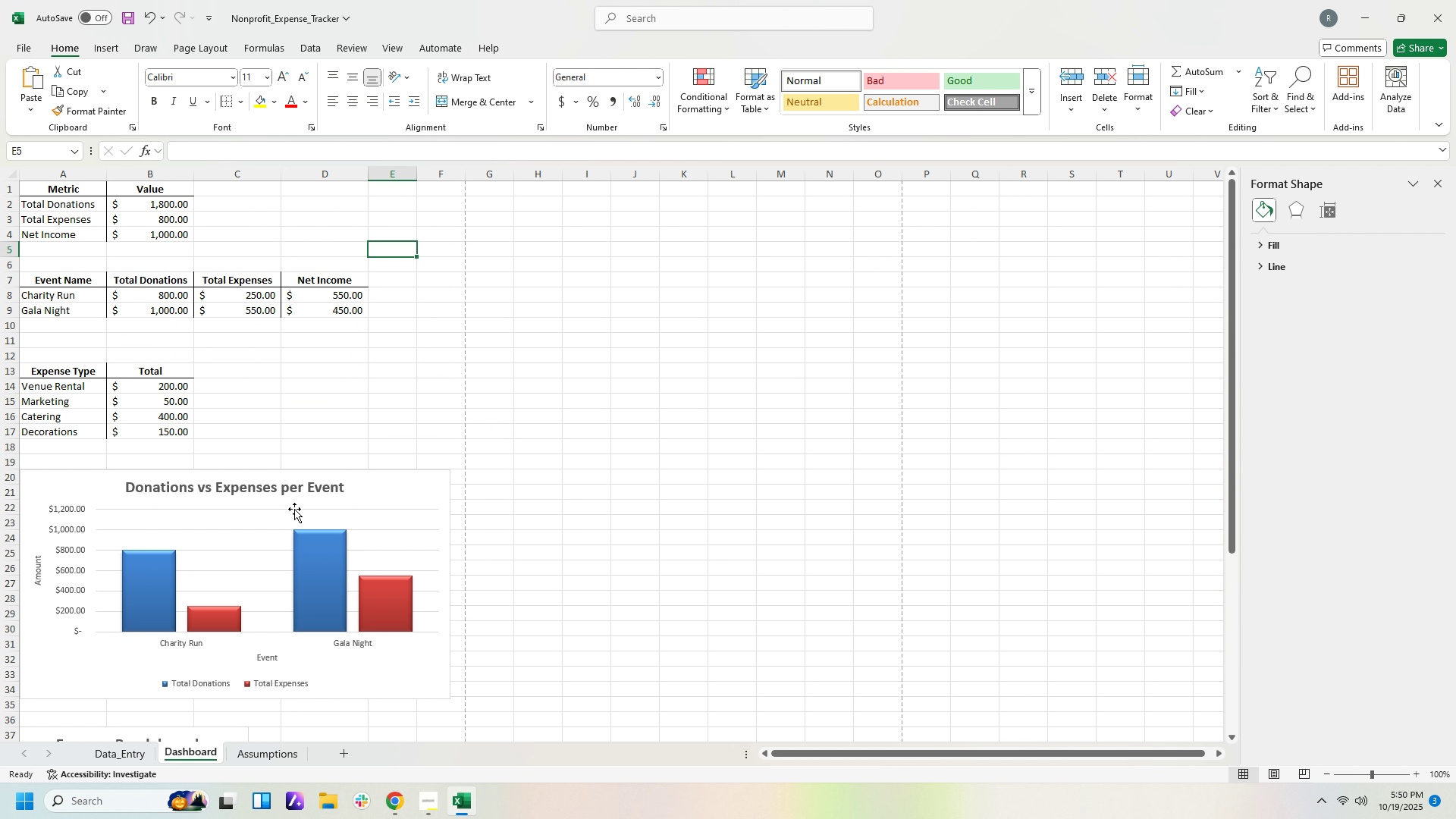 
wait(5.94)
 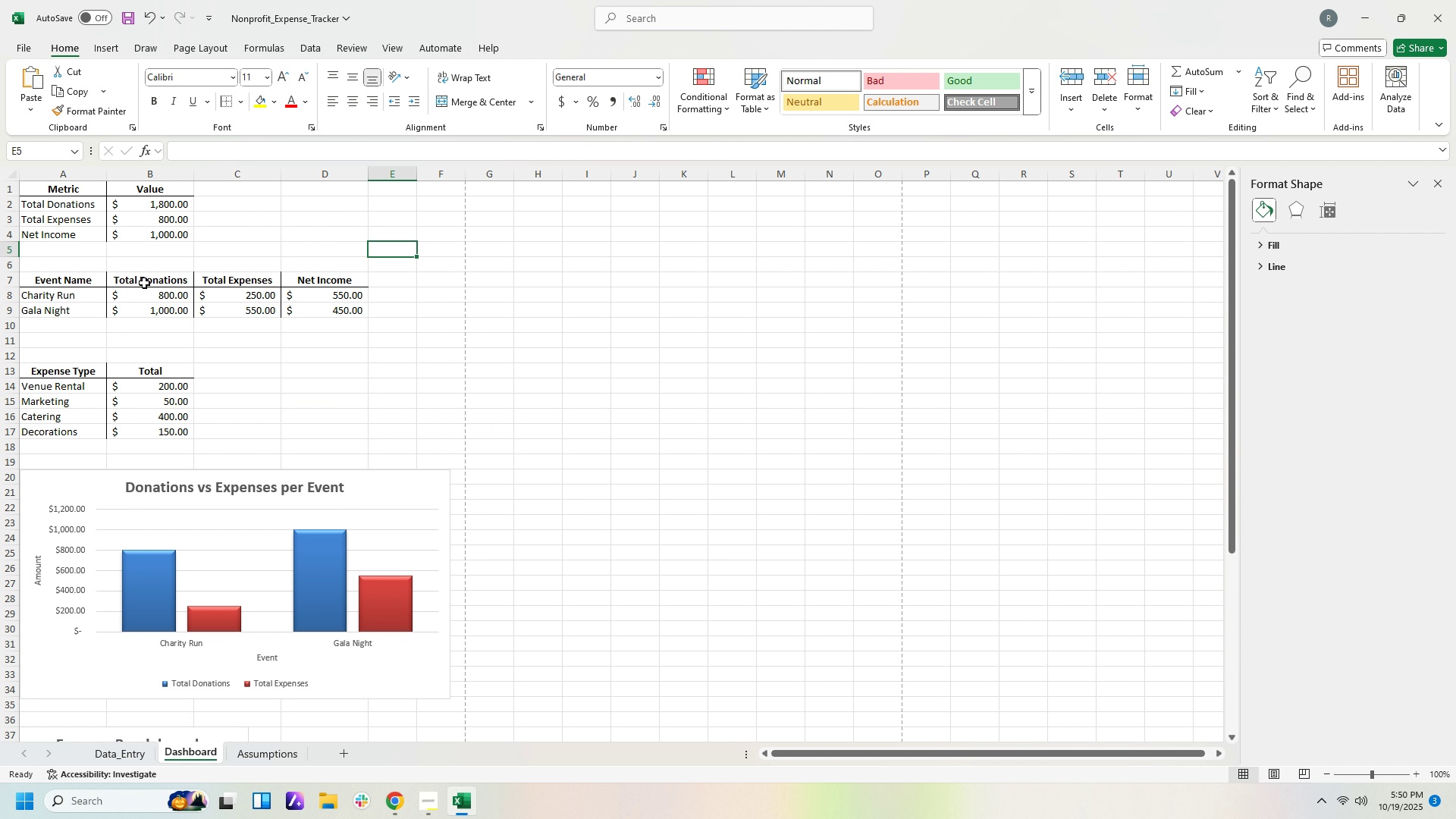 
scroll: coordinate [362, 571], scroll_direction: down, amount: 3.0
 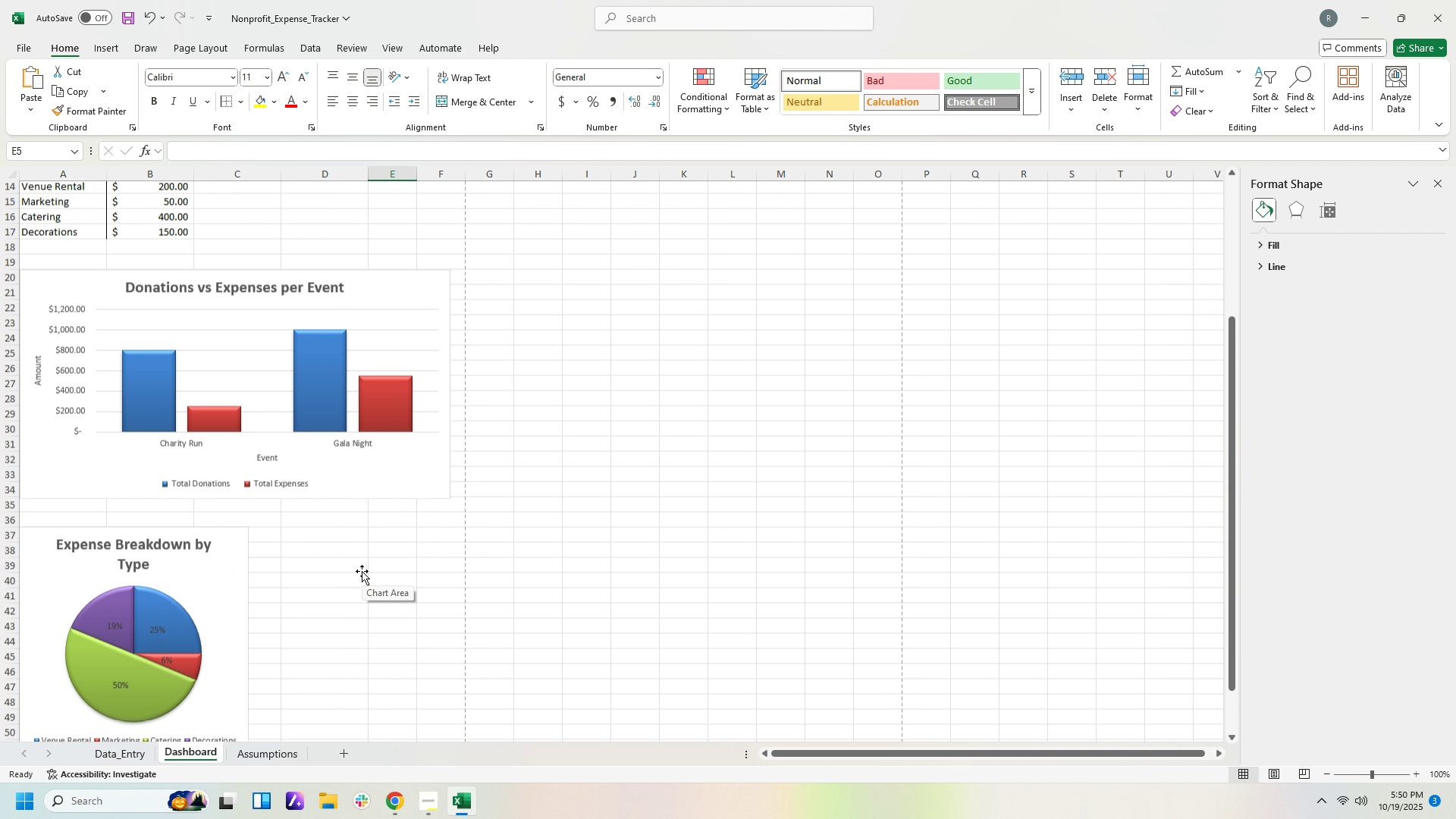 
scroll: coordinate [362, 567], scroll_direction: up, amount: 5.0
 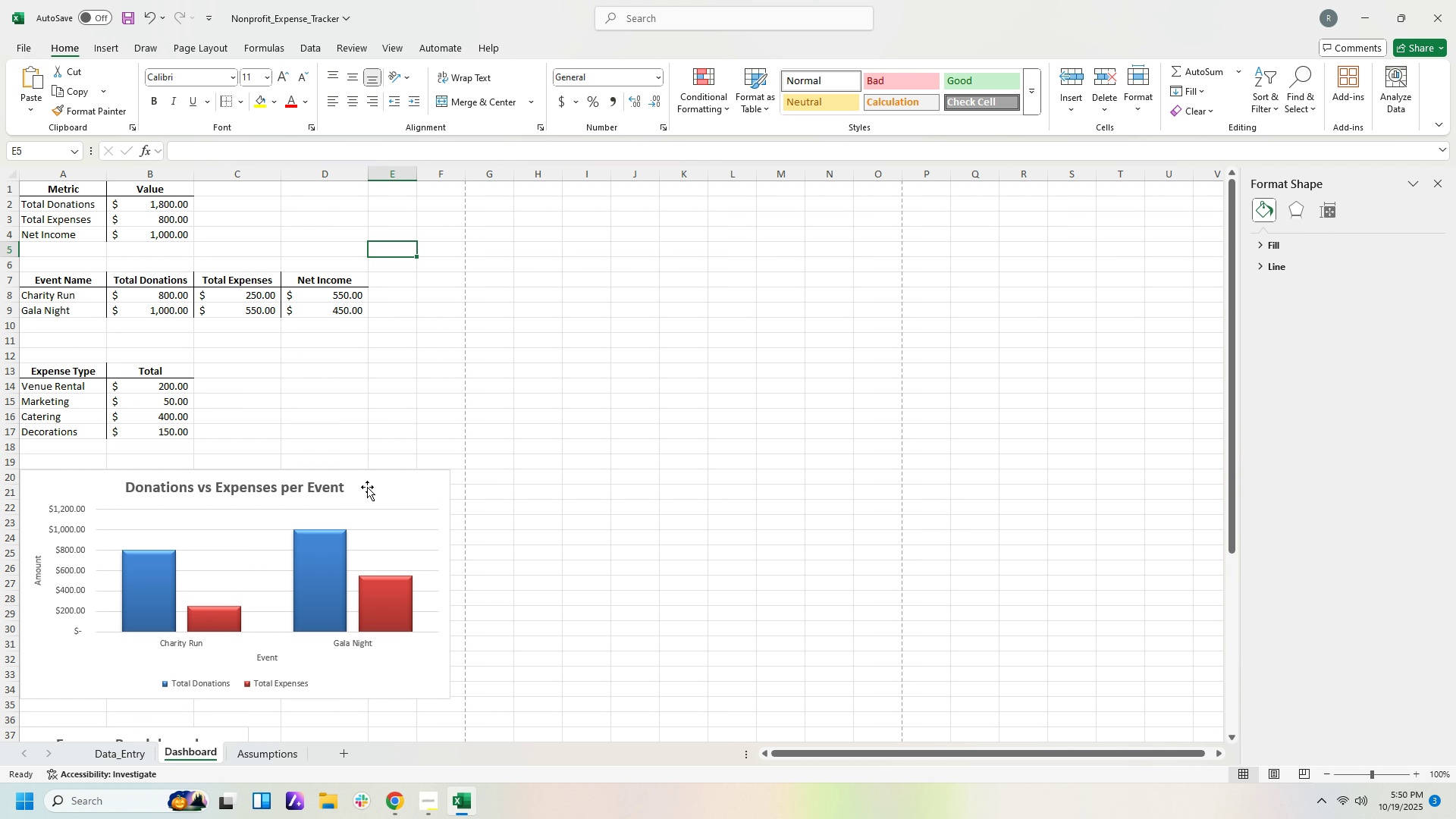 
left_click_drag(start_coordinate=[370, 486], to_coordinate=[565, 350])
 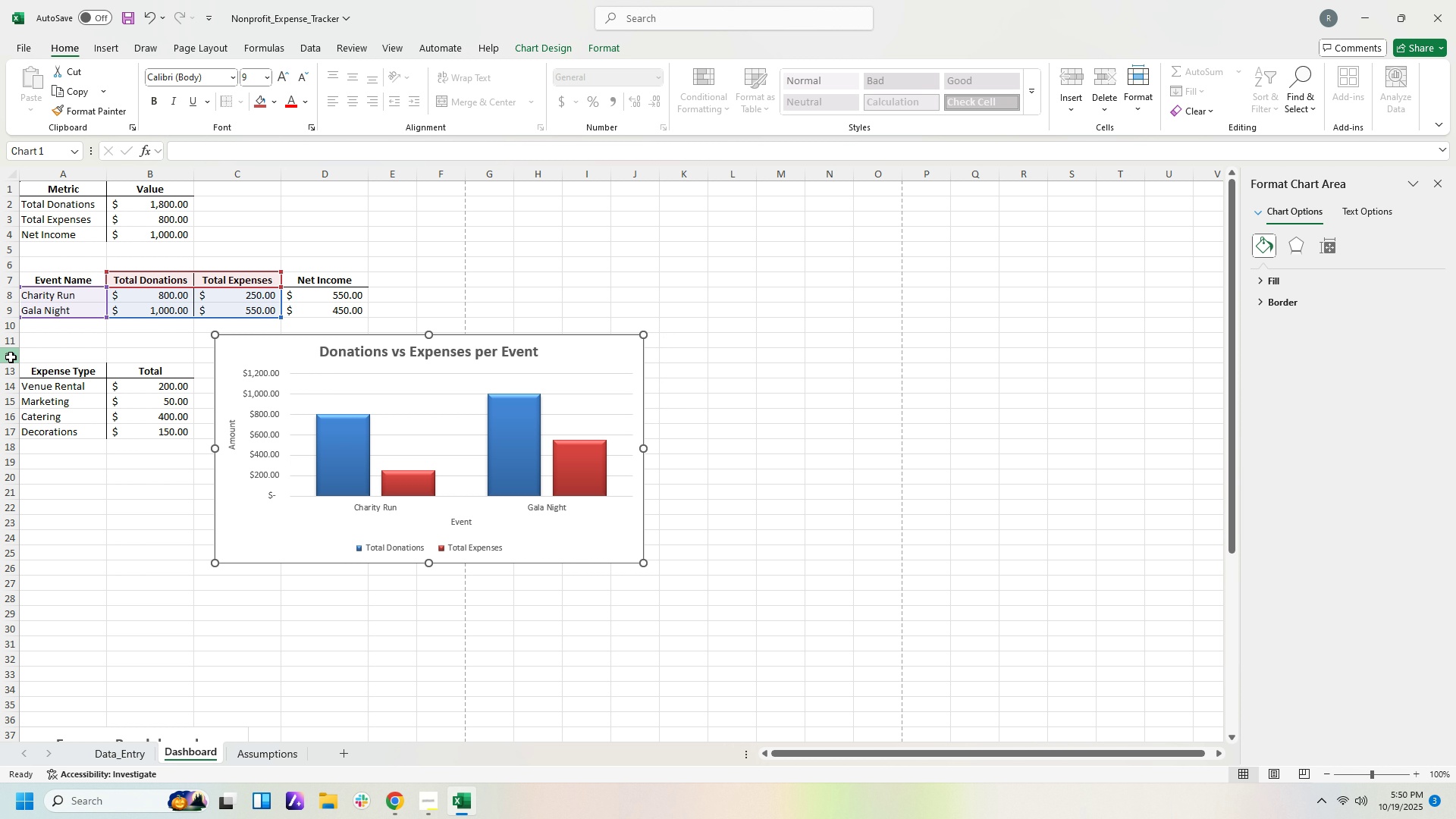 
left_click([11, 357])
 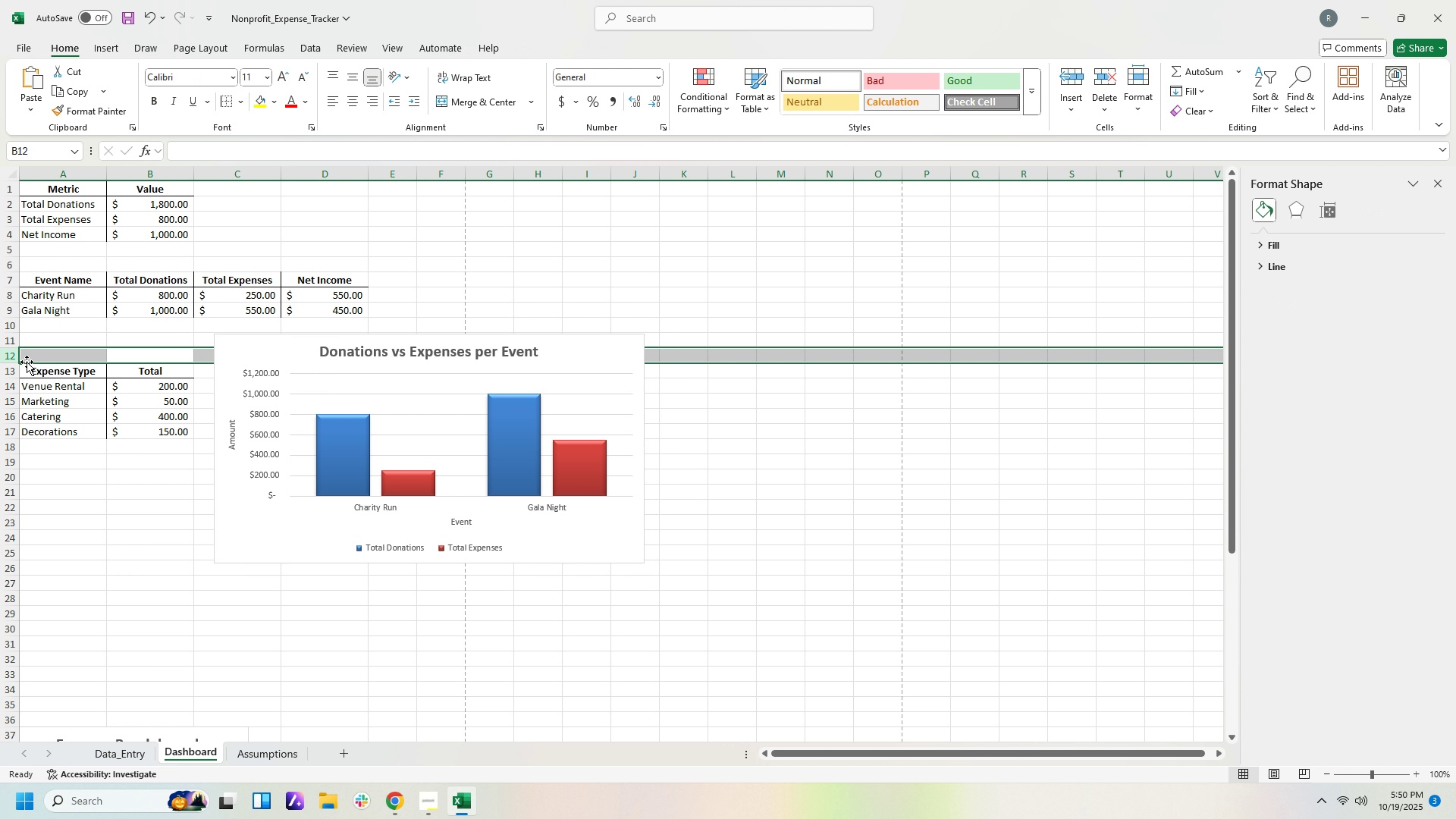 
key(NumpadEnter)
 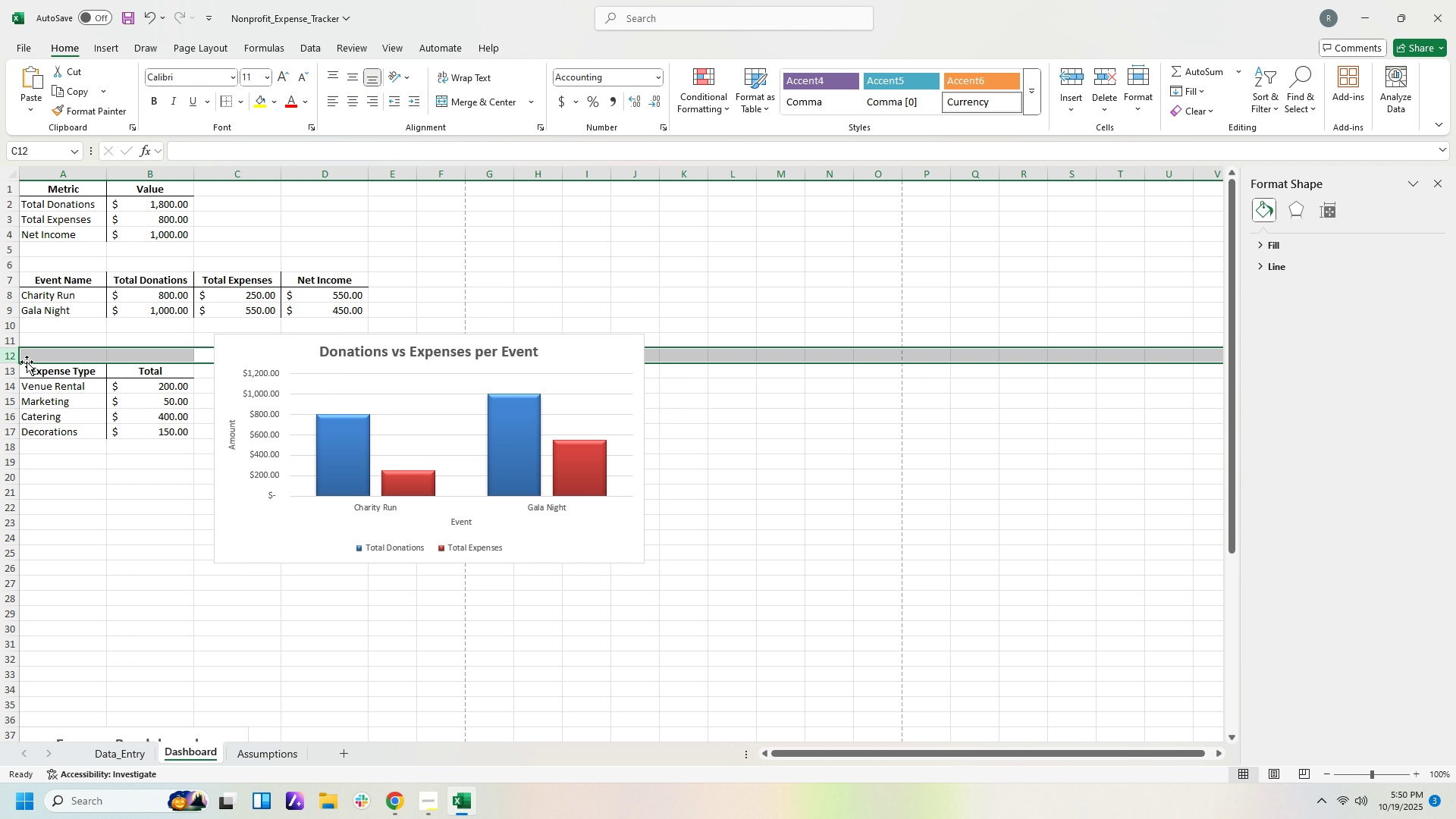 
key(NumpadEnter)
 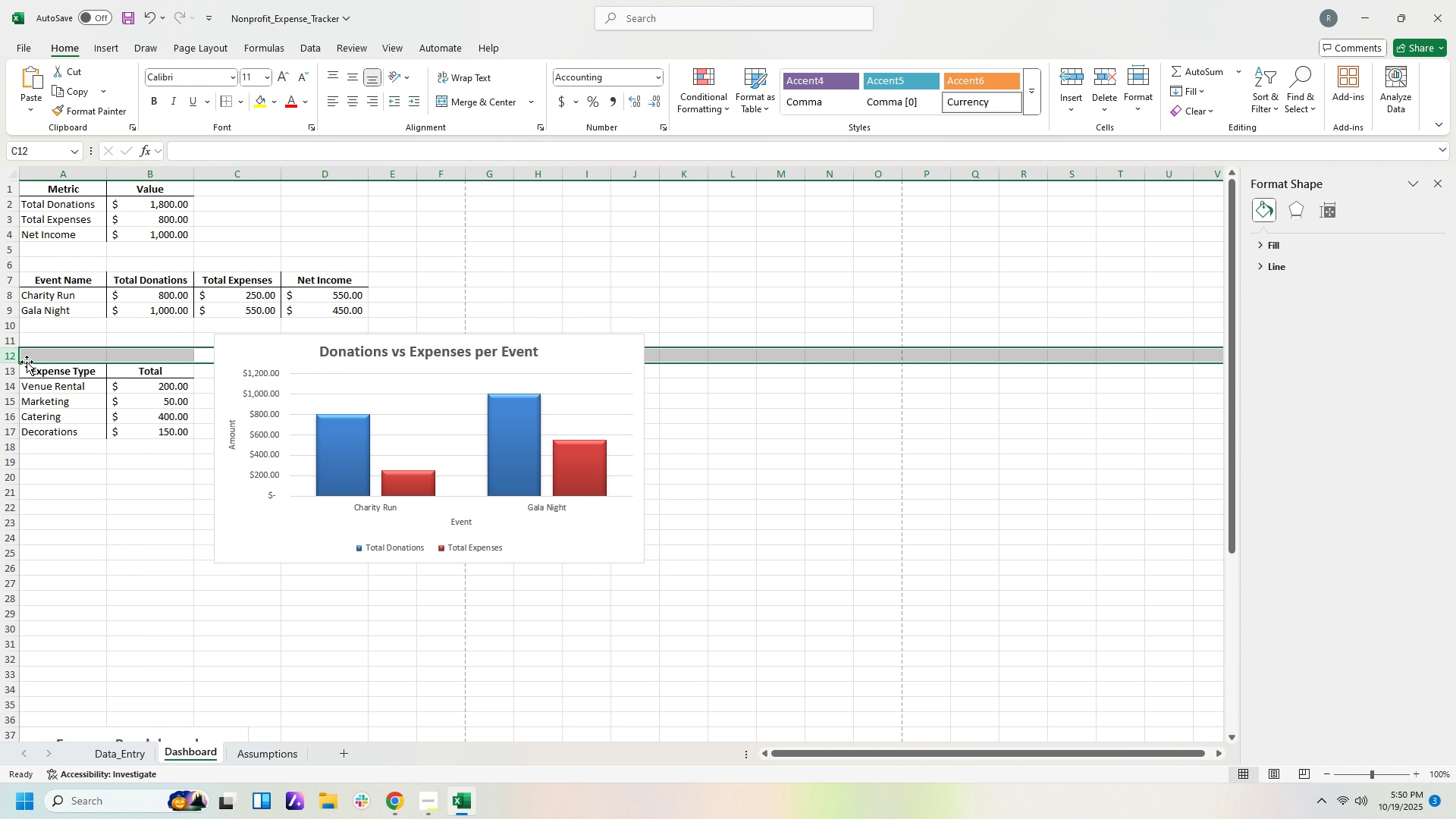 
key(NumpadEnter)
 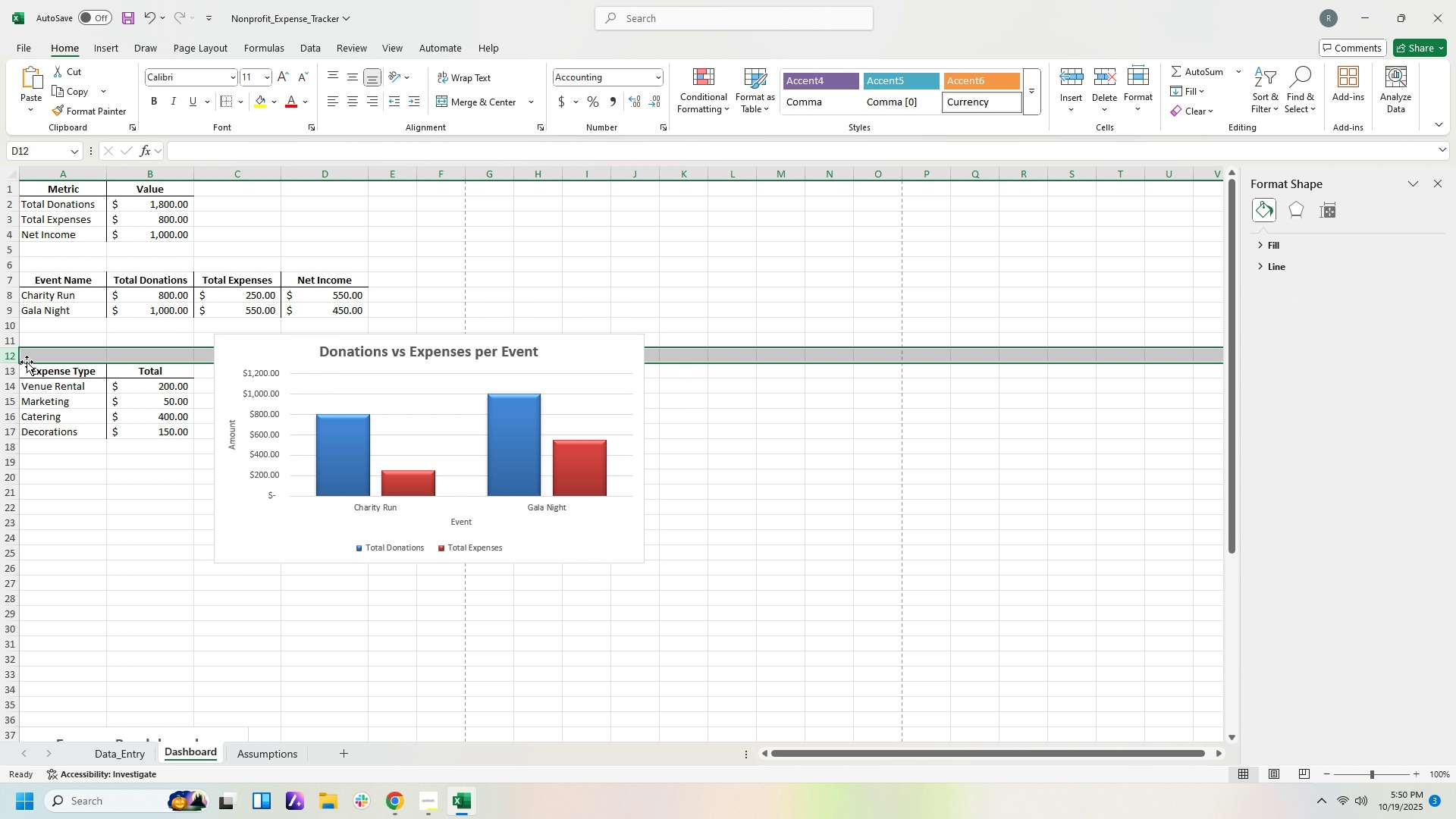 
key(NumpadEnter)
 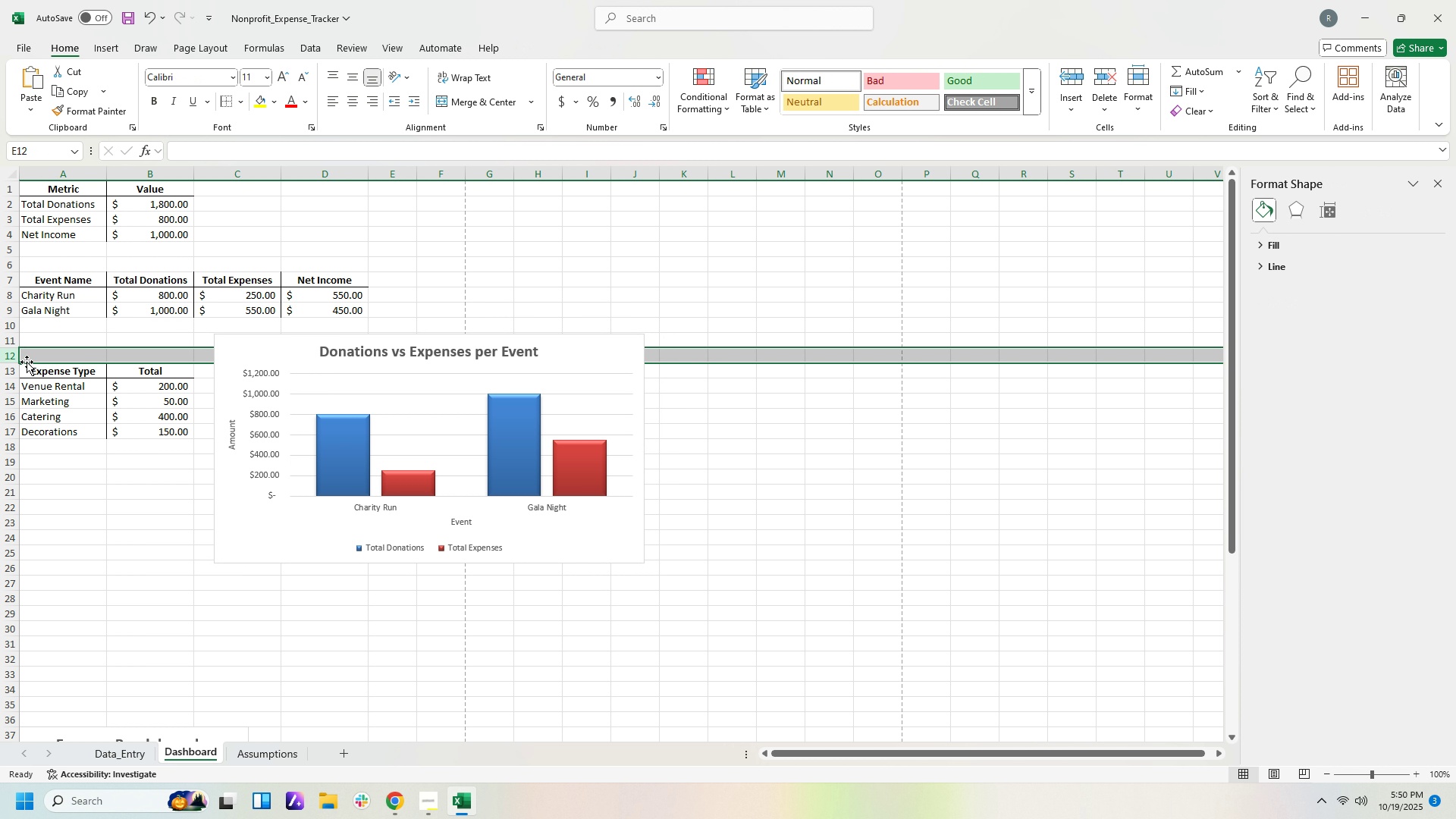 
key(NumpadEnter)
 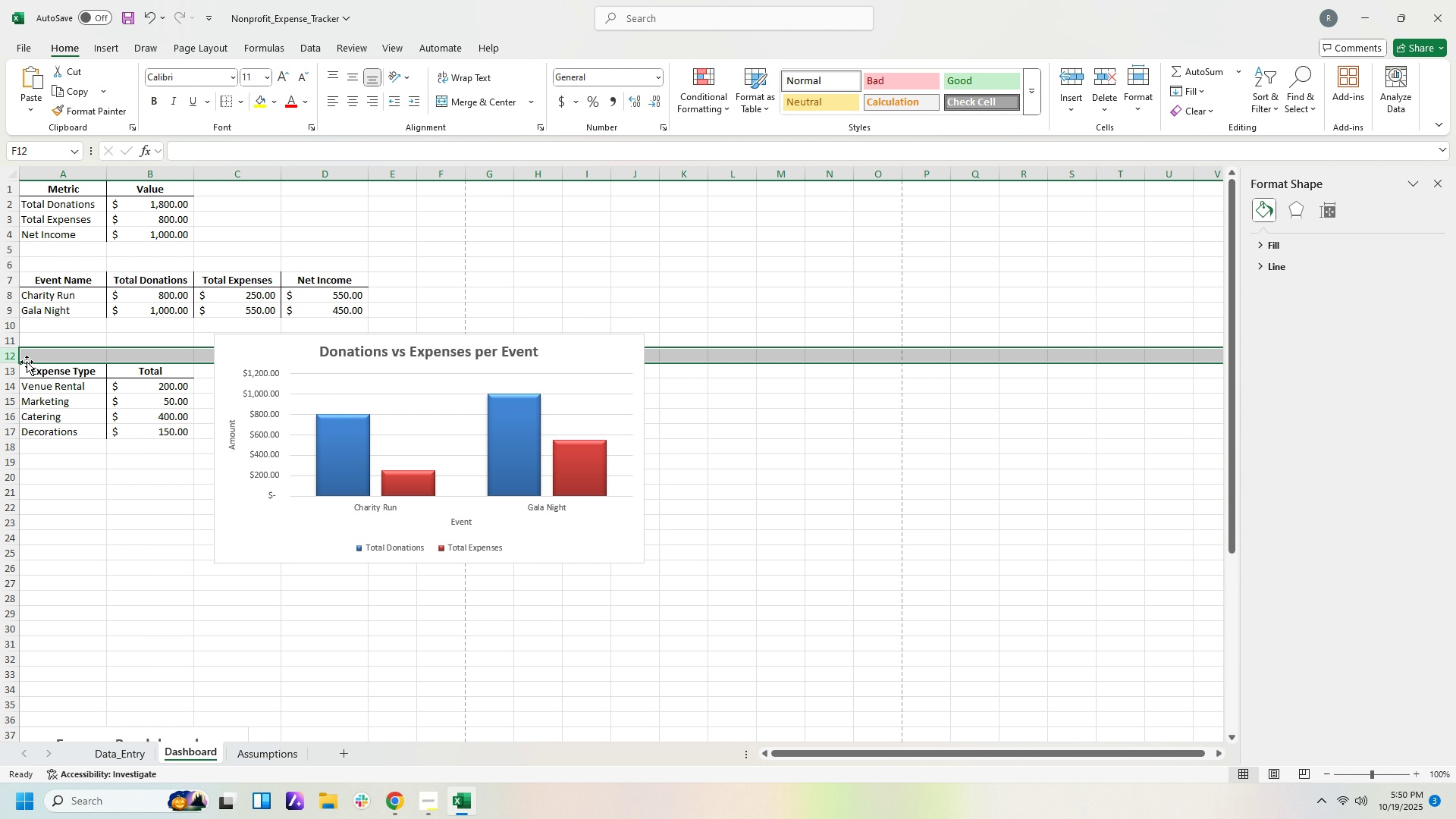 
key(NumpadEnter)
 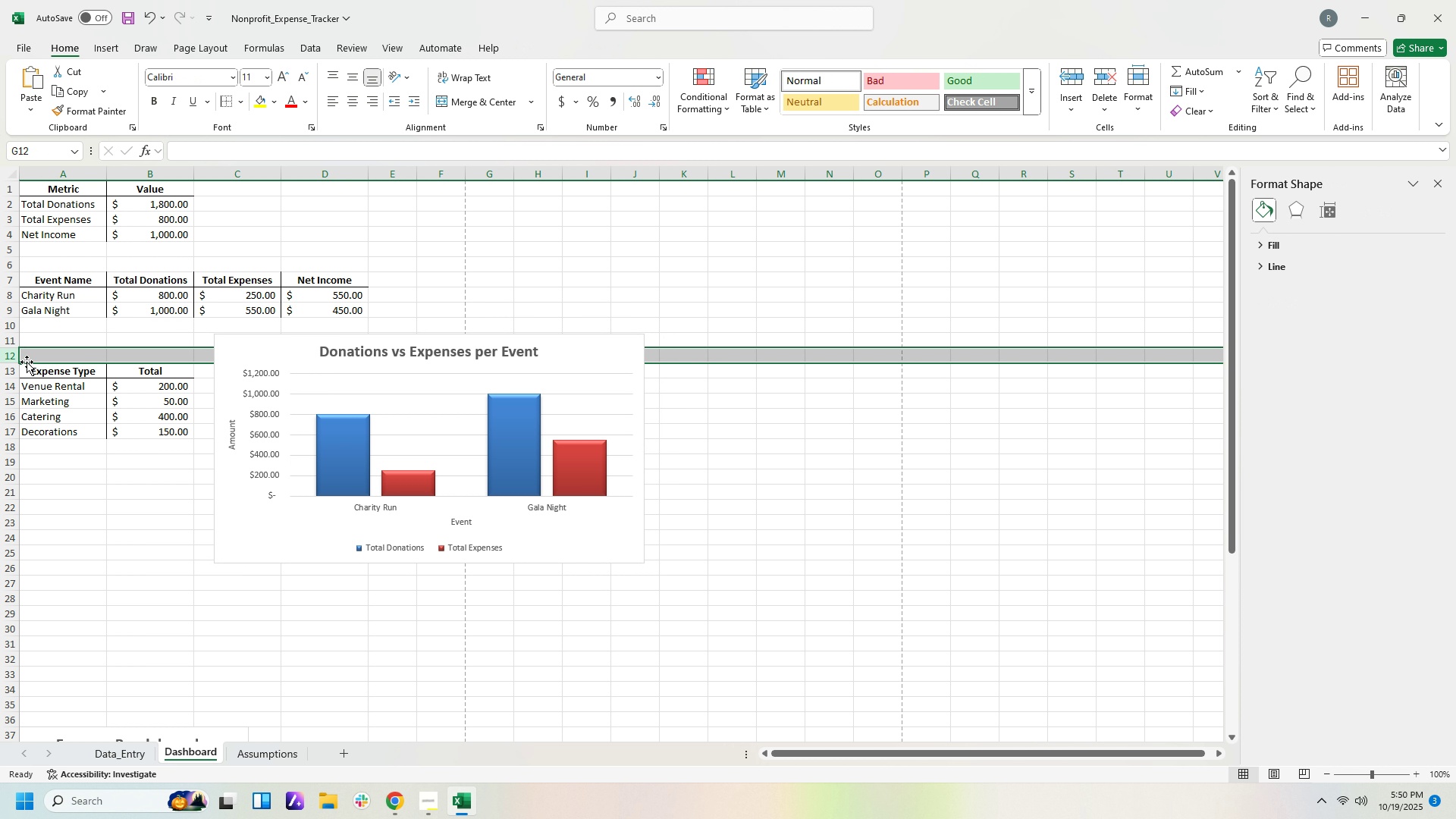 
key(NumpadEnter)
 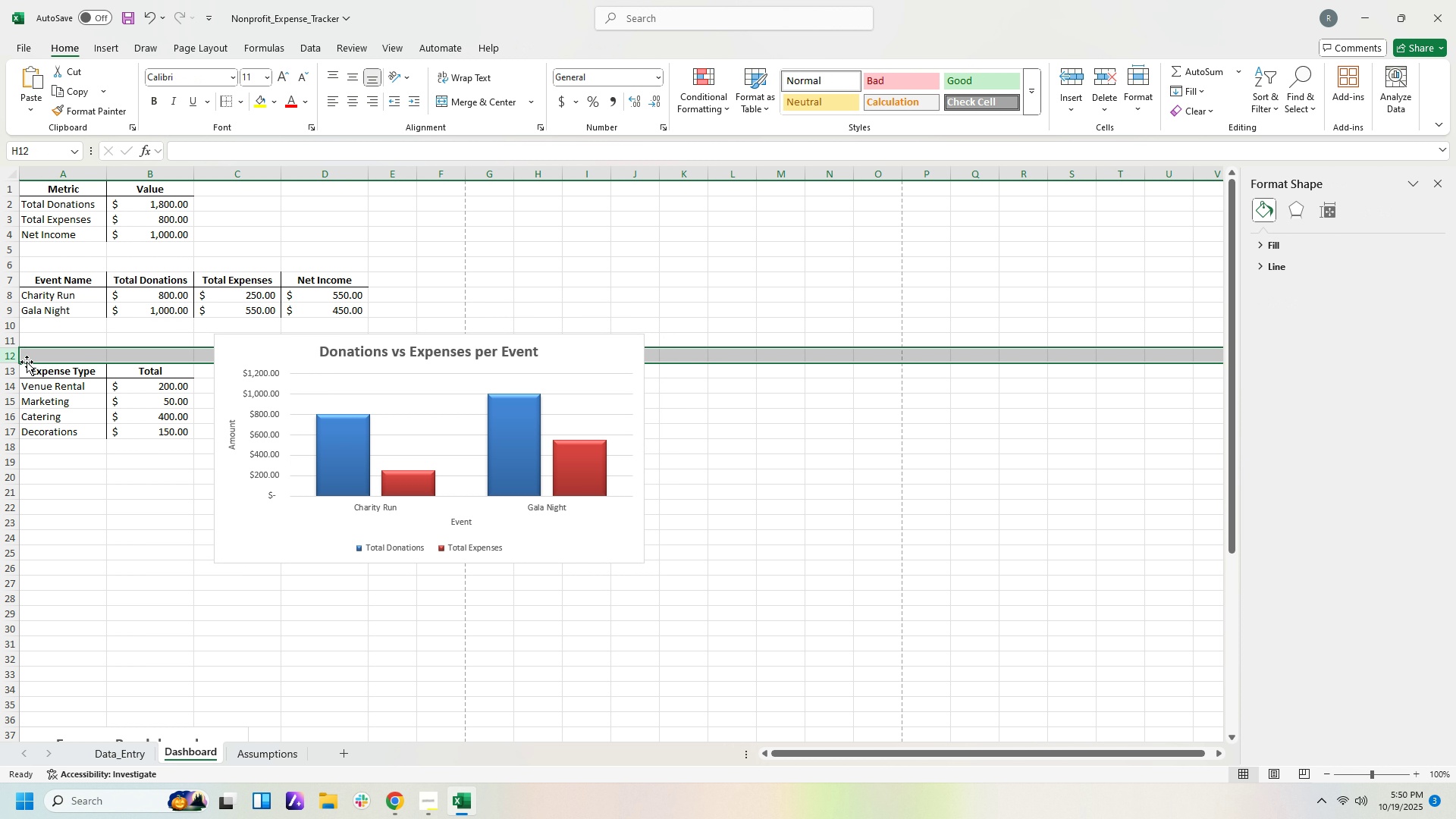 
key(NumpadEnter)
 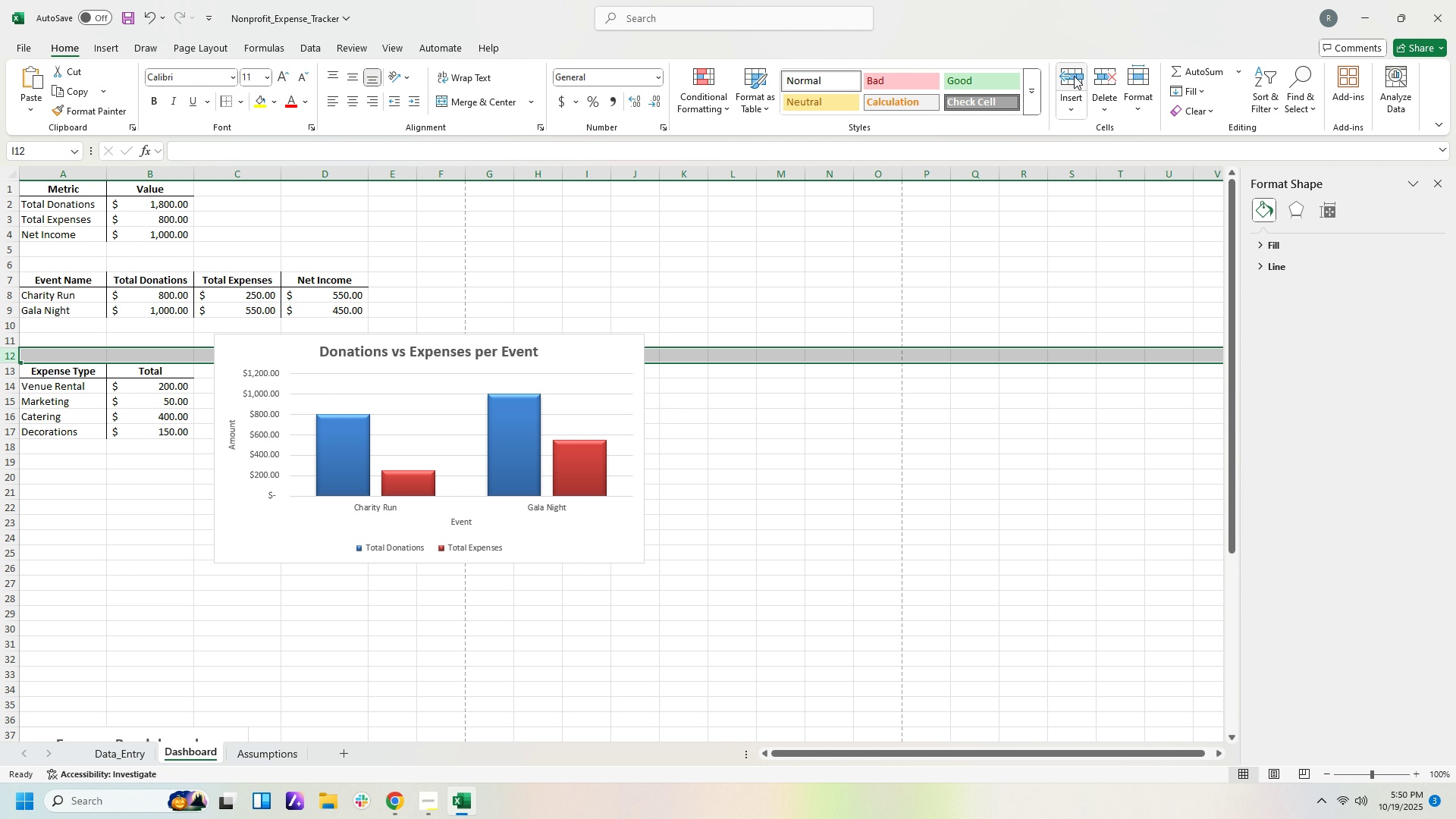 
double_click([1074, 76])
 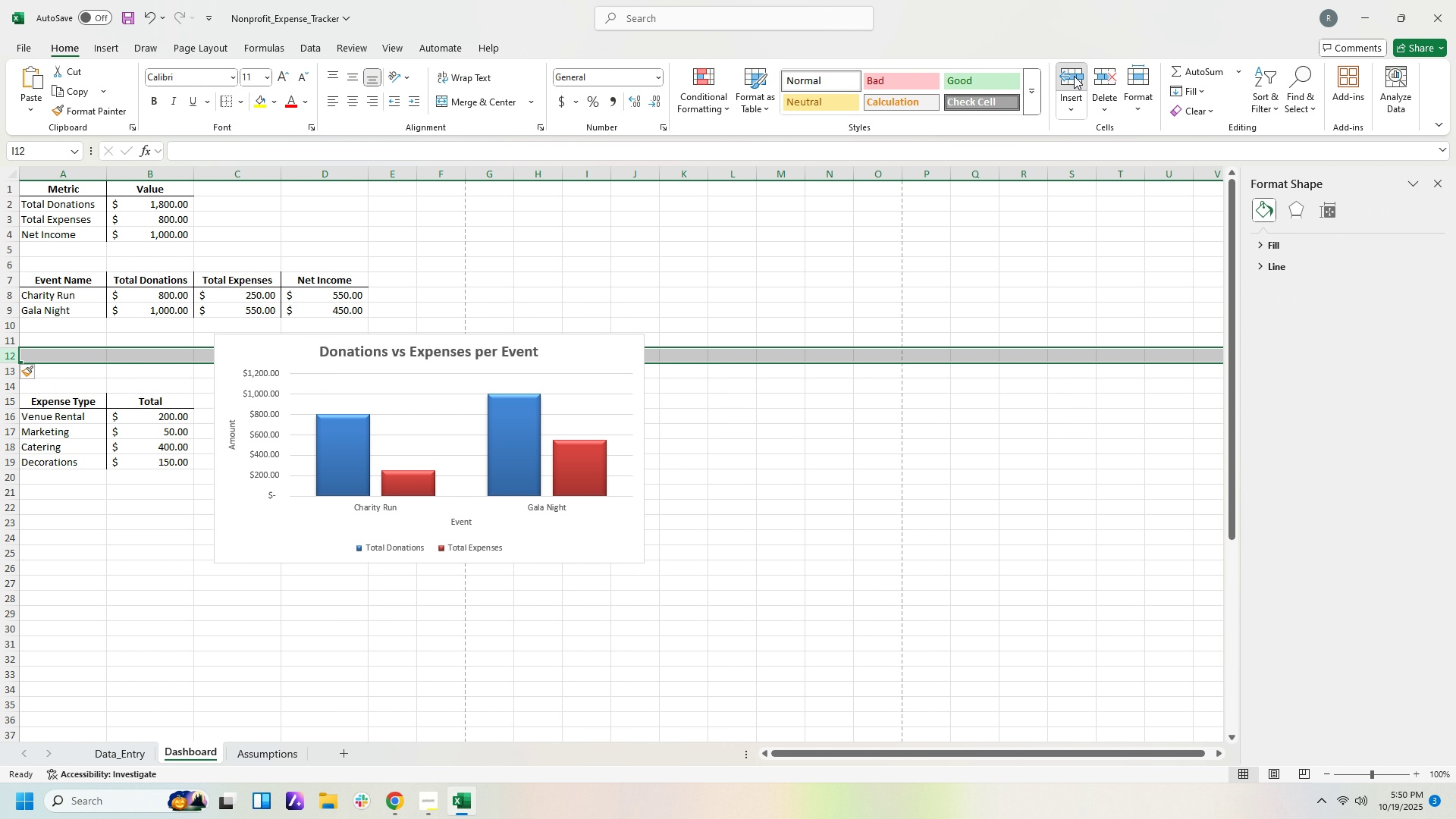 
triple_click([1074, 76])
 